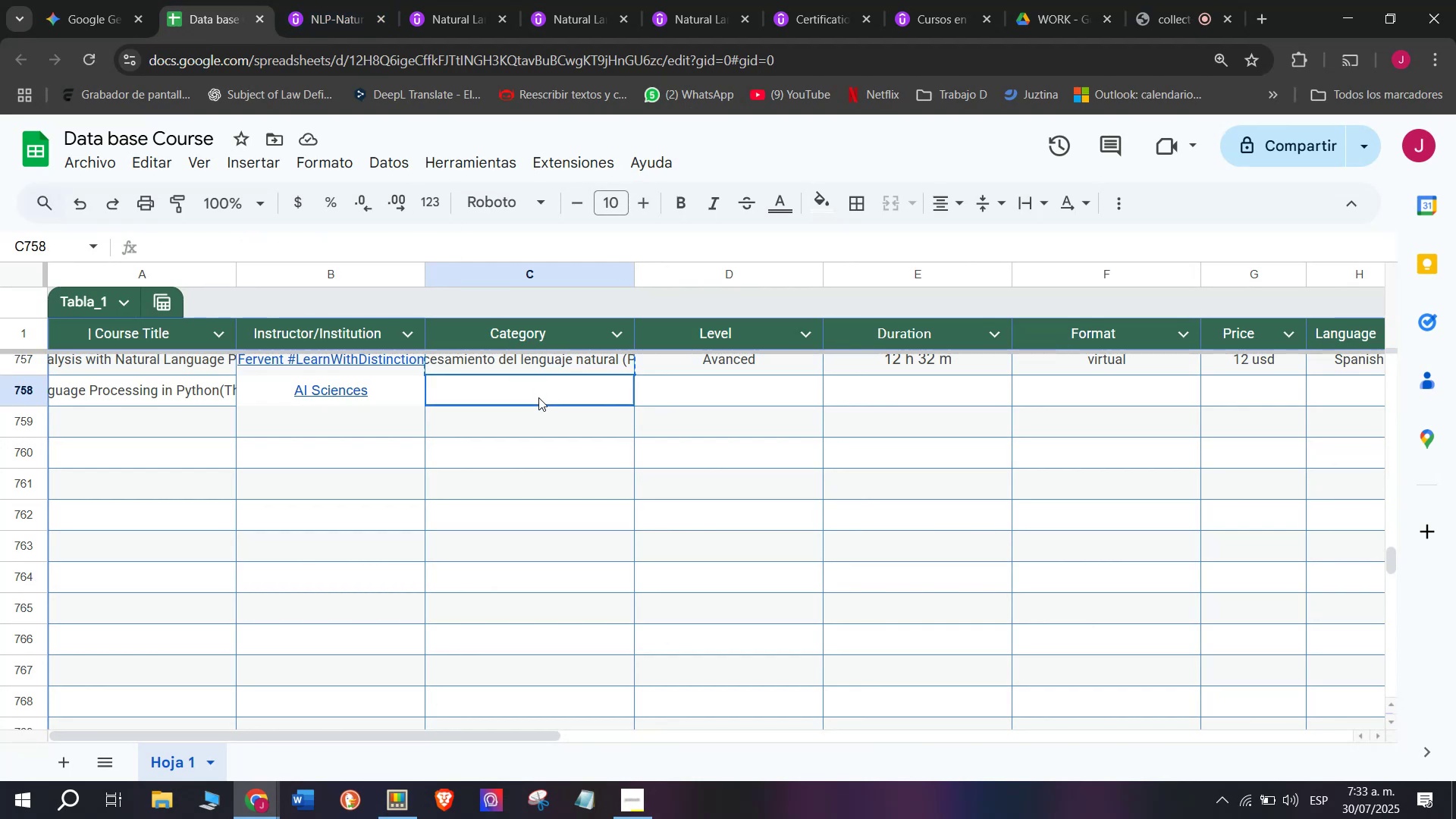 
double_click([538, 397])
 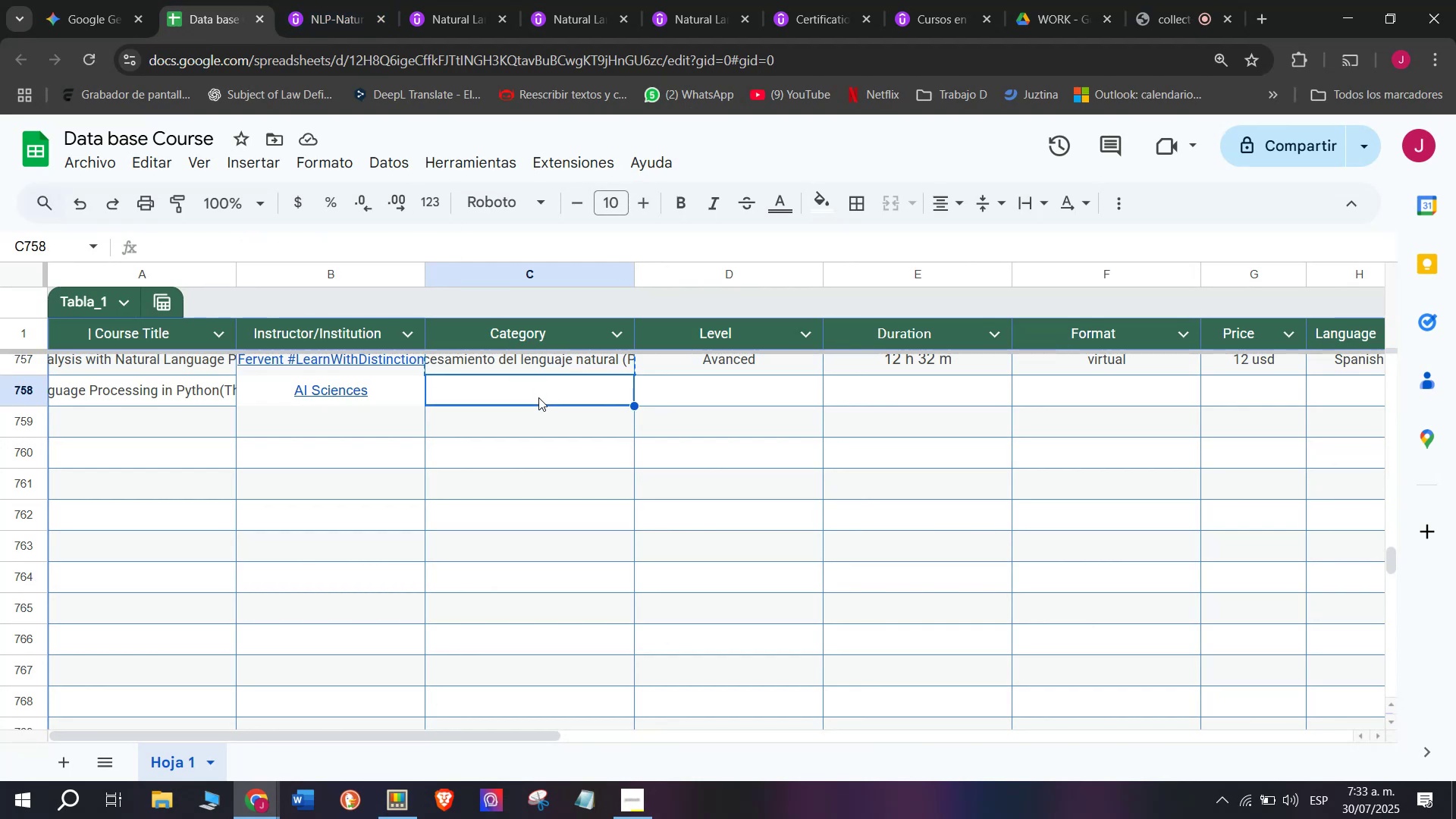 
key(Control+ControlLeft)
 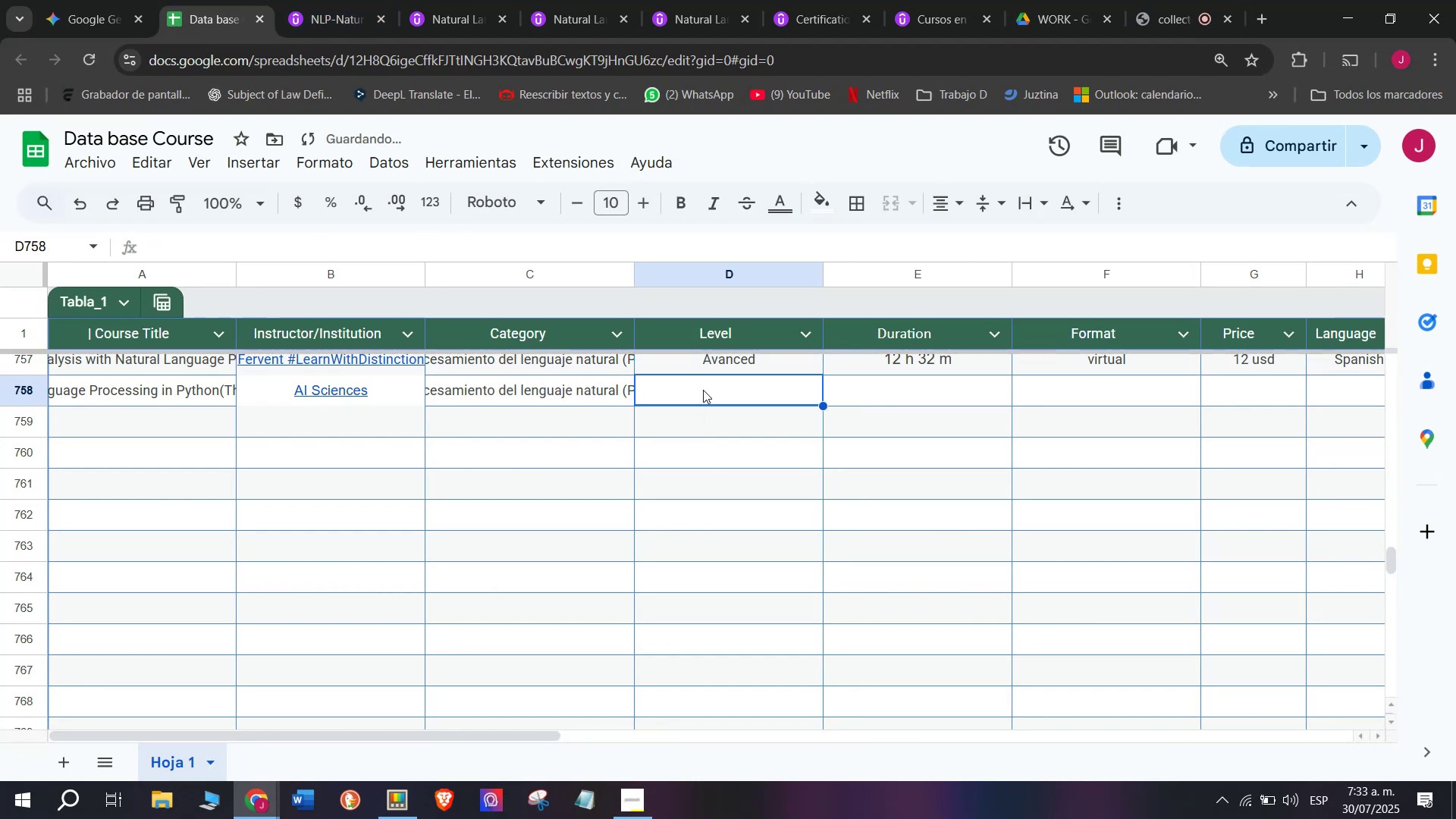 
key(Z)
 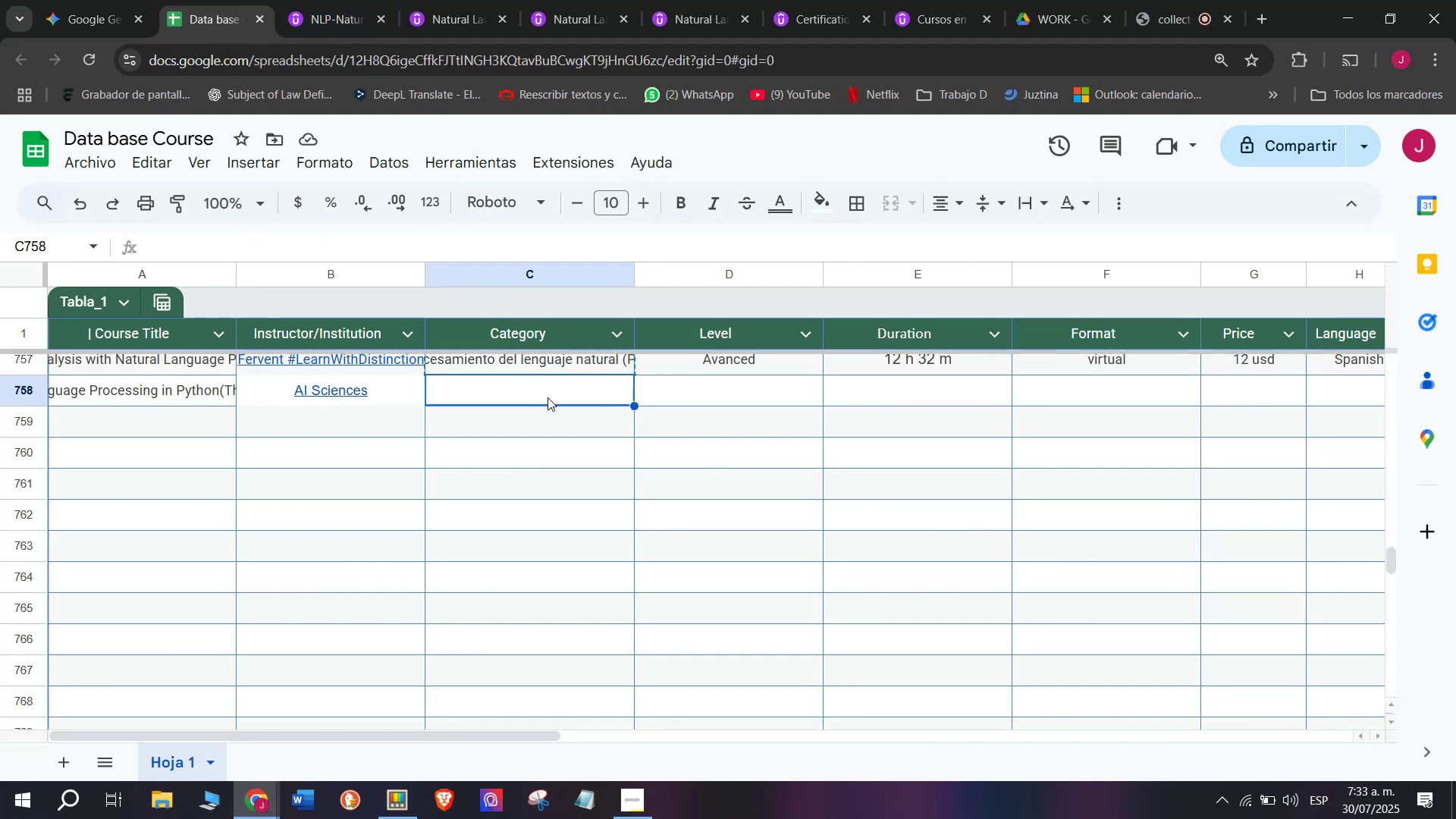 
key(Control+V)
 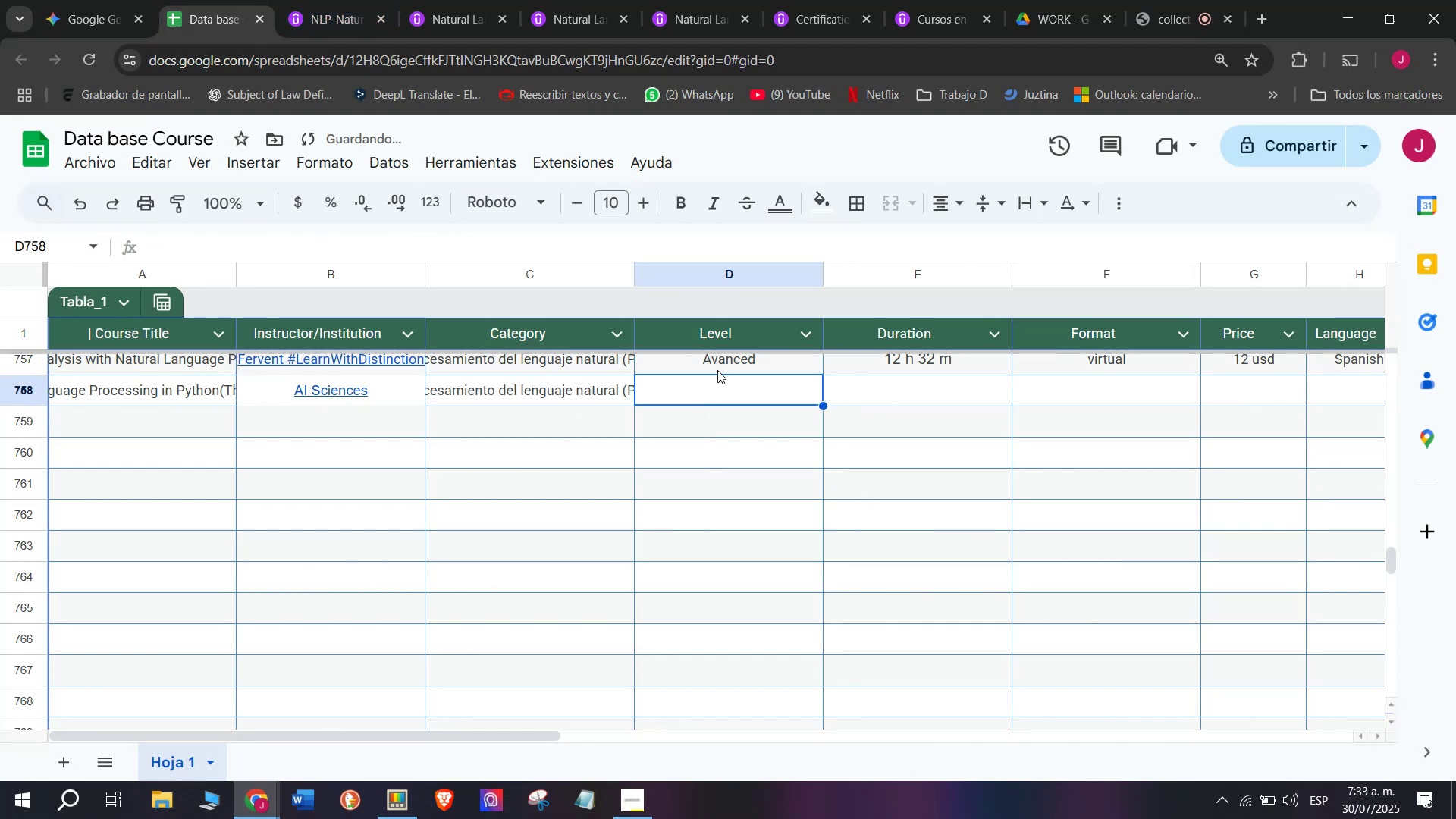 
double_click([717, 369])
 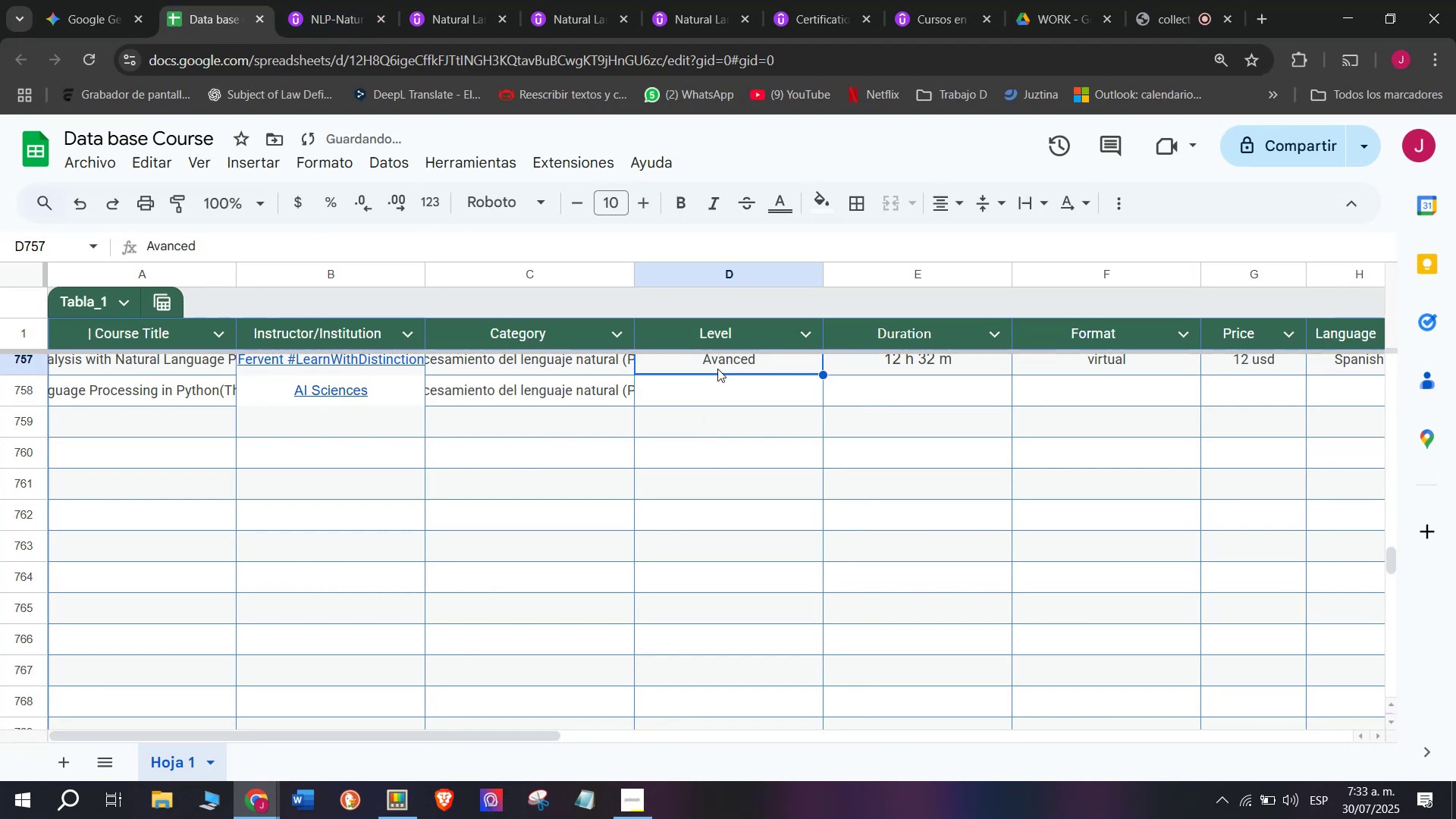 
key(Break)
 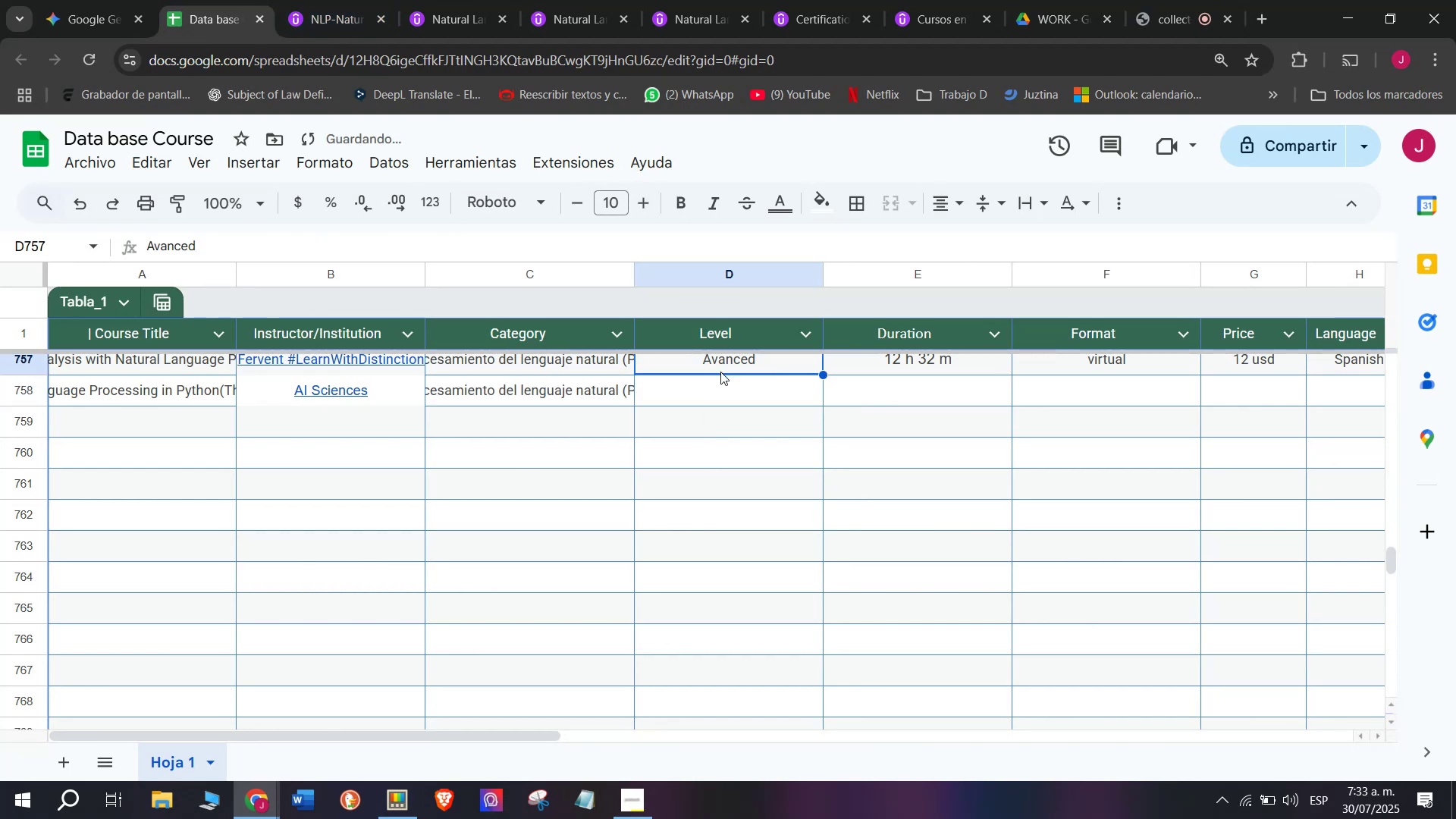 
key(Control+ControlLeft)
 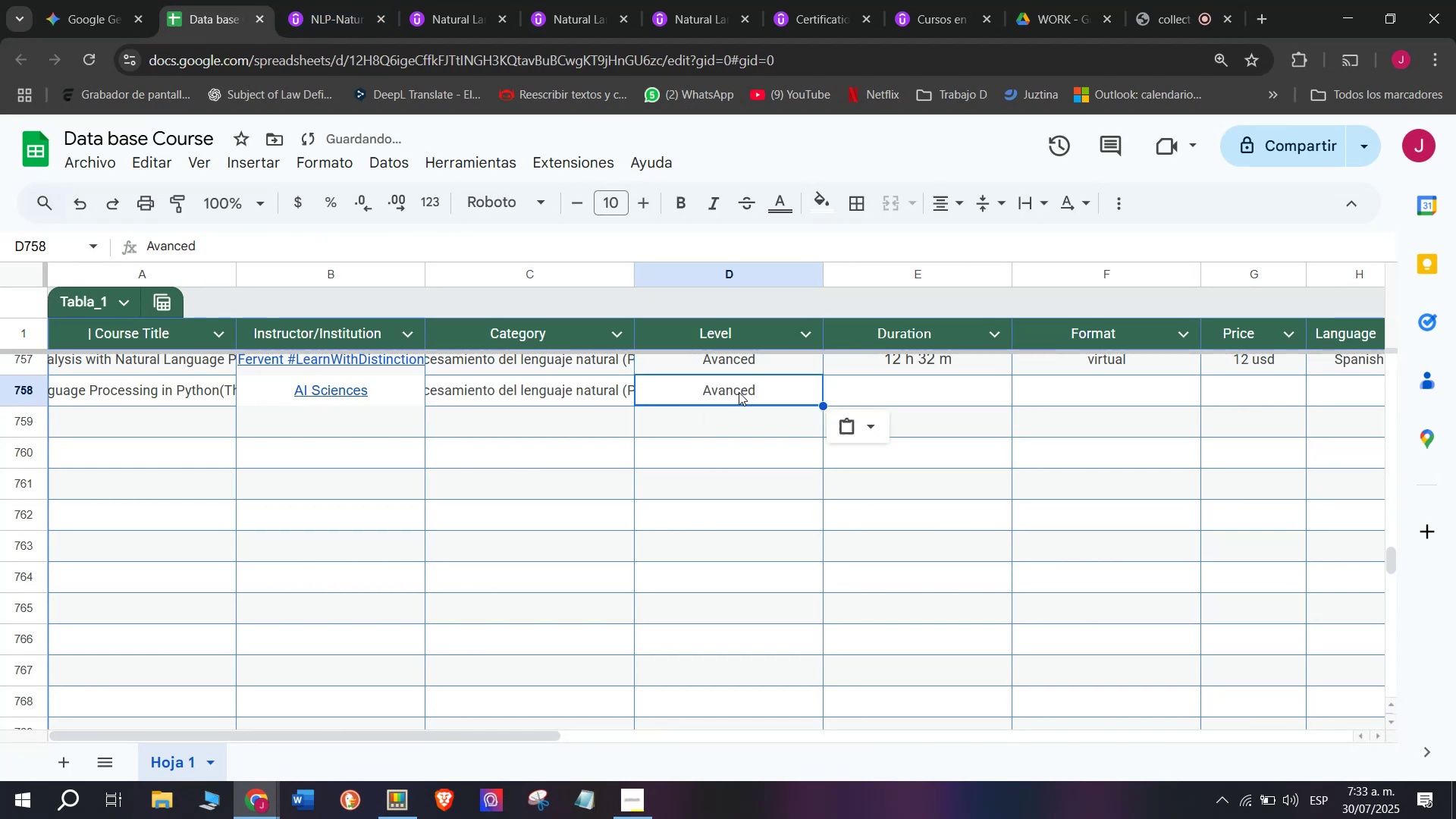 
key(Control+C)
 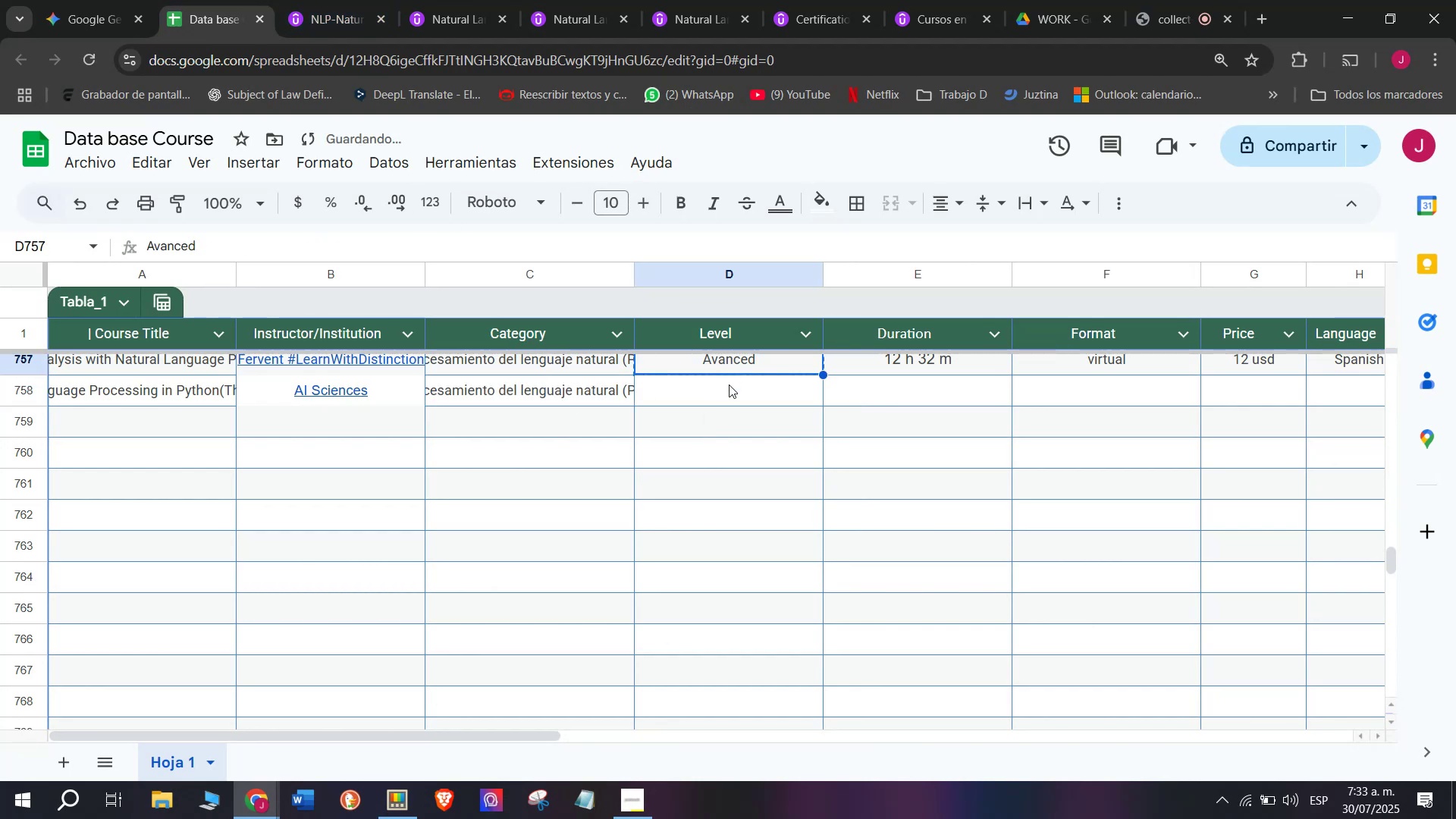 
triple_click([729, 384])
 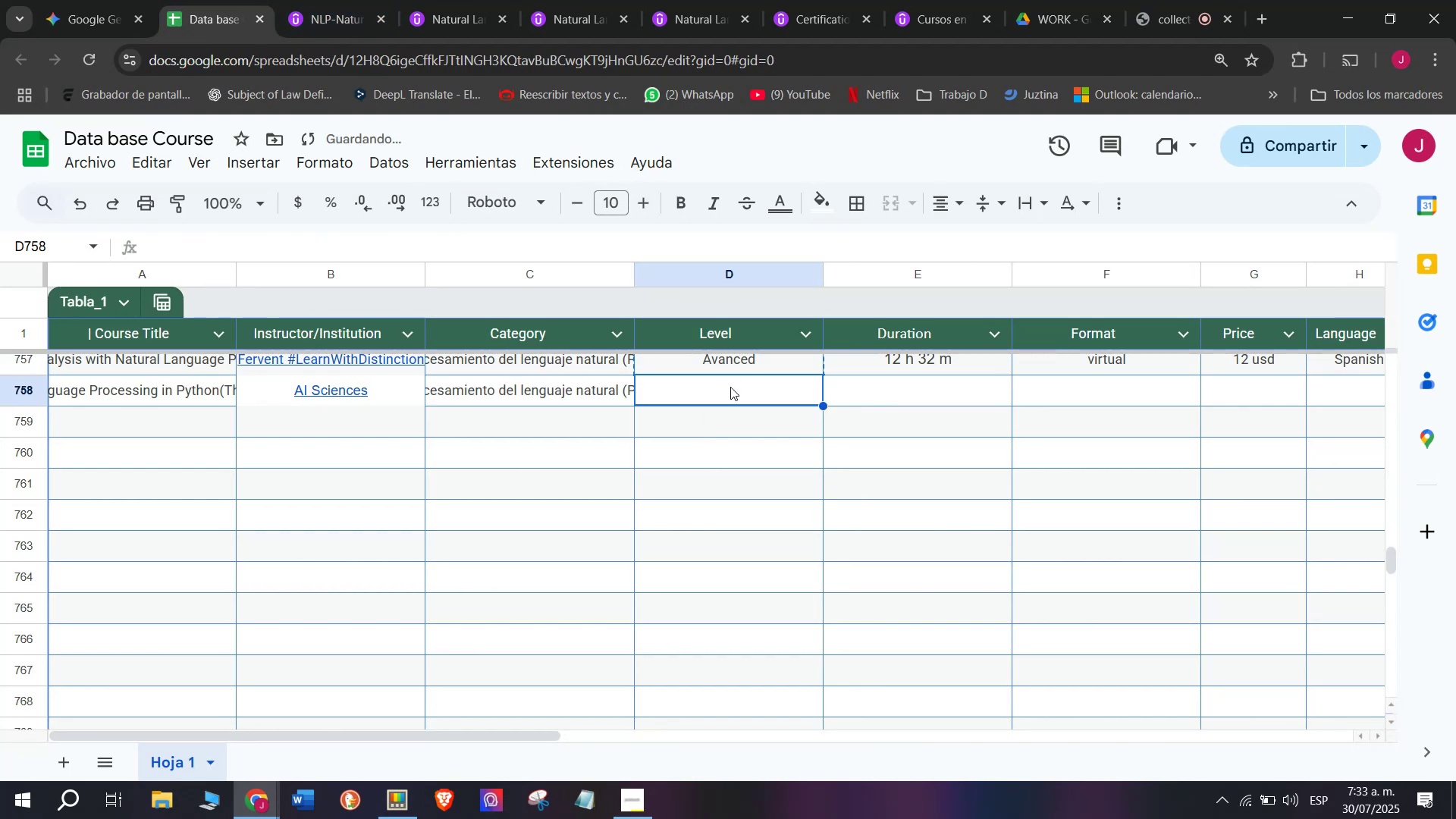 
key(Control+ControlLeft)
 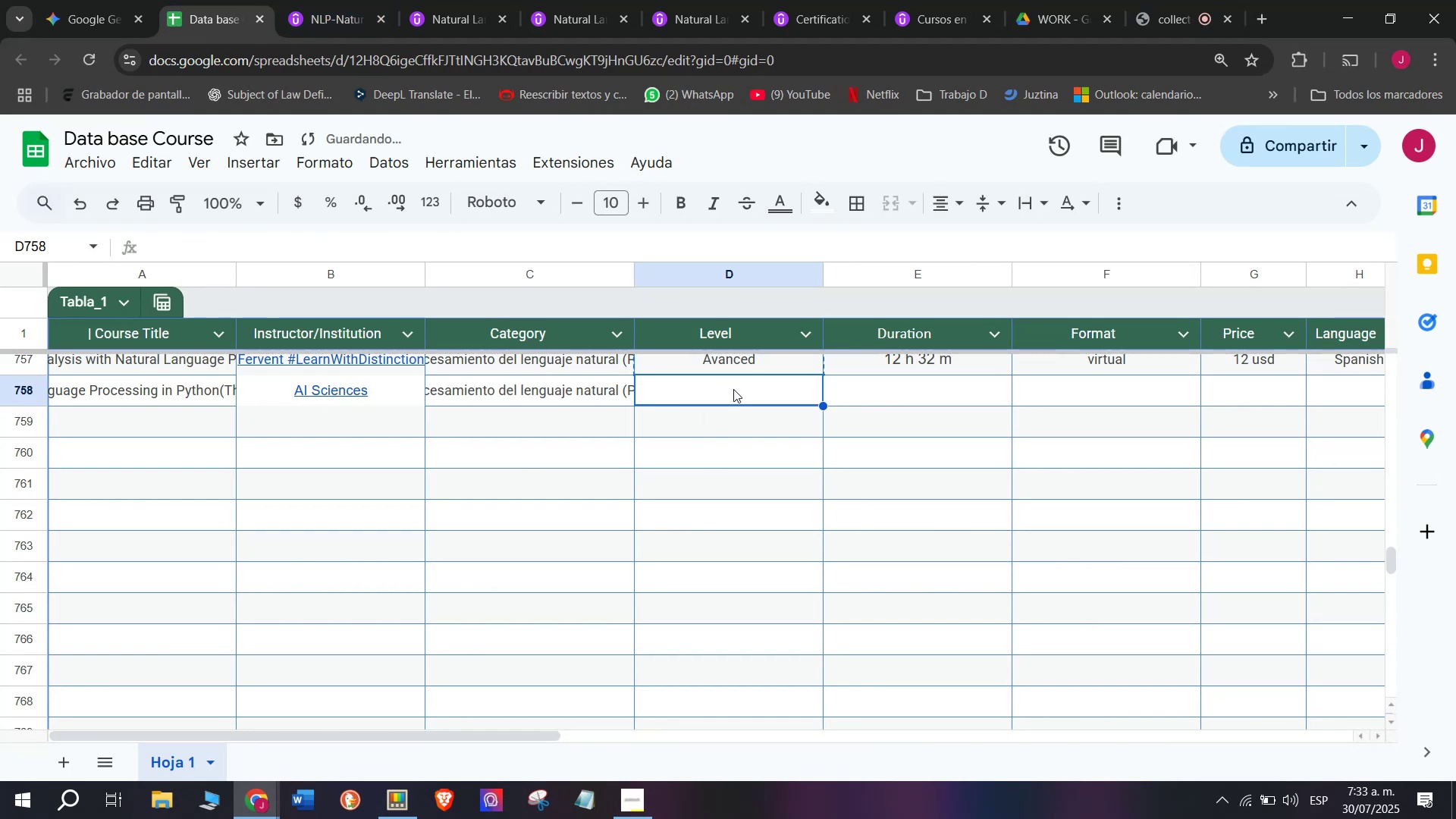 
key(Z)
 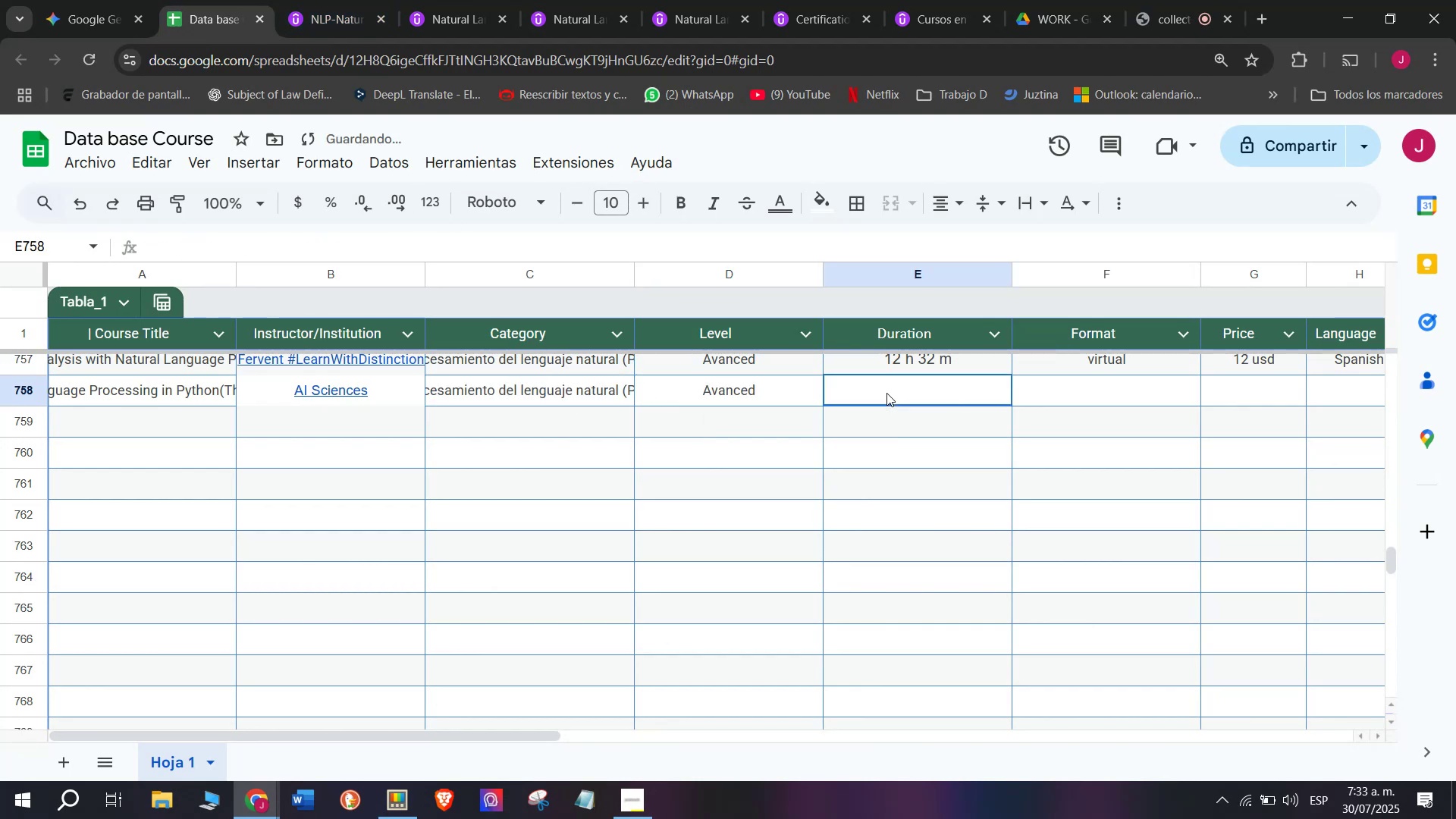 
key(Control+V)
 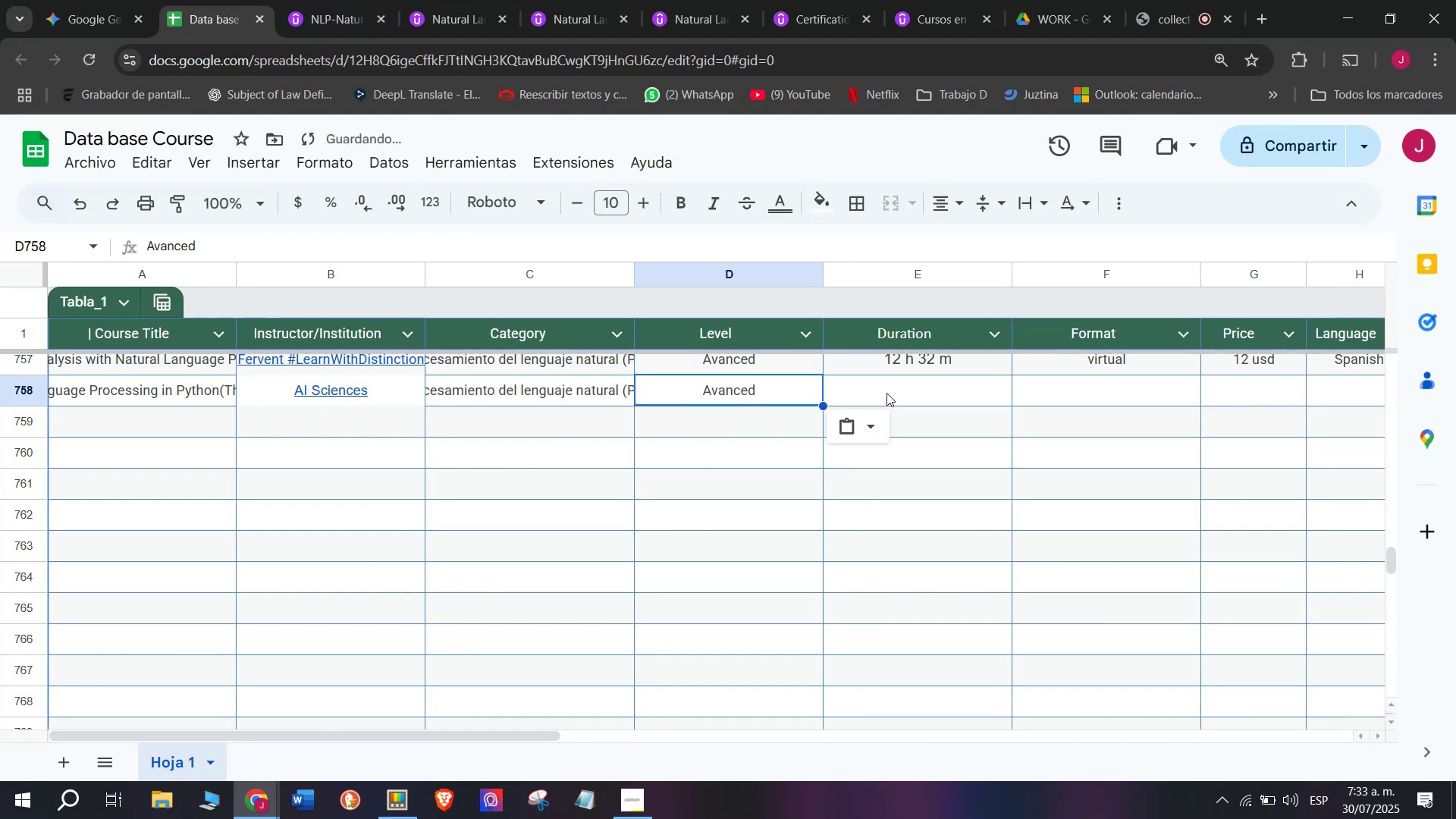 
left_click([886, 393])
 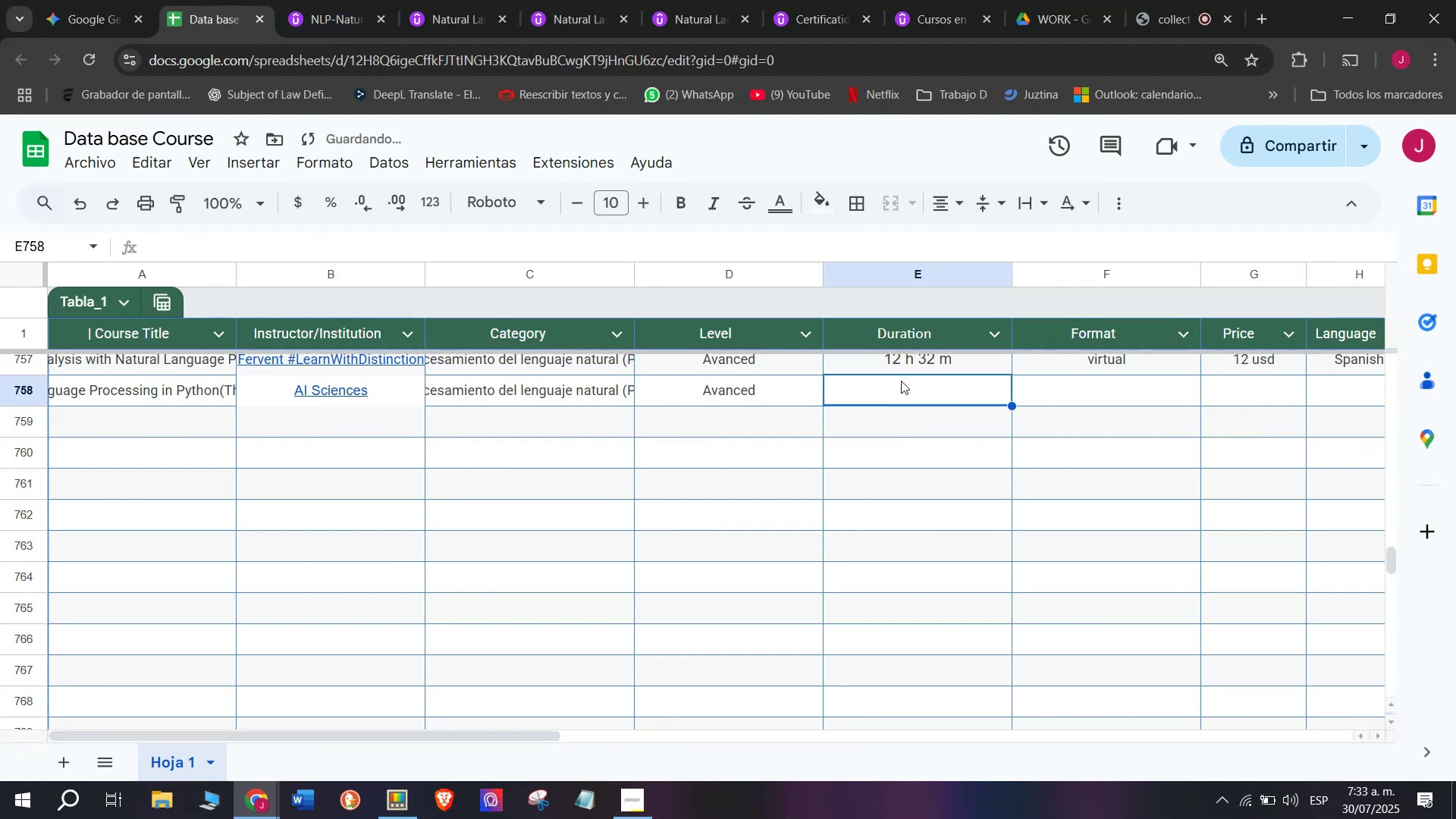 
key(C)
 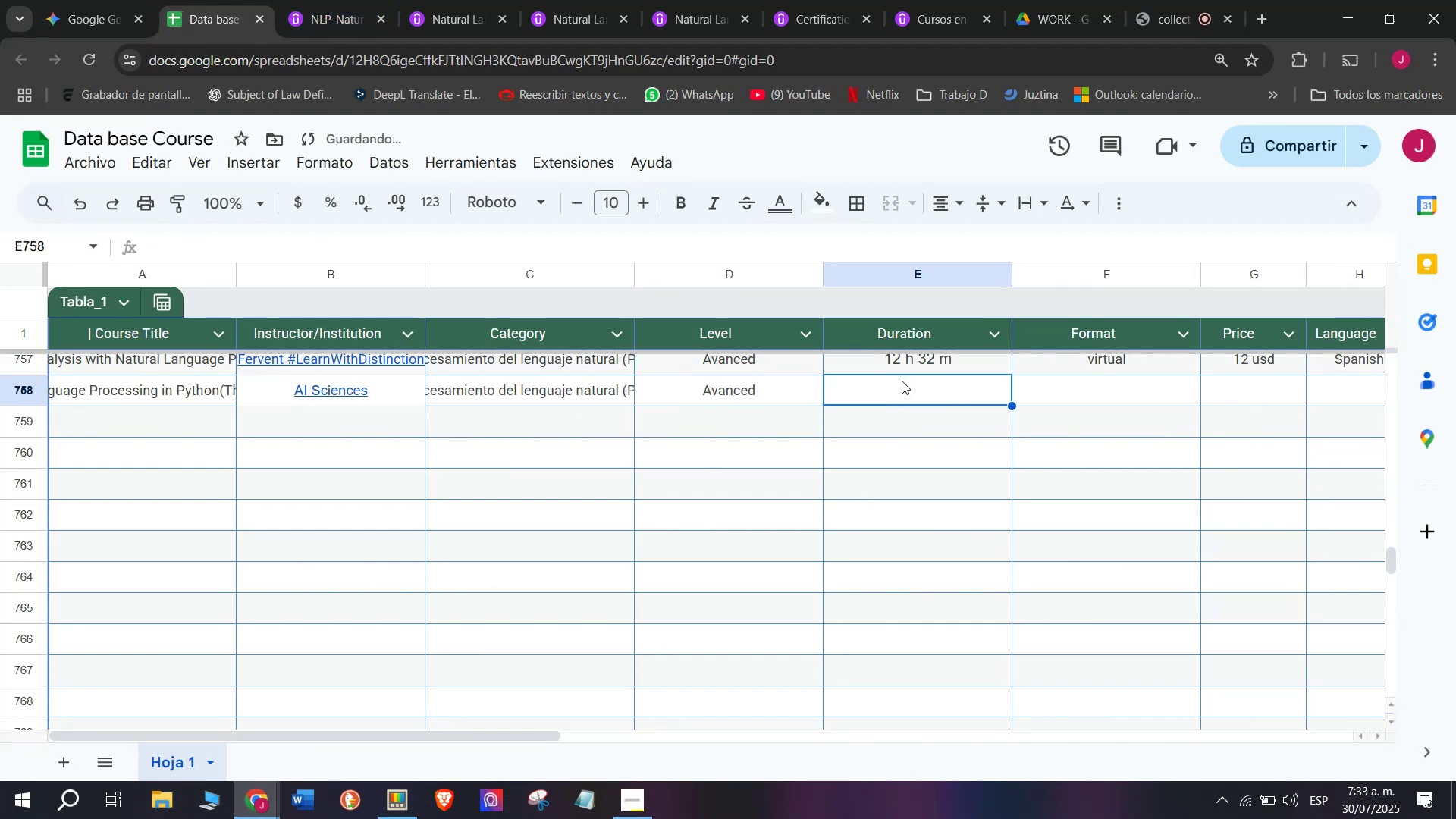 
key(Meta+MetaLeft)
 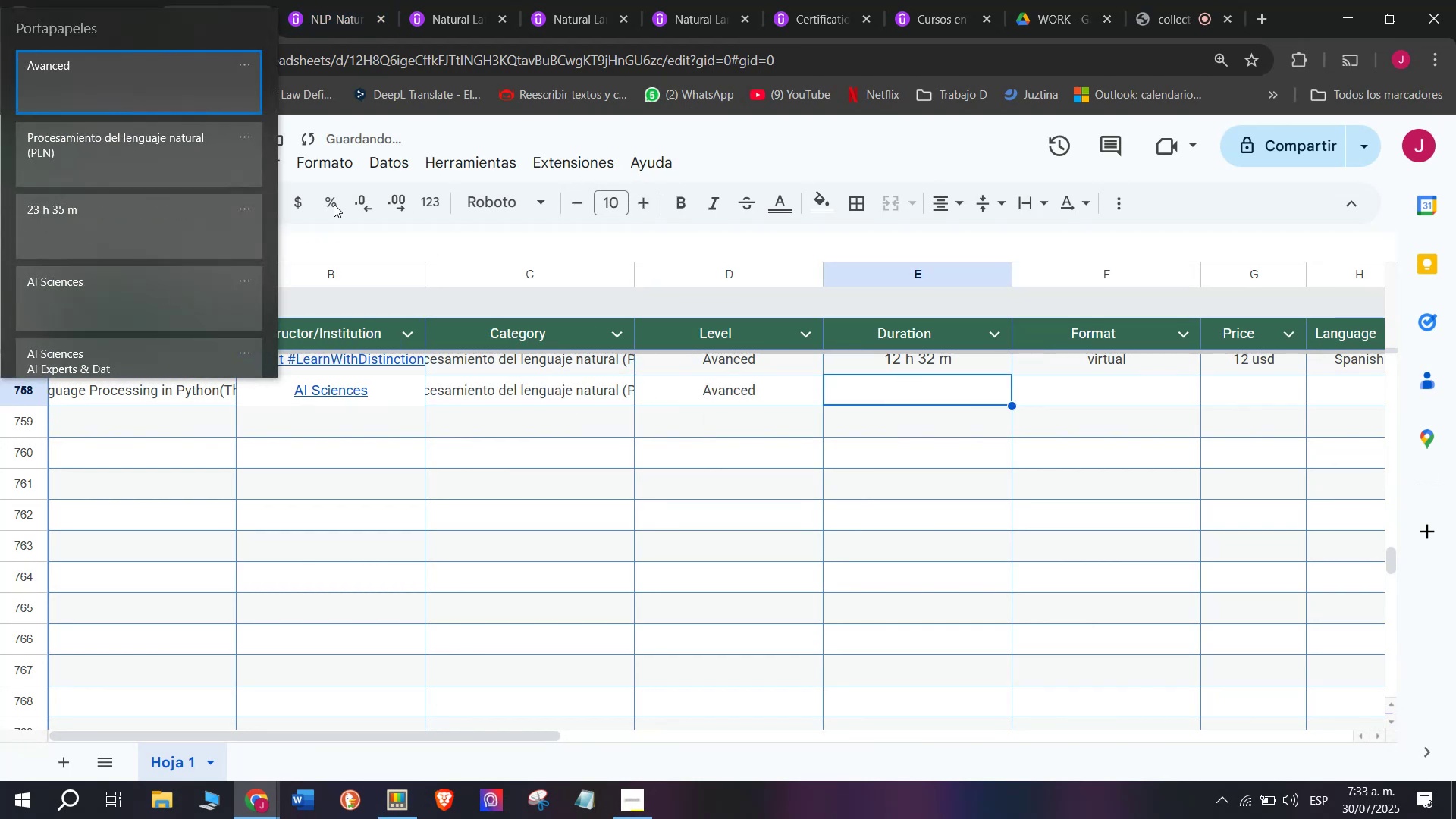 
key(Meta+V)
 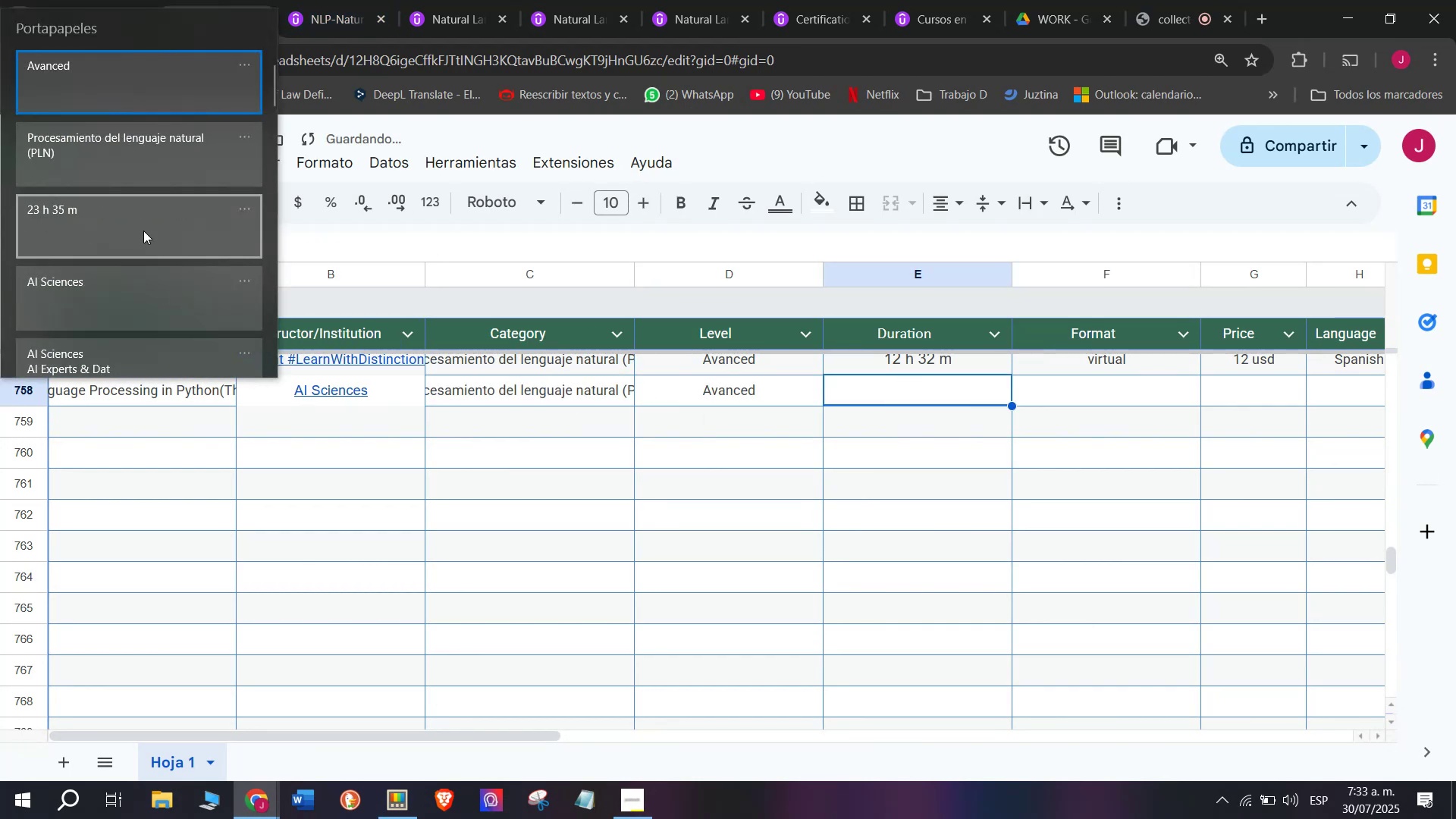 
left_click([142, 231])
 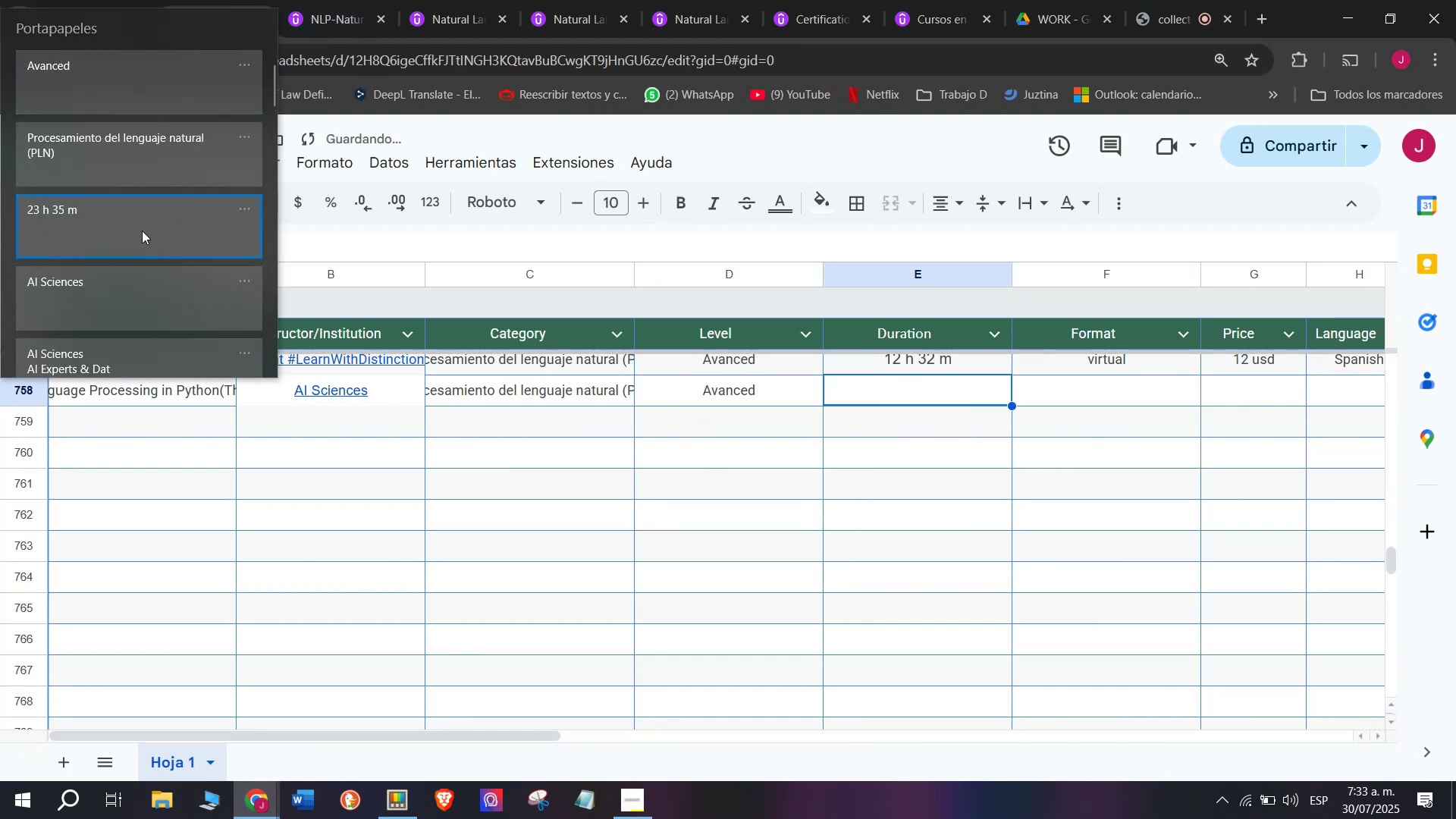 
key(Control+ControlLeft)
 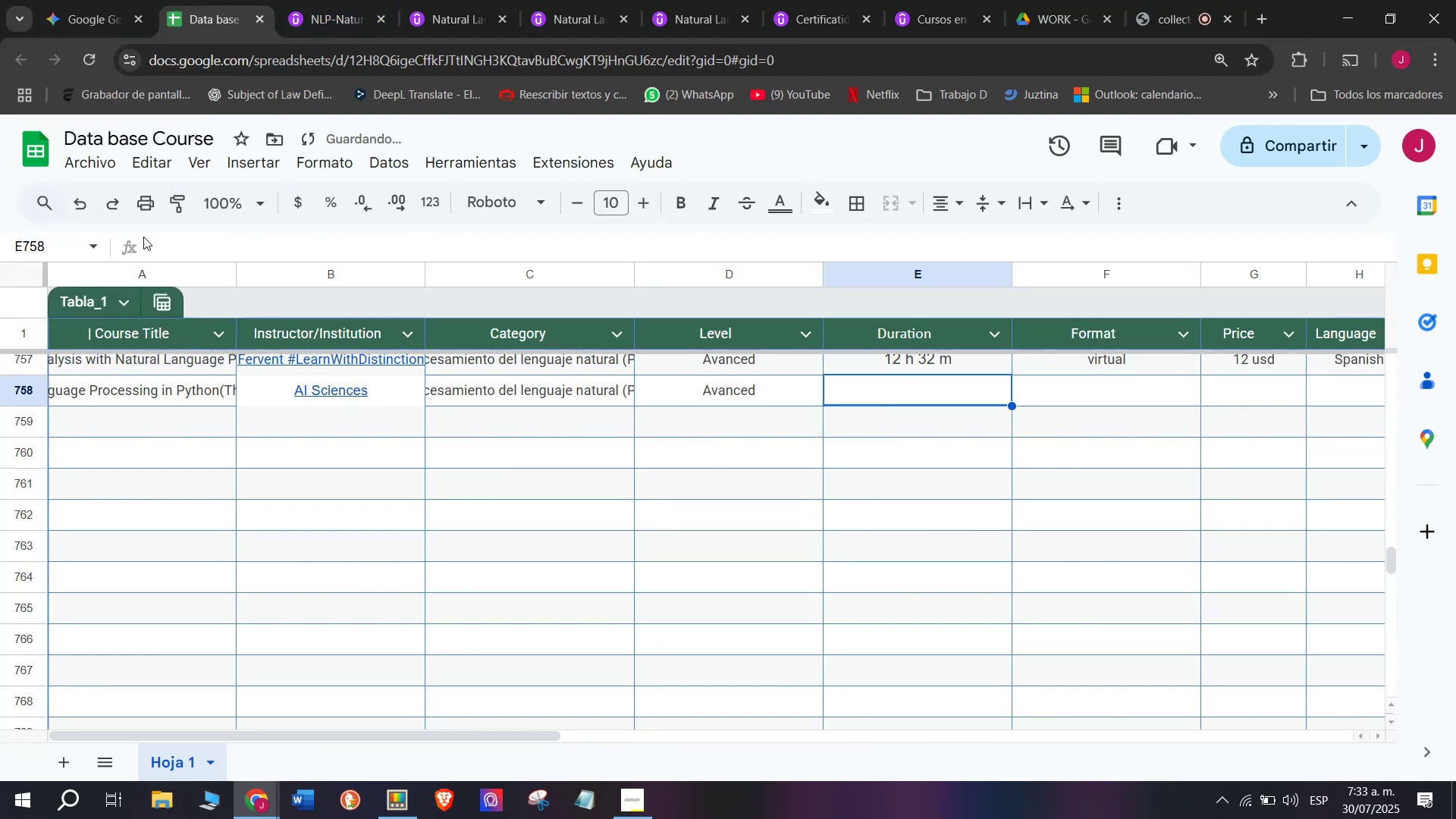 
key(Control+V)
 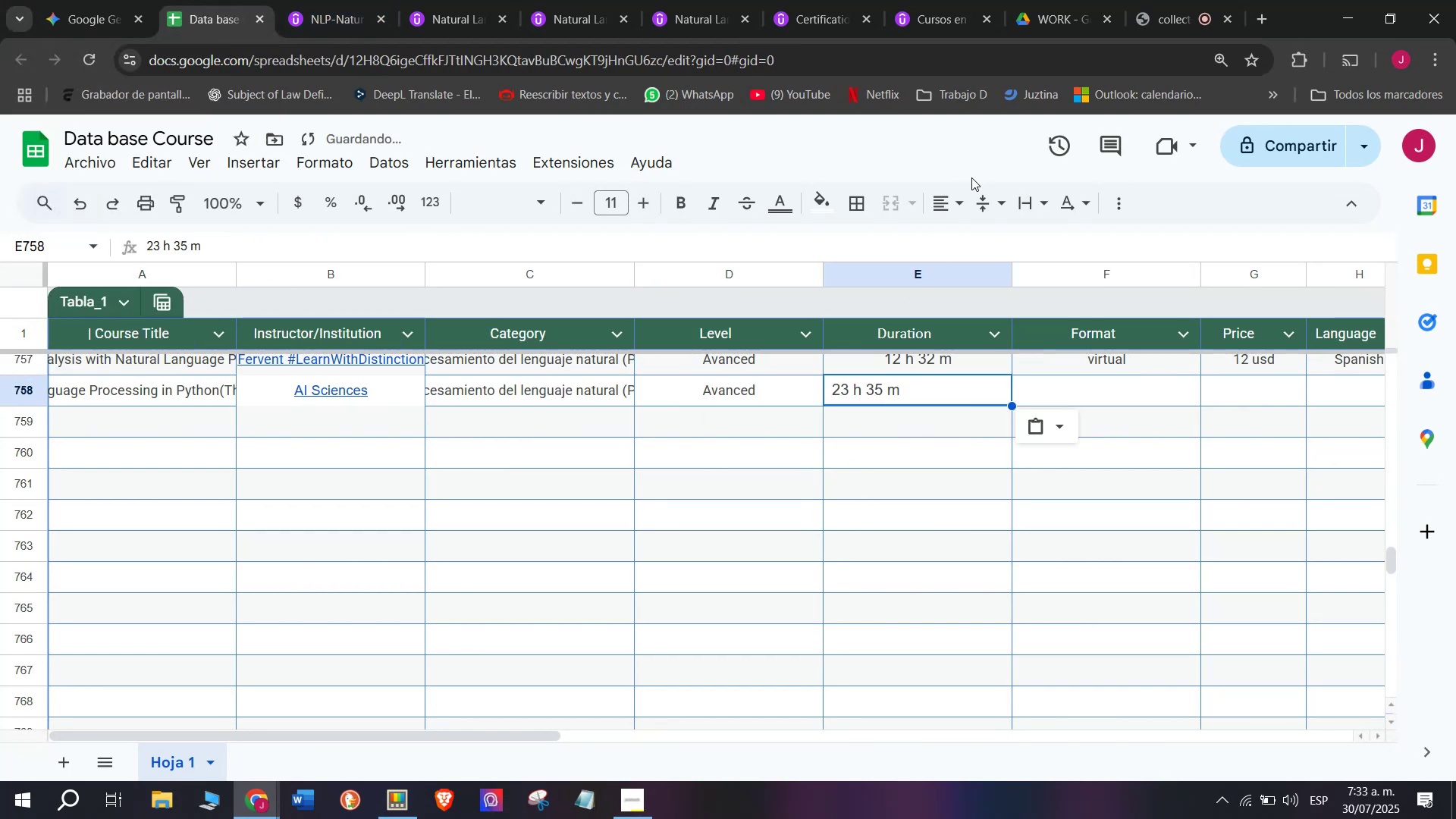 
left_click([957, 214])
 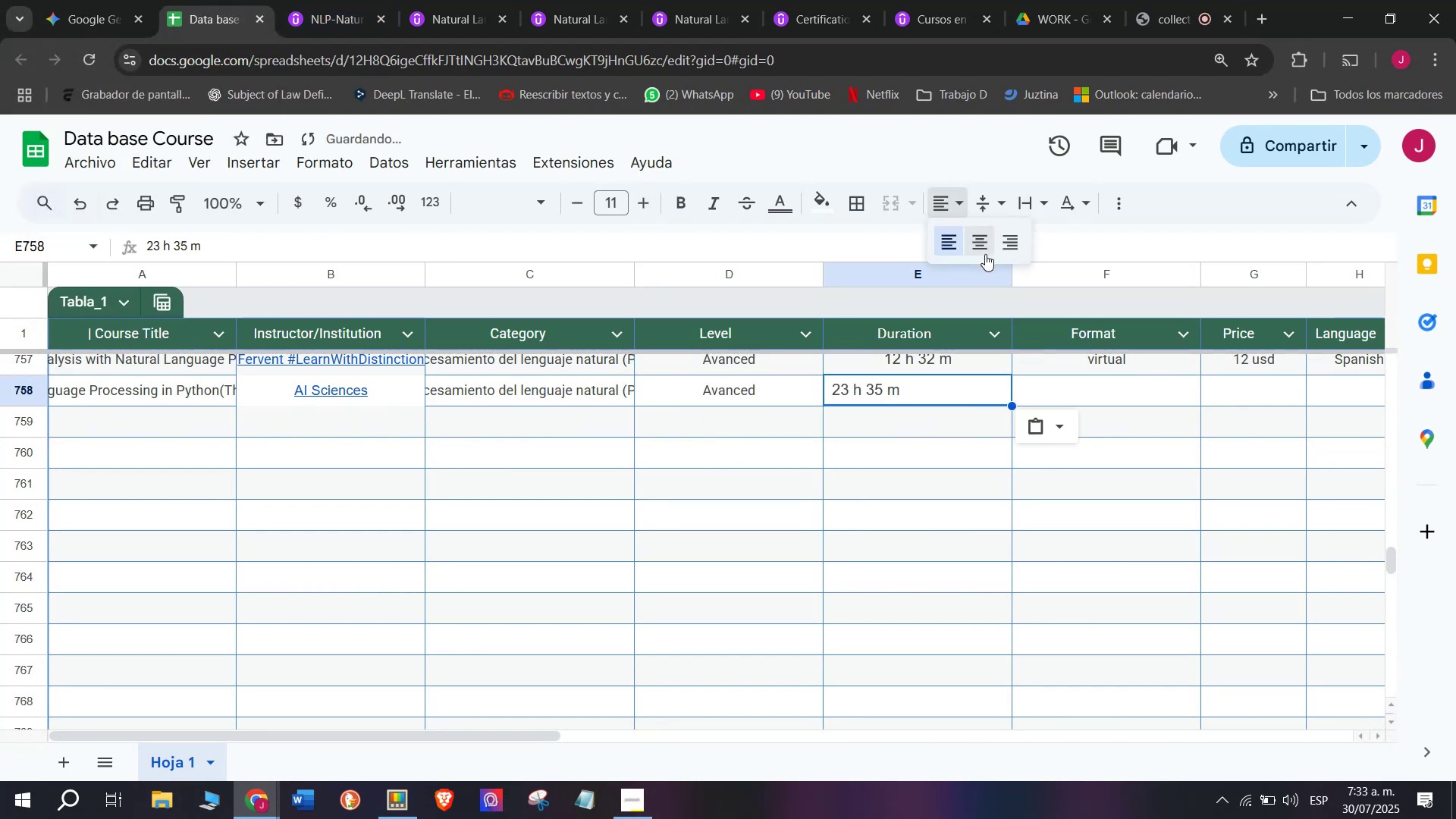 
double_click([985, 254])
 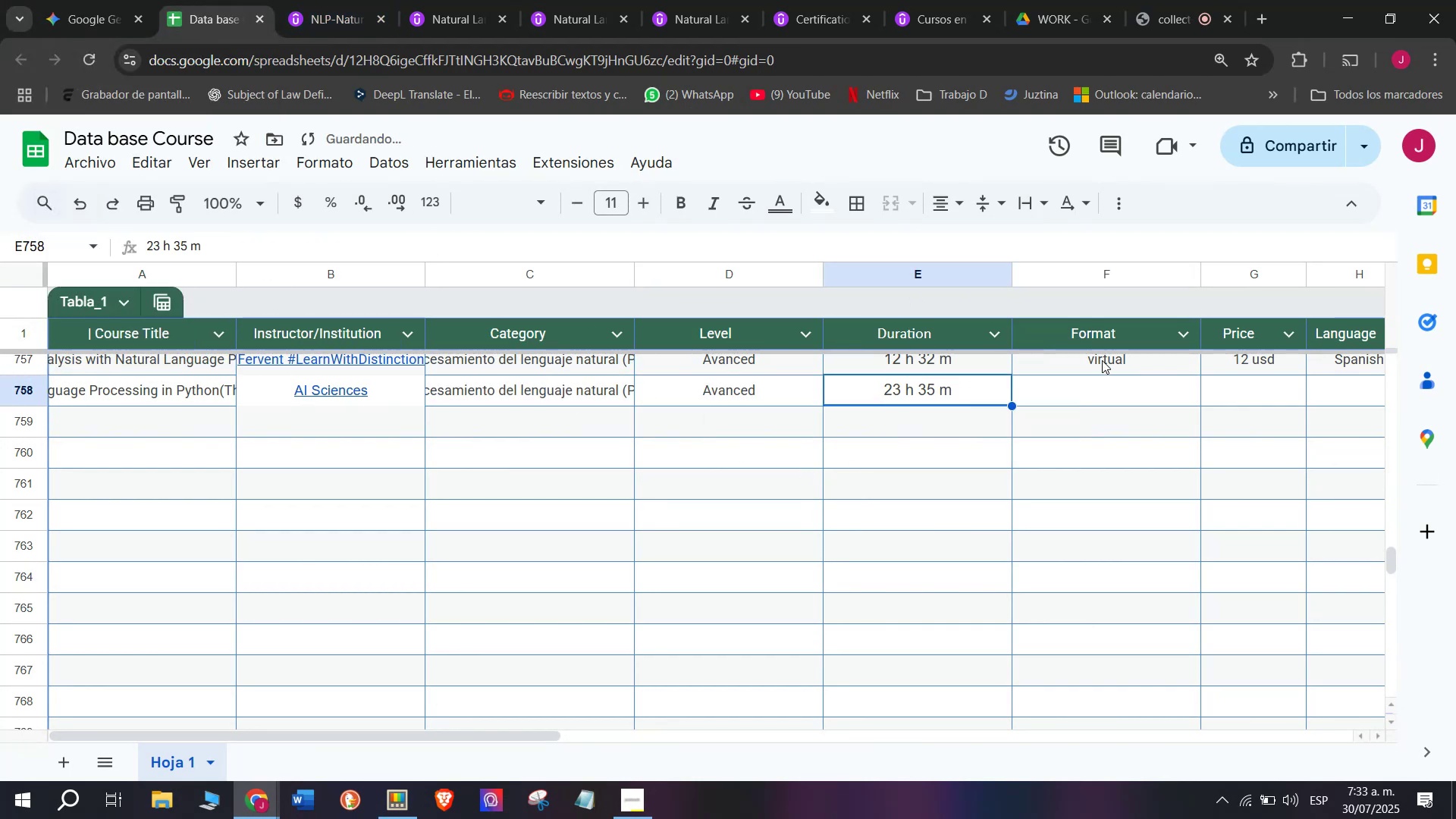 
key(Break)
 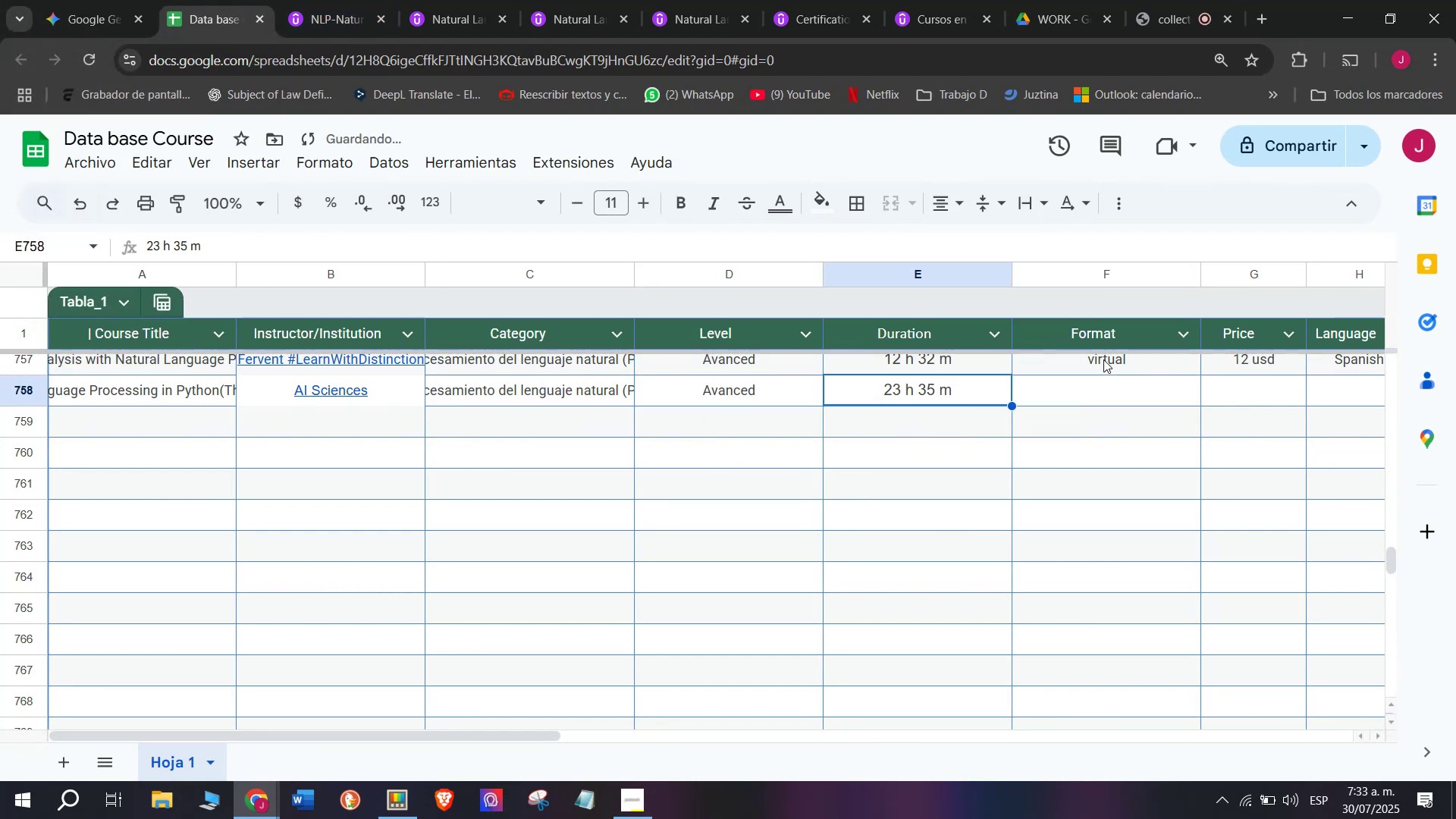 
key(Control+ControlLeft)
 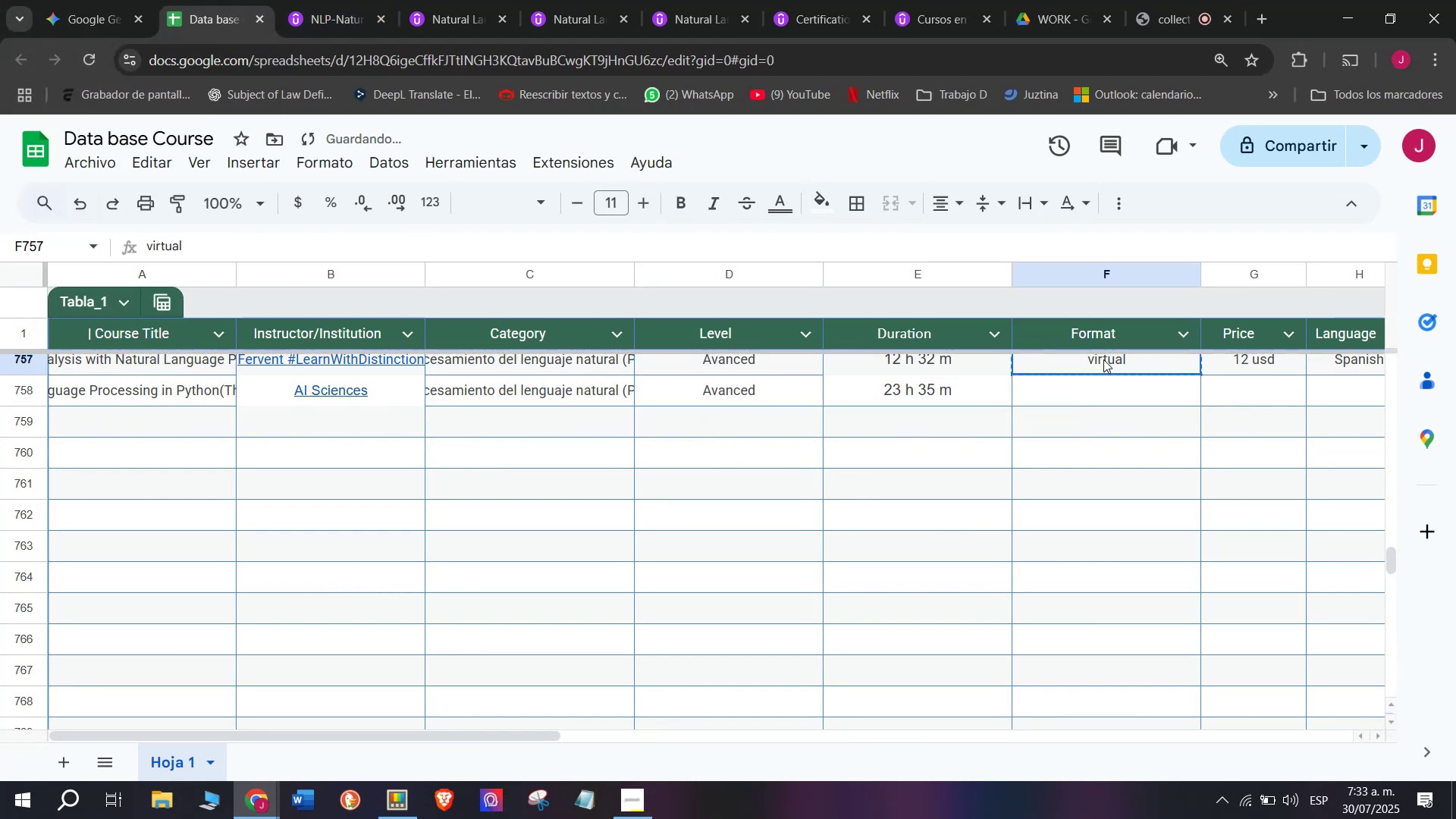 
key(Control+C)
 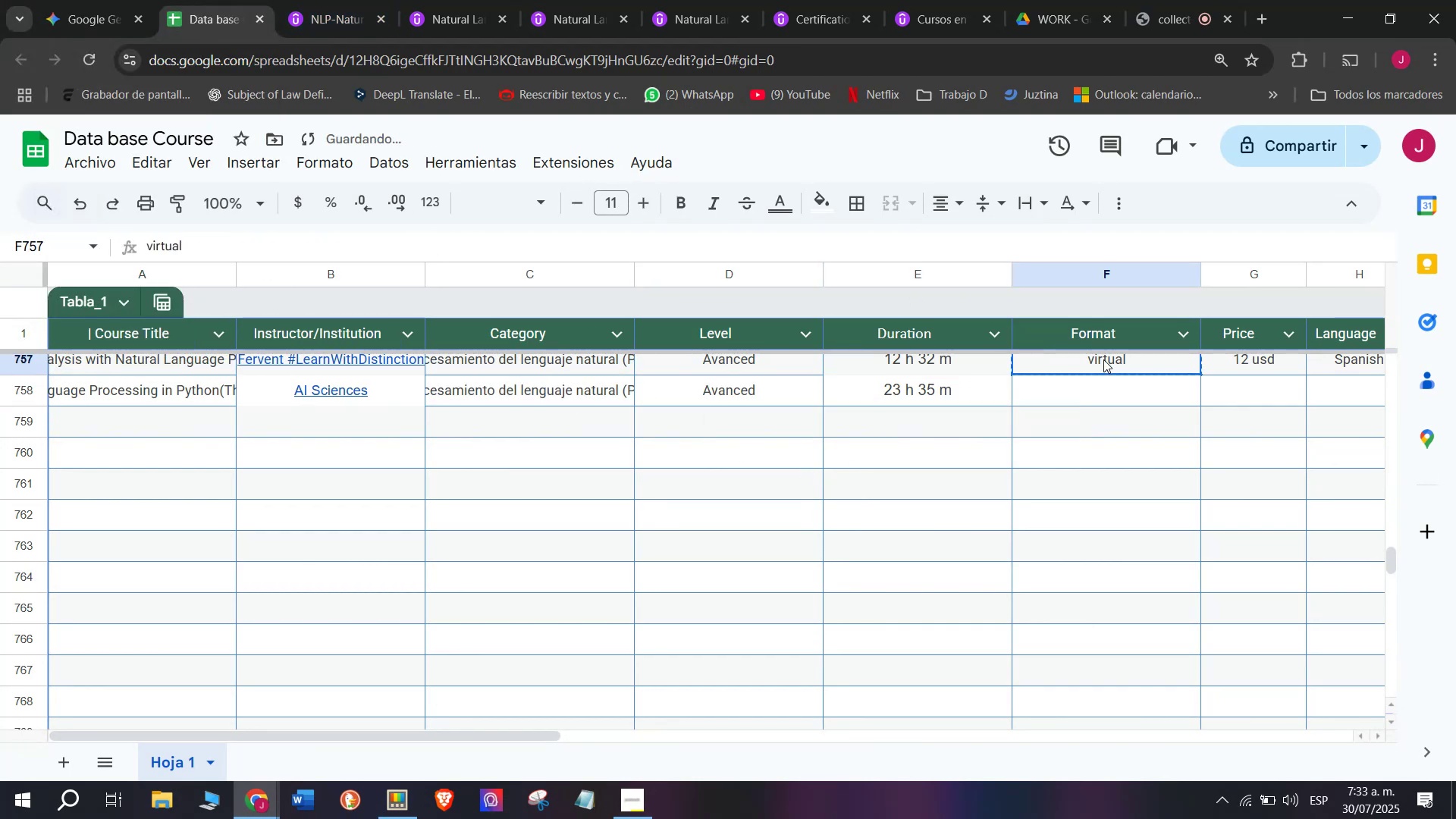 
left_click([1103, 359])
 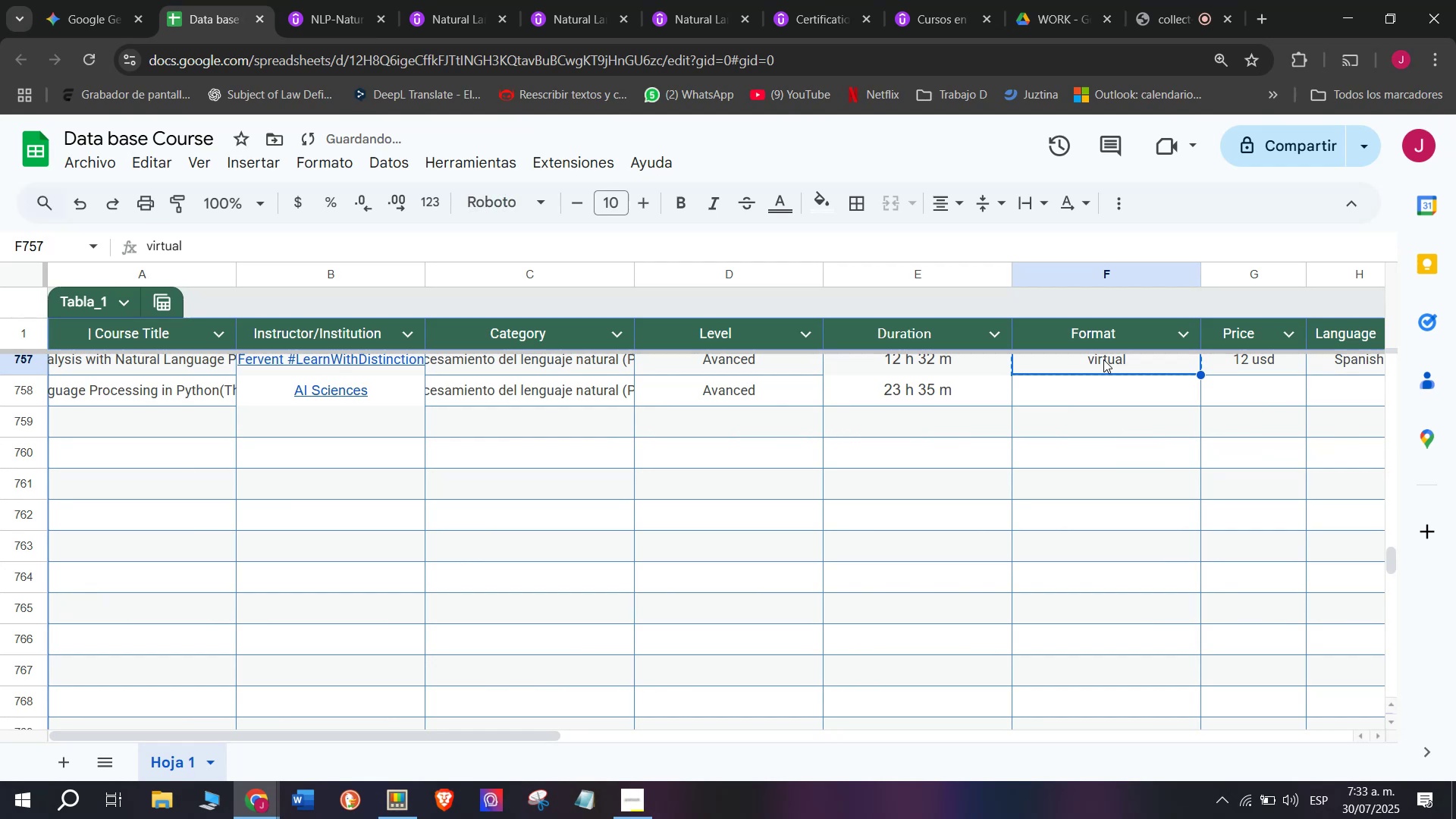 
key(Break)
 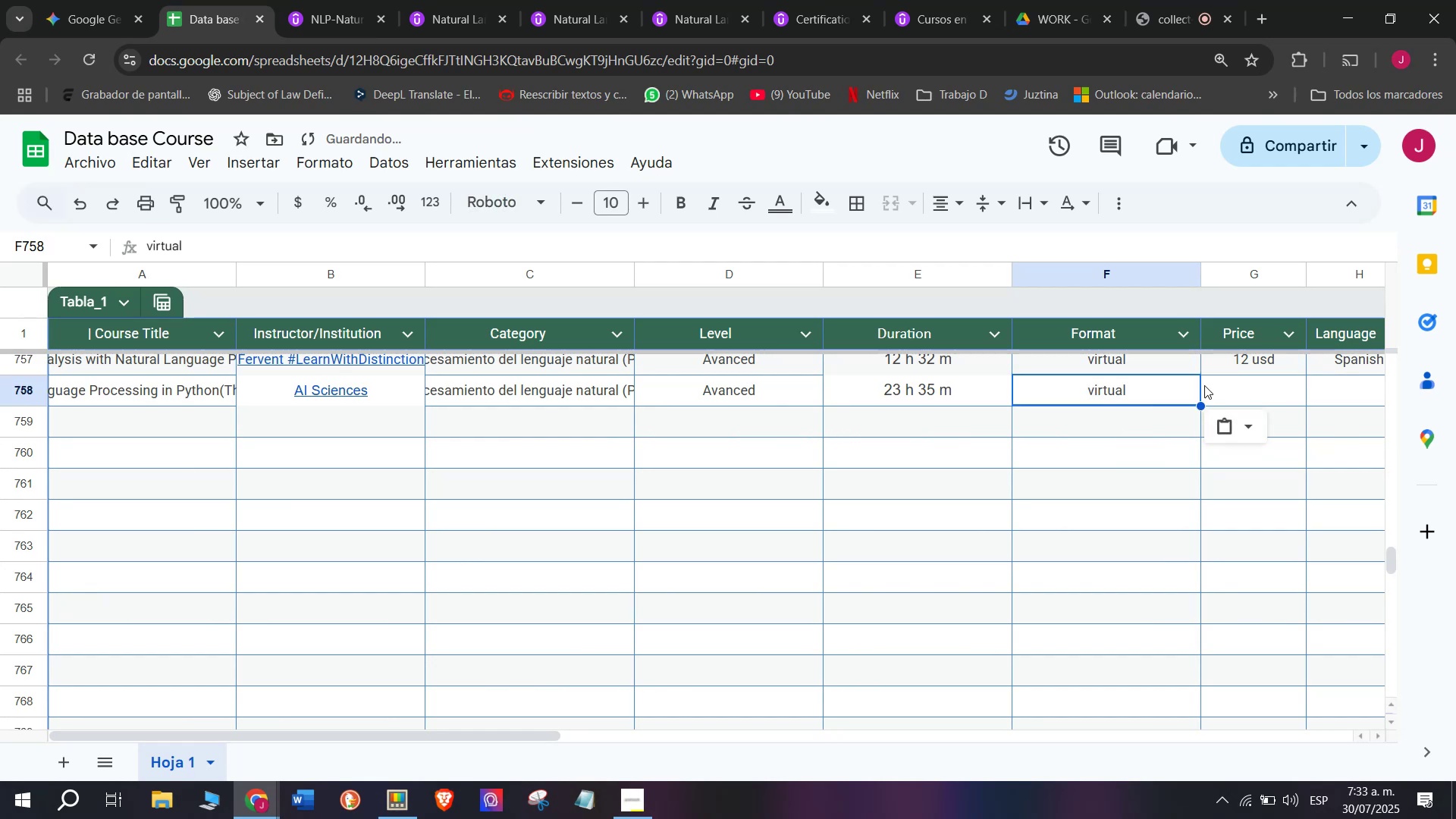 
key(Control+ControlLeft)
 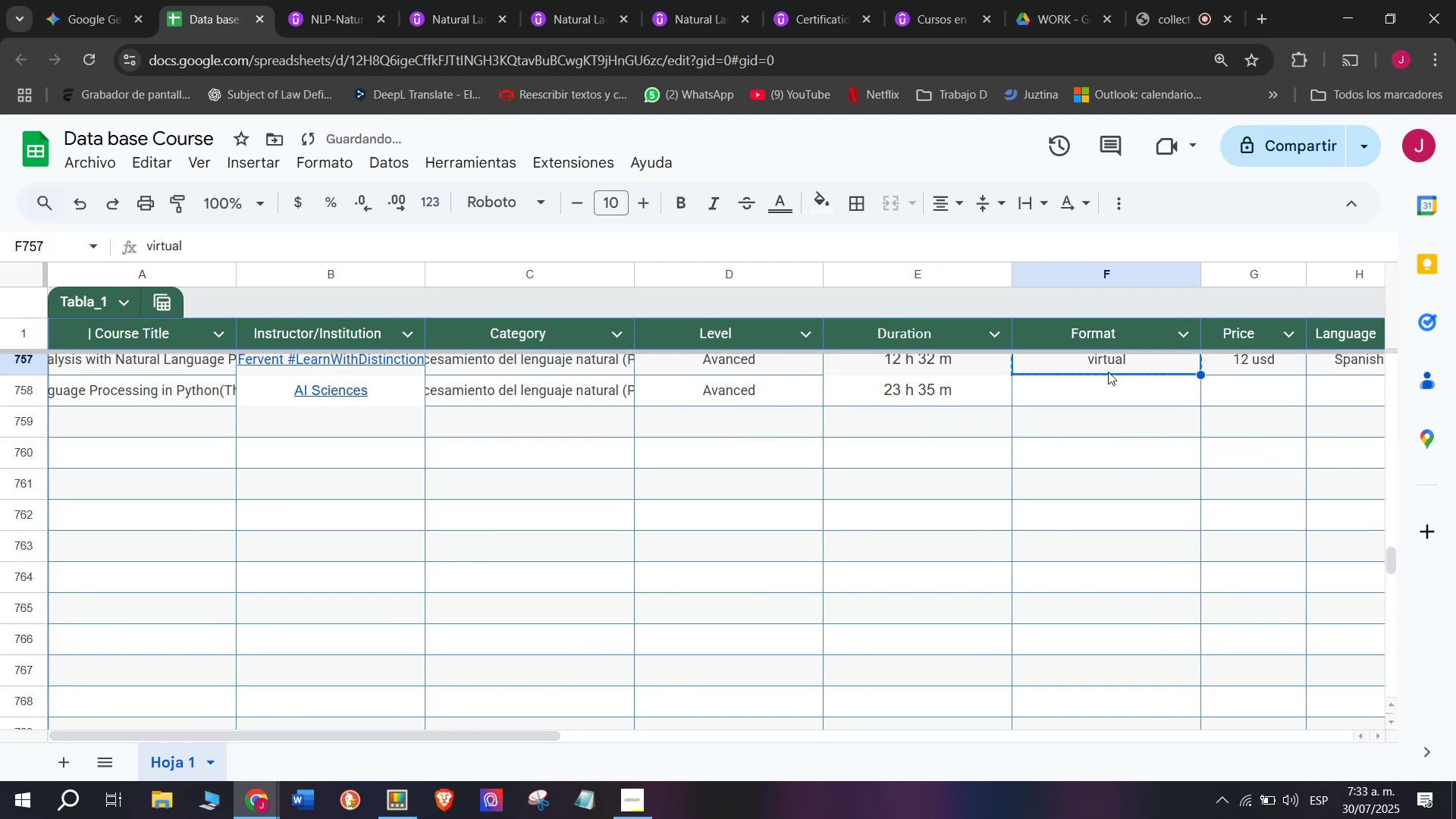 
key(Control+C)
 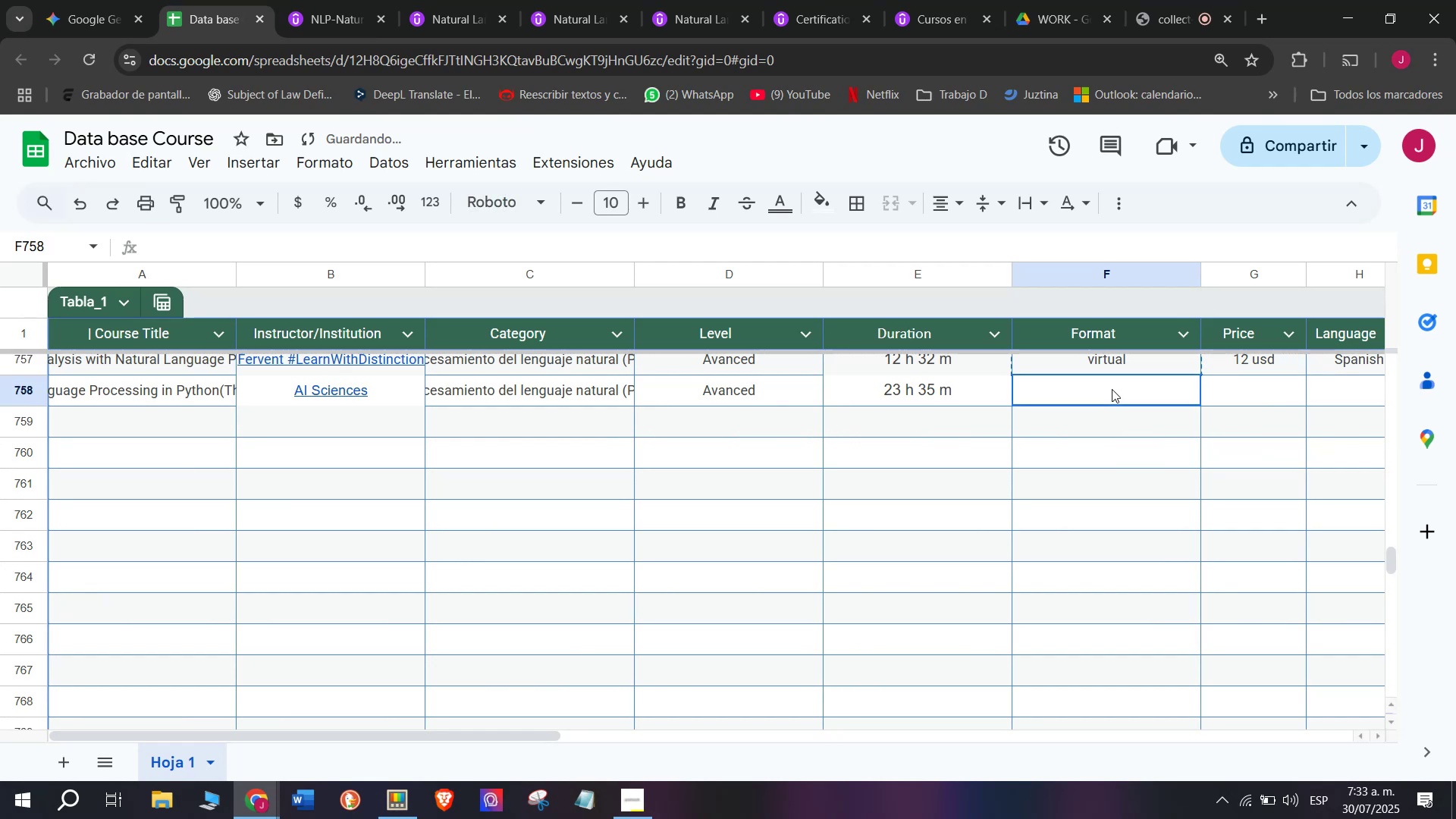 
left_click([1112, 389])
 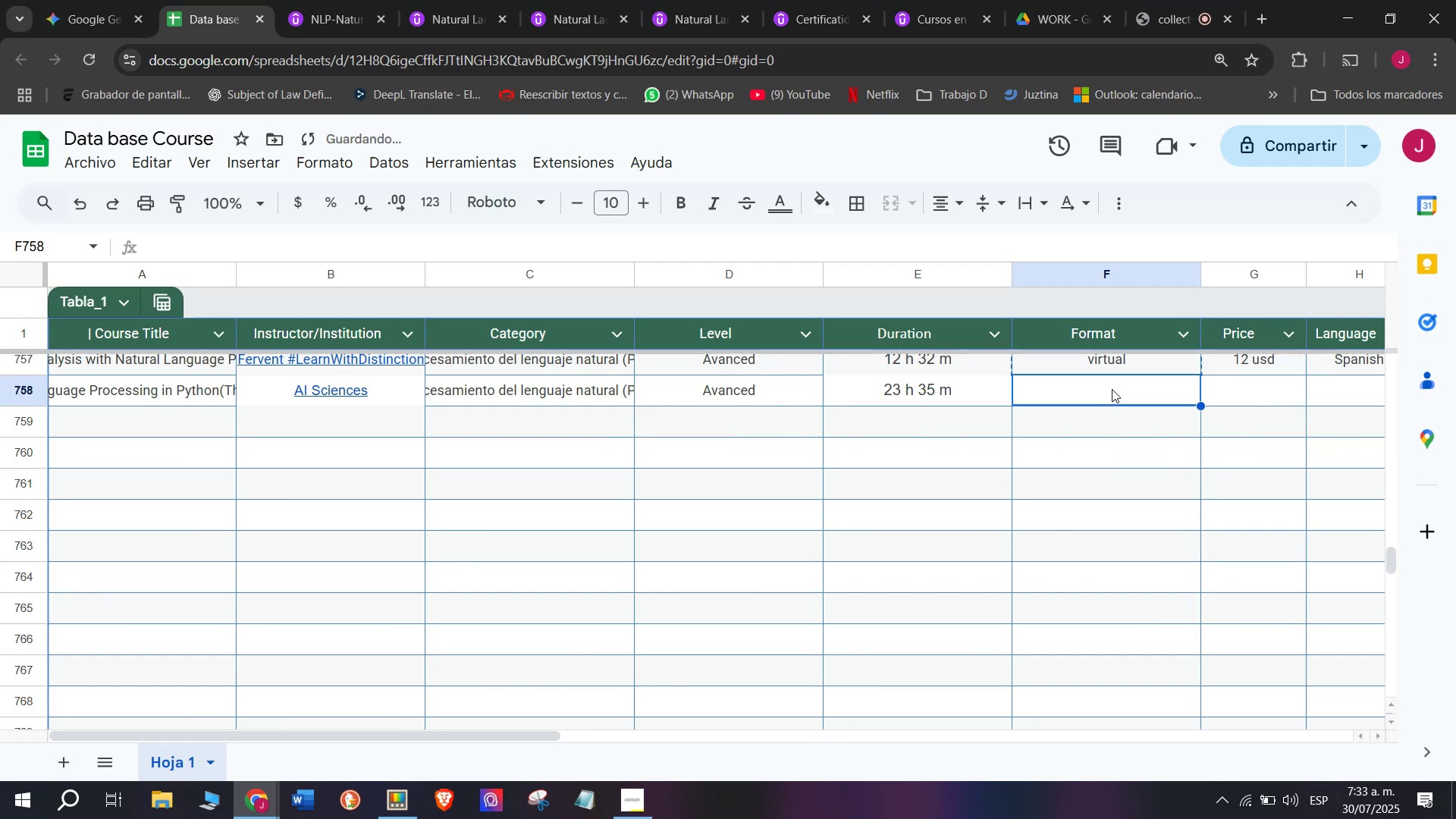 
key(Control+ControlLeft)
 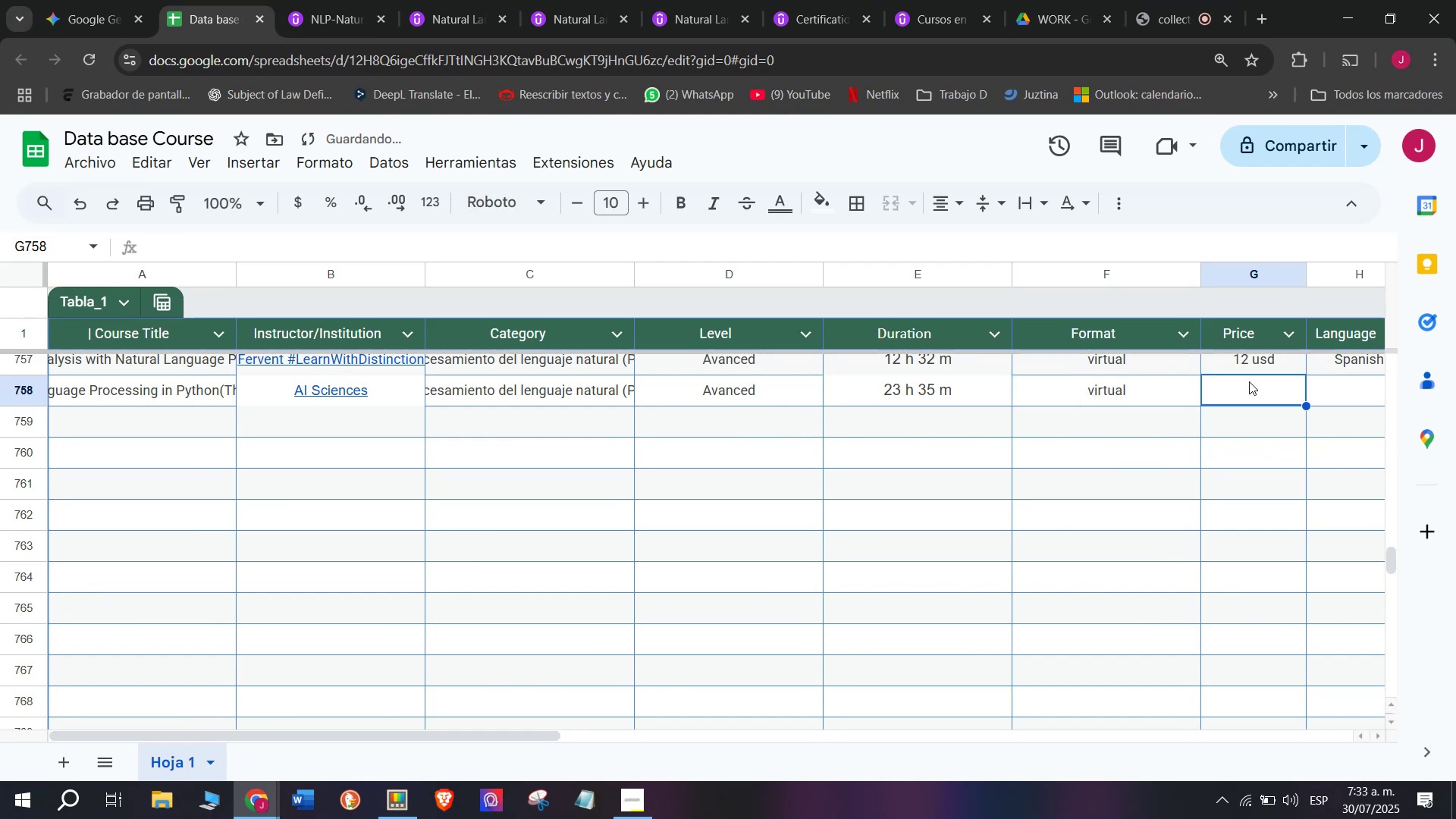 
key(Z)
 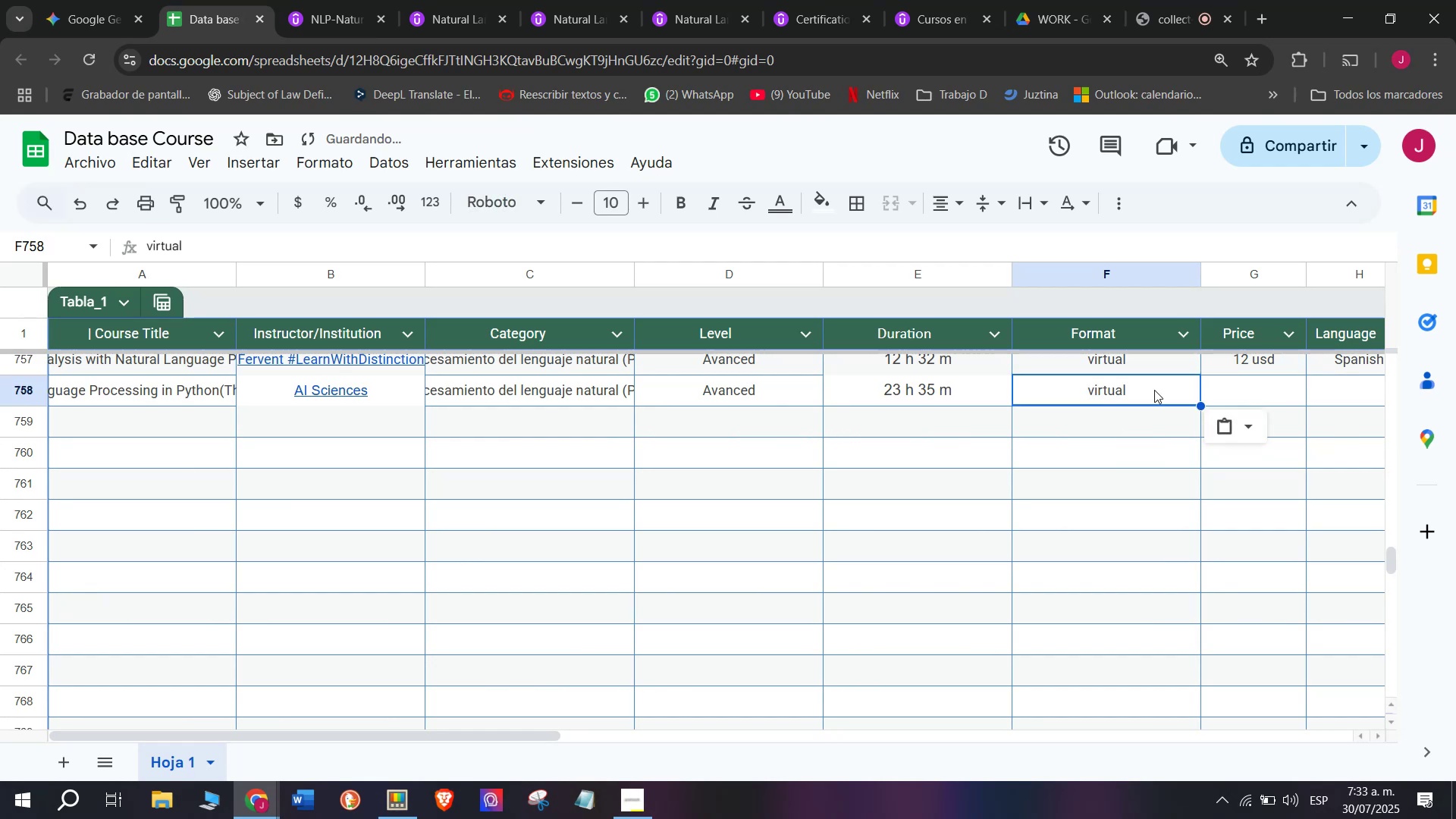 
key(Control+V)
 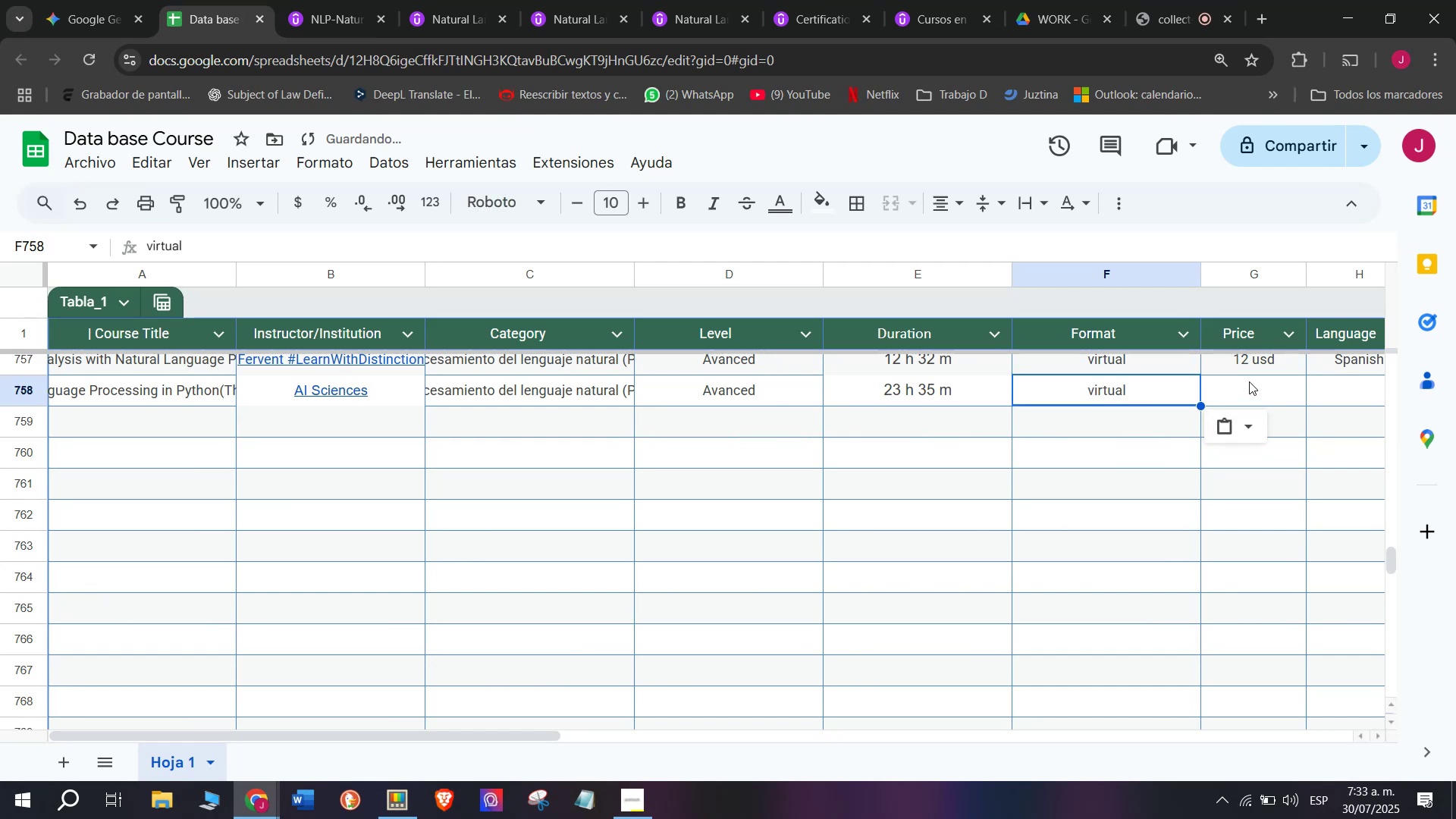 
double_click([1249, 381])
 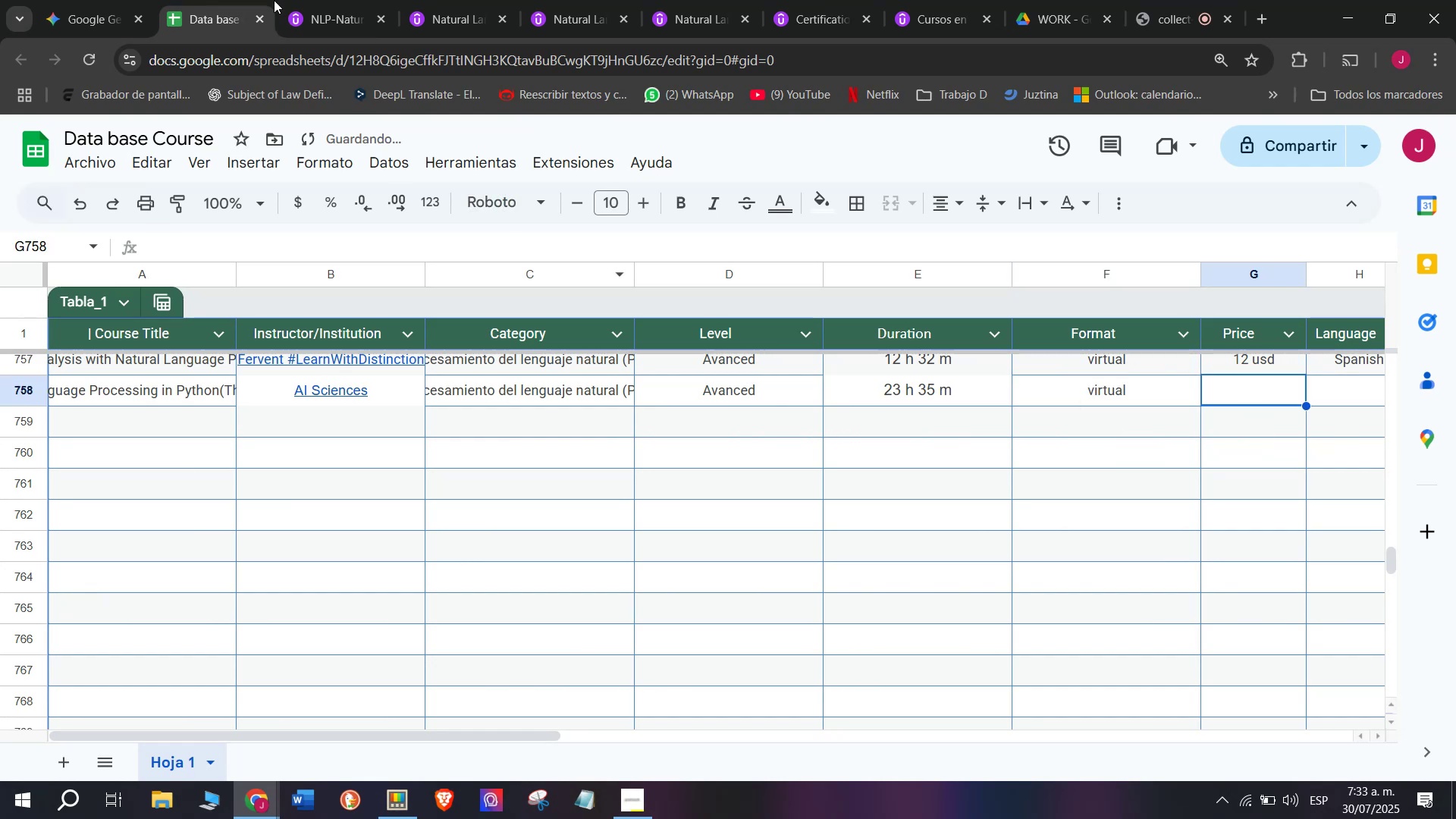 
left_click([280, 0])
 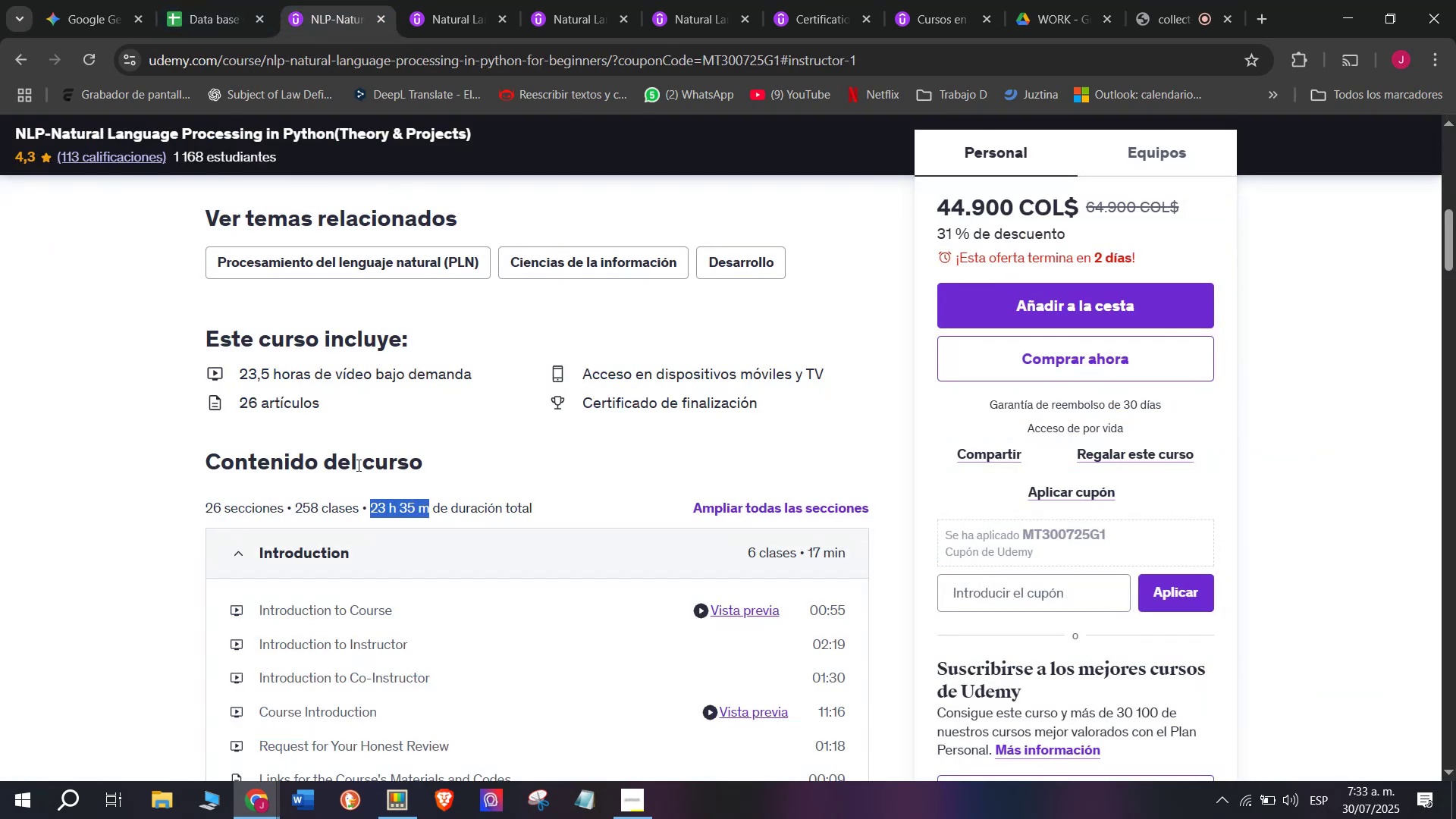 
scroll: coordinate [359, 470], scroll_direction: up, amount: 3.0
 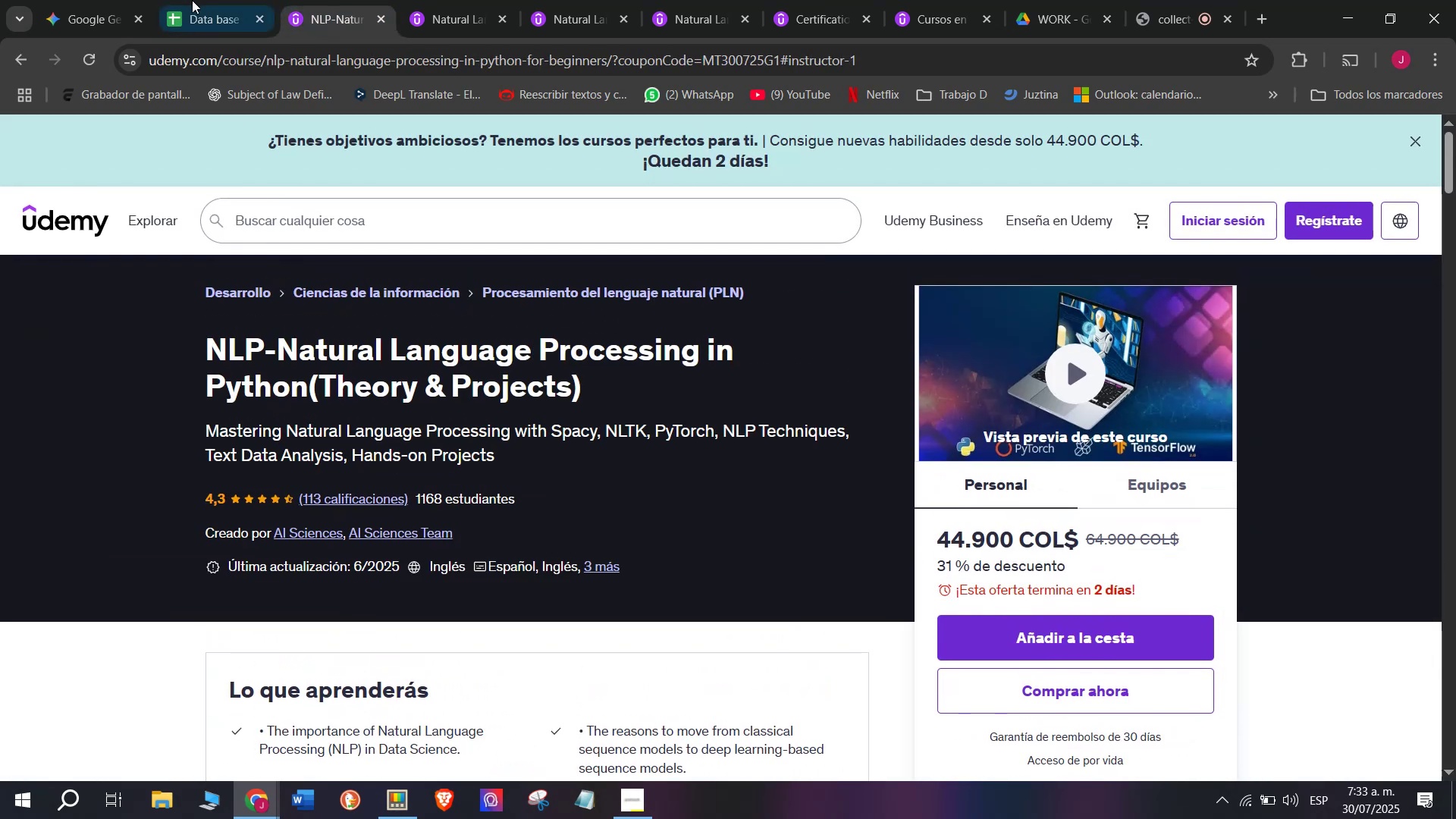 
left_click([186, 0])
 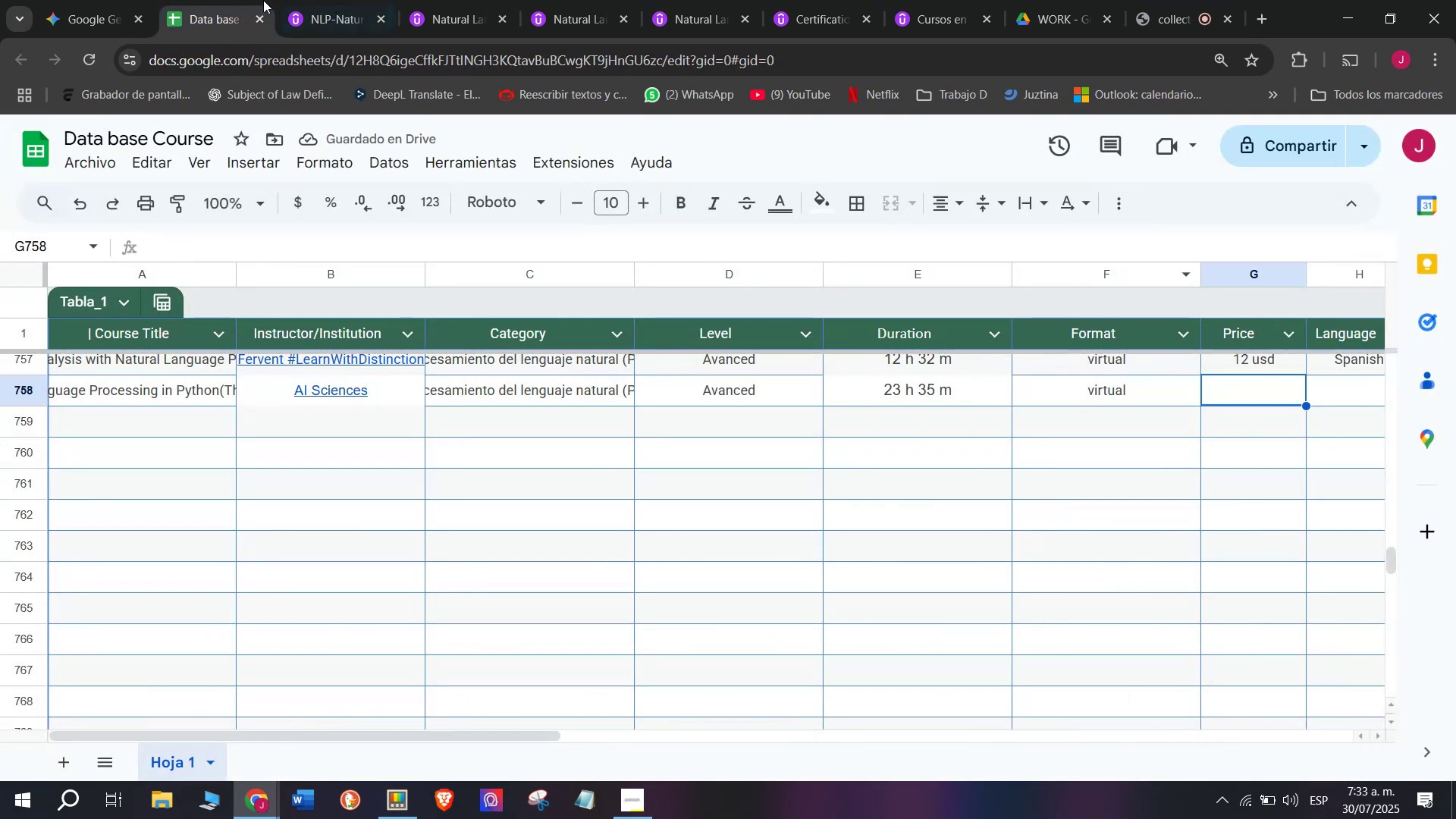 
left_click([372, 0])
 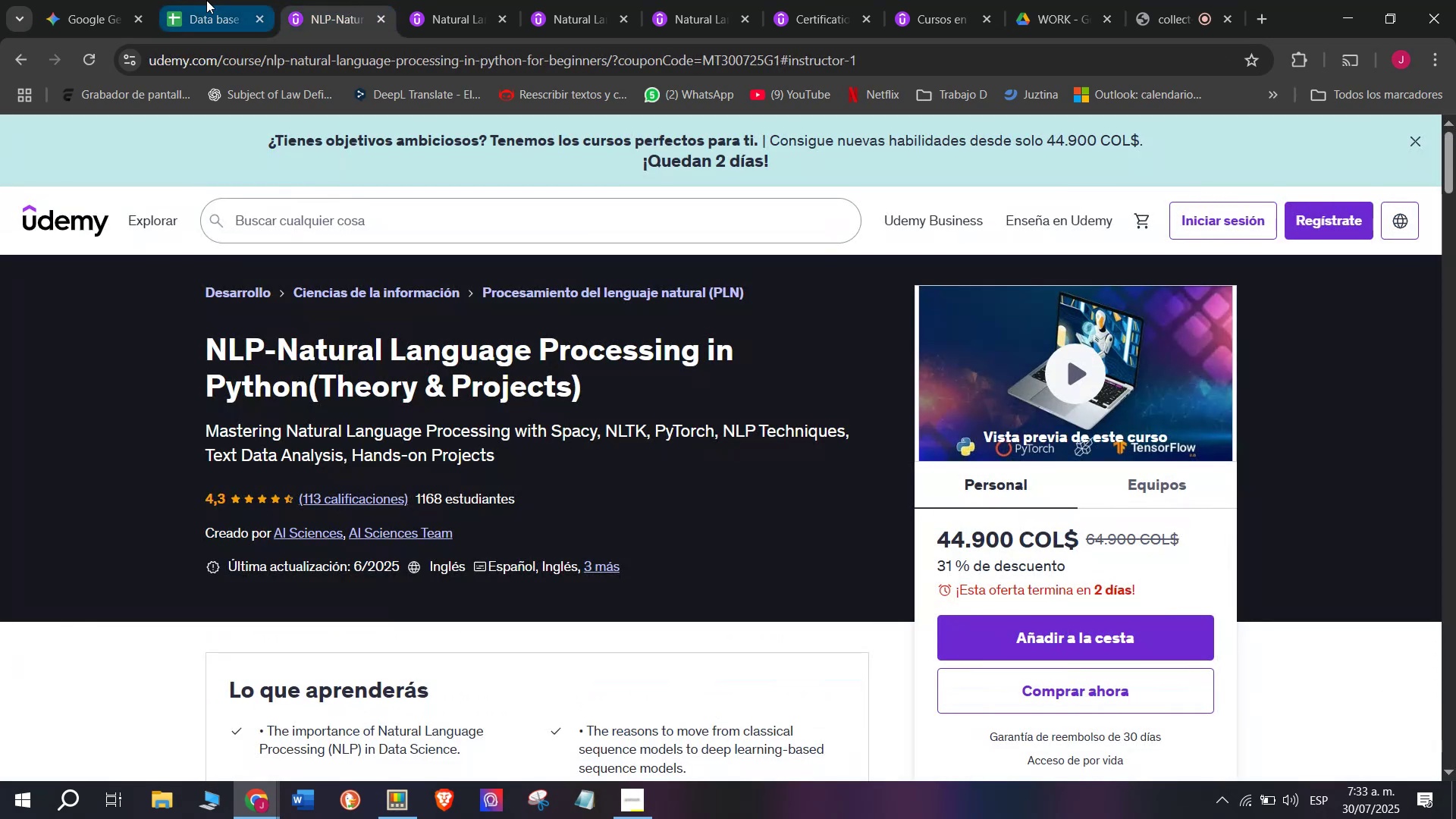 
left_click([206, 0])
 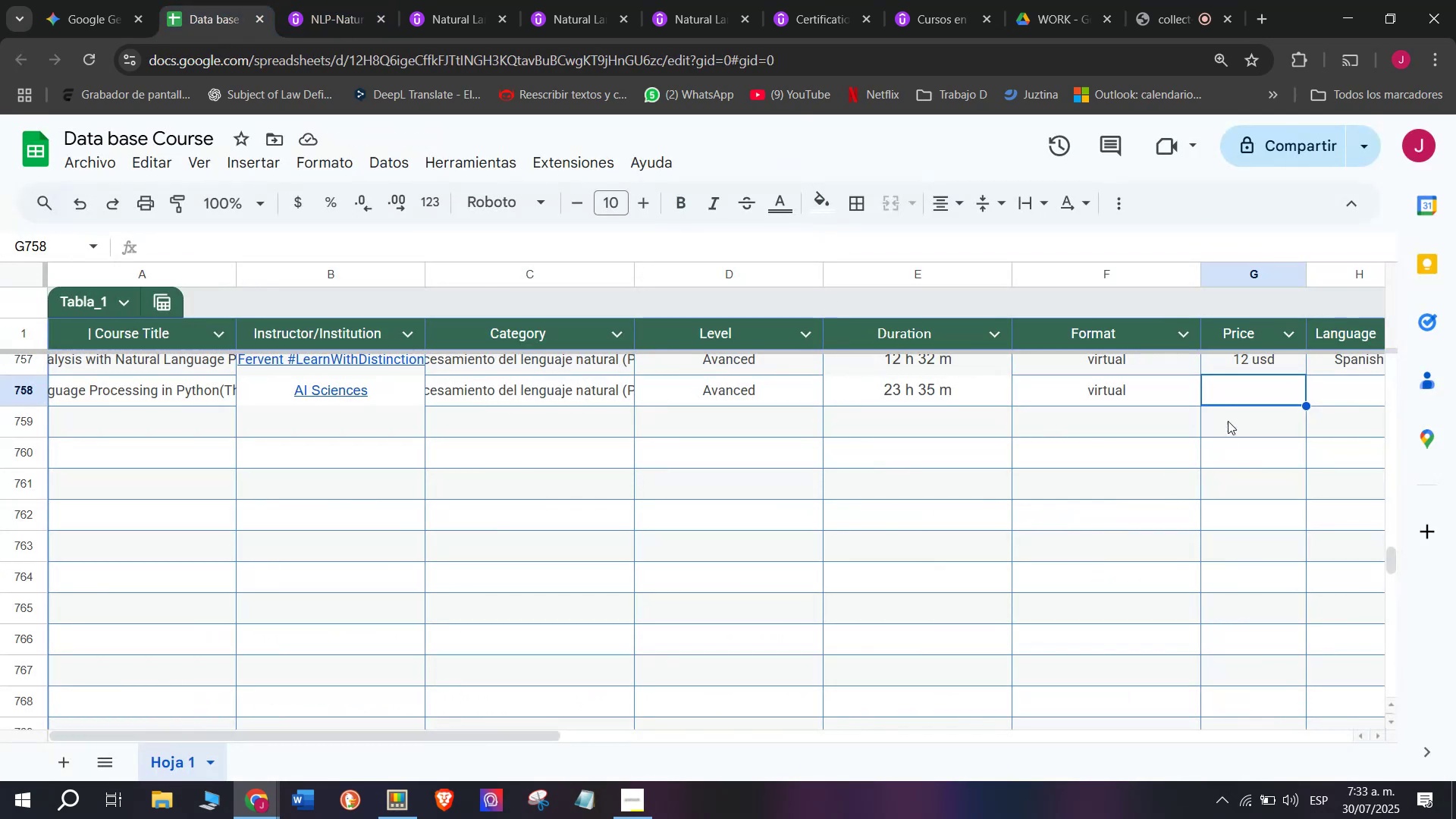 
scroll: coordinate [1229, 421], scroll_direction: up, amount: 1.0
 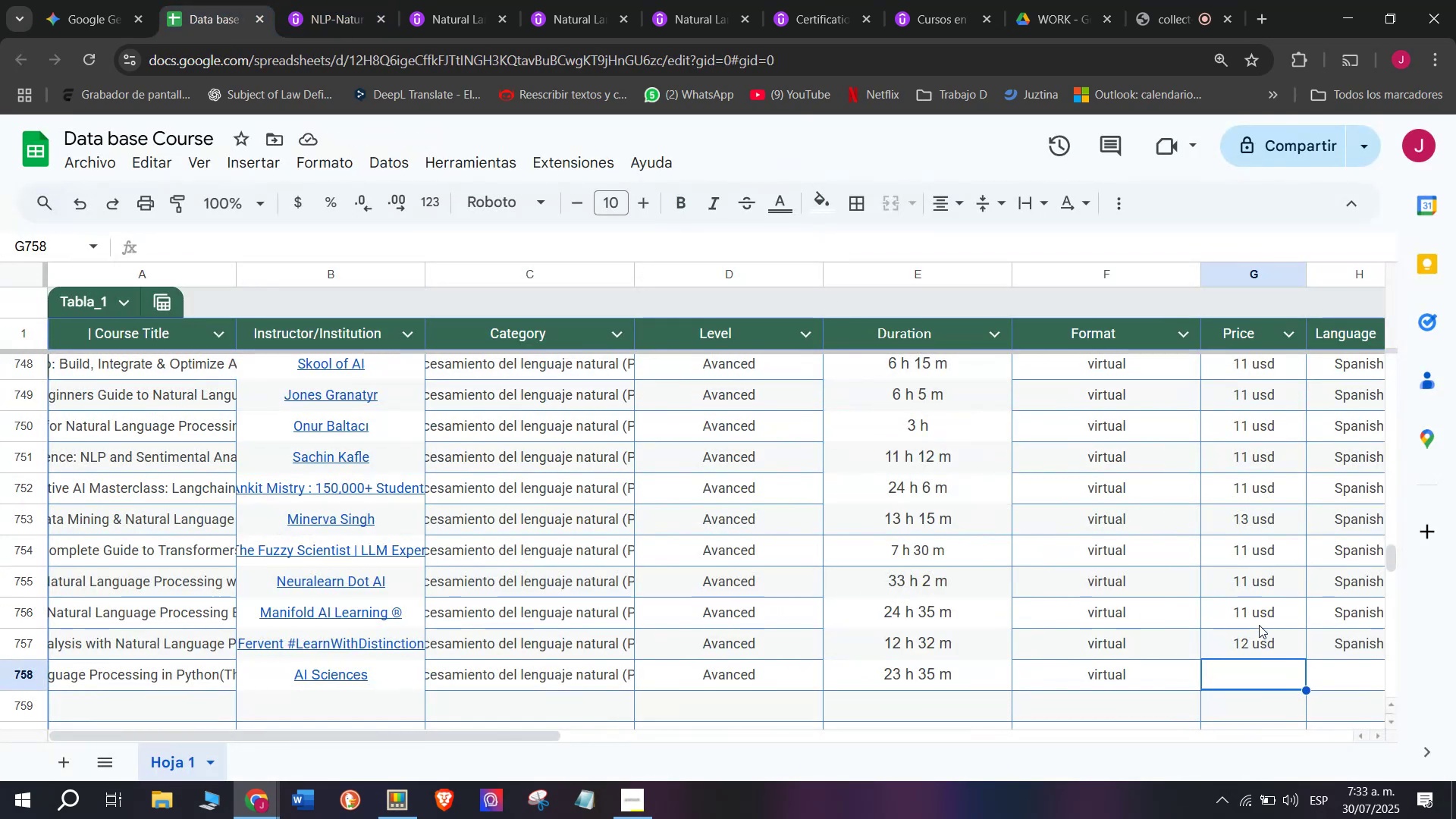 
left_click([1259, 625])
 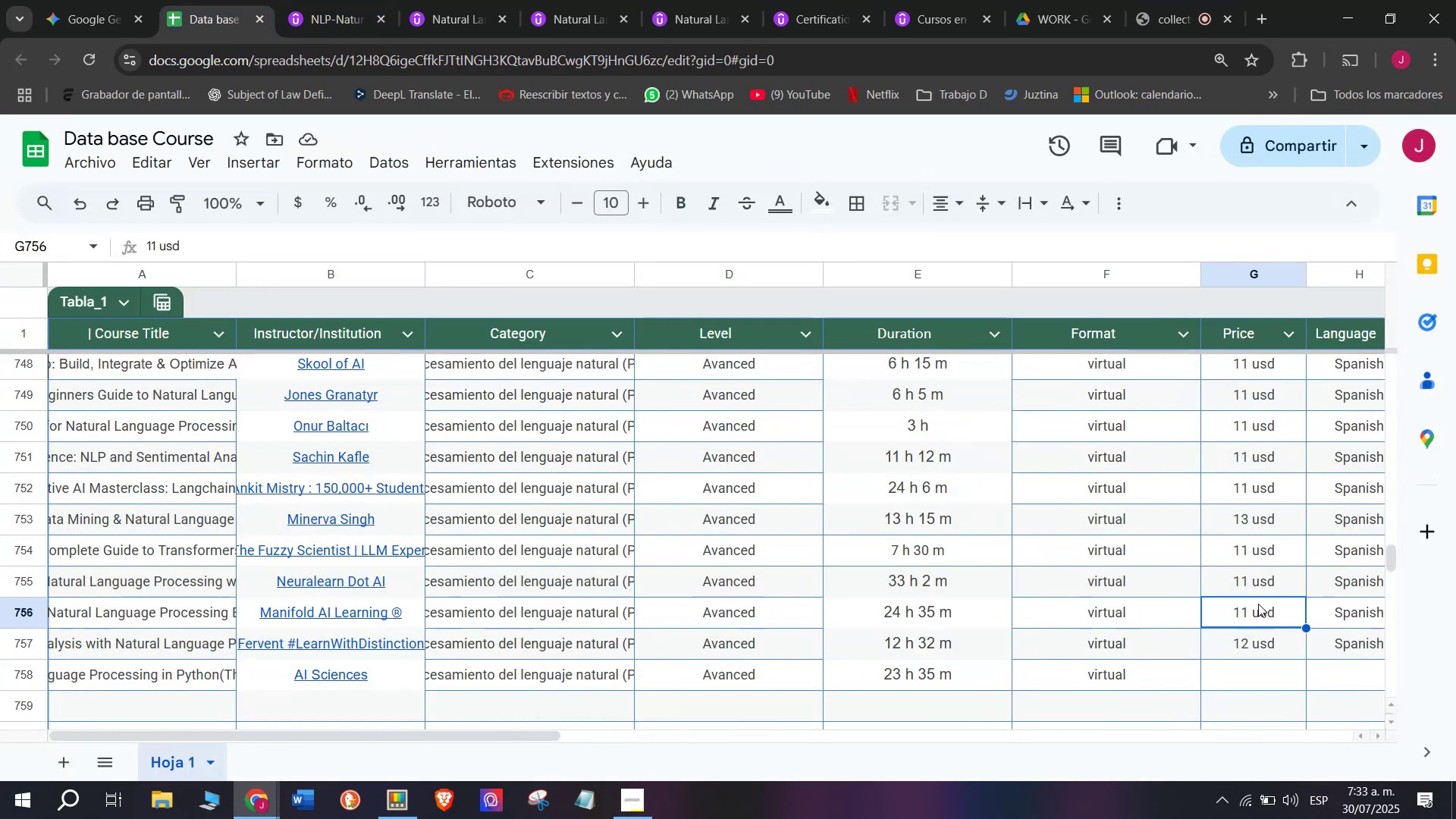 
key(Break)
 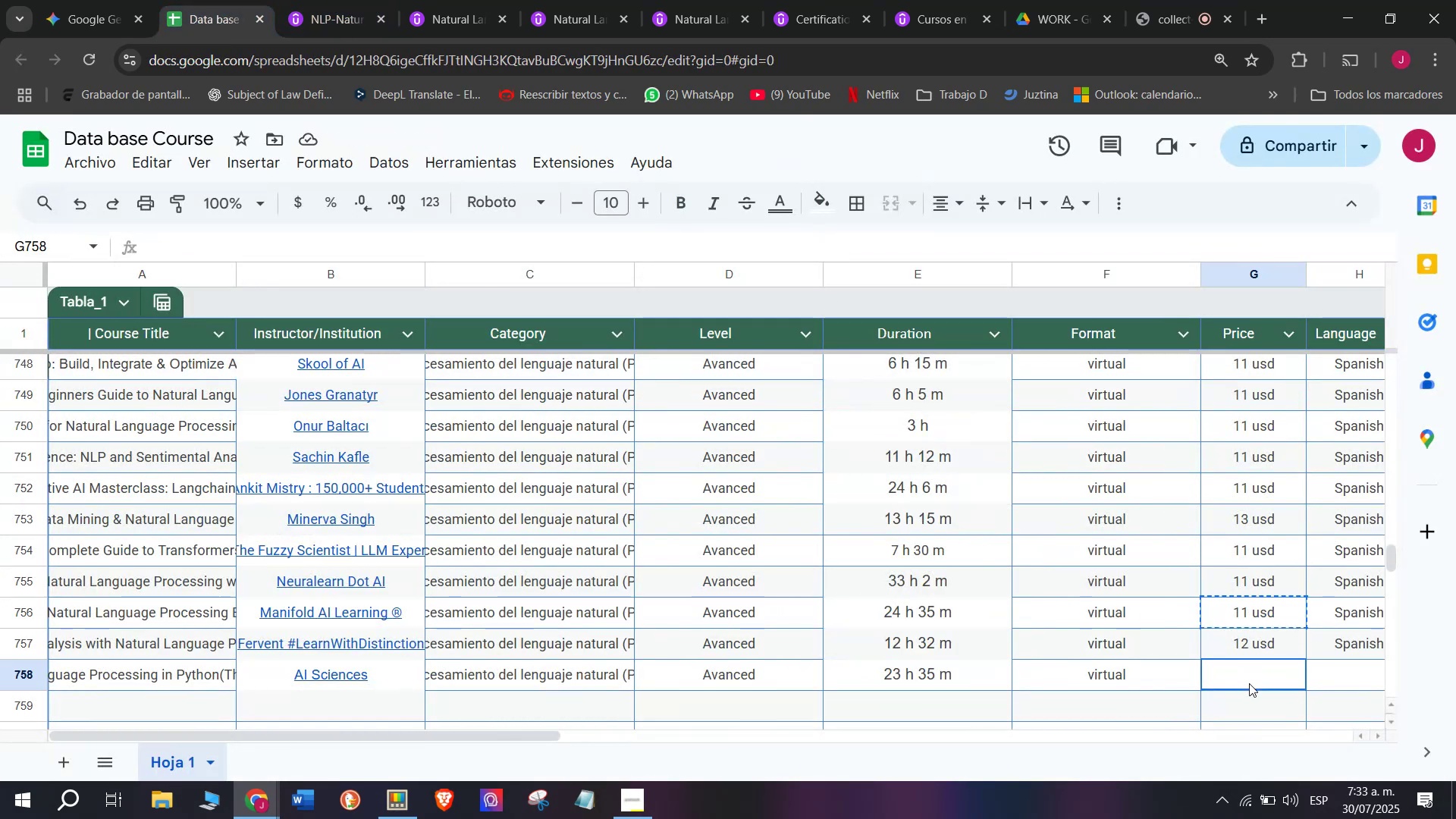 
key(Control+ControlLeft)
 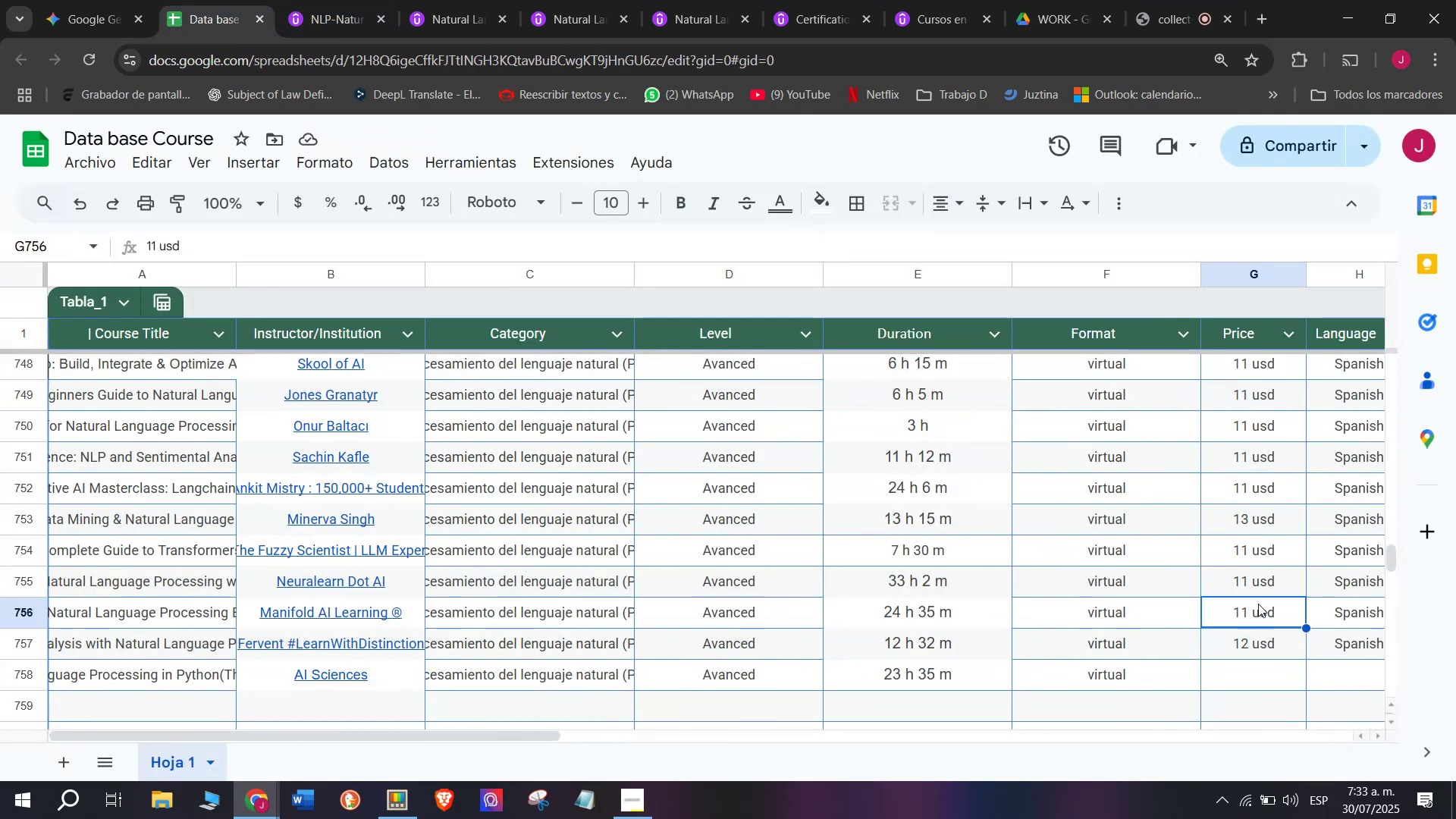 
key(Control+C)
 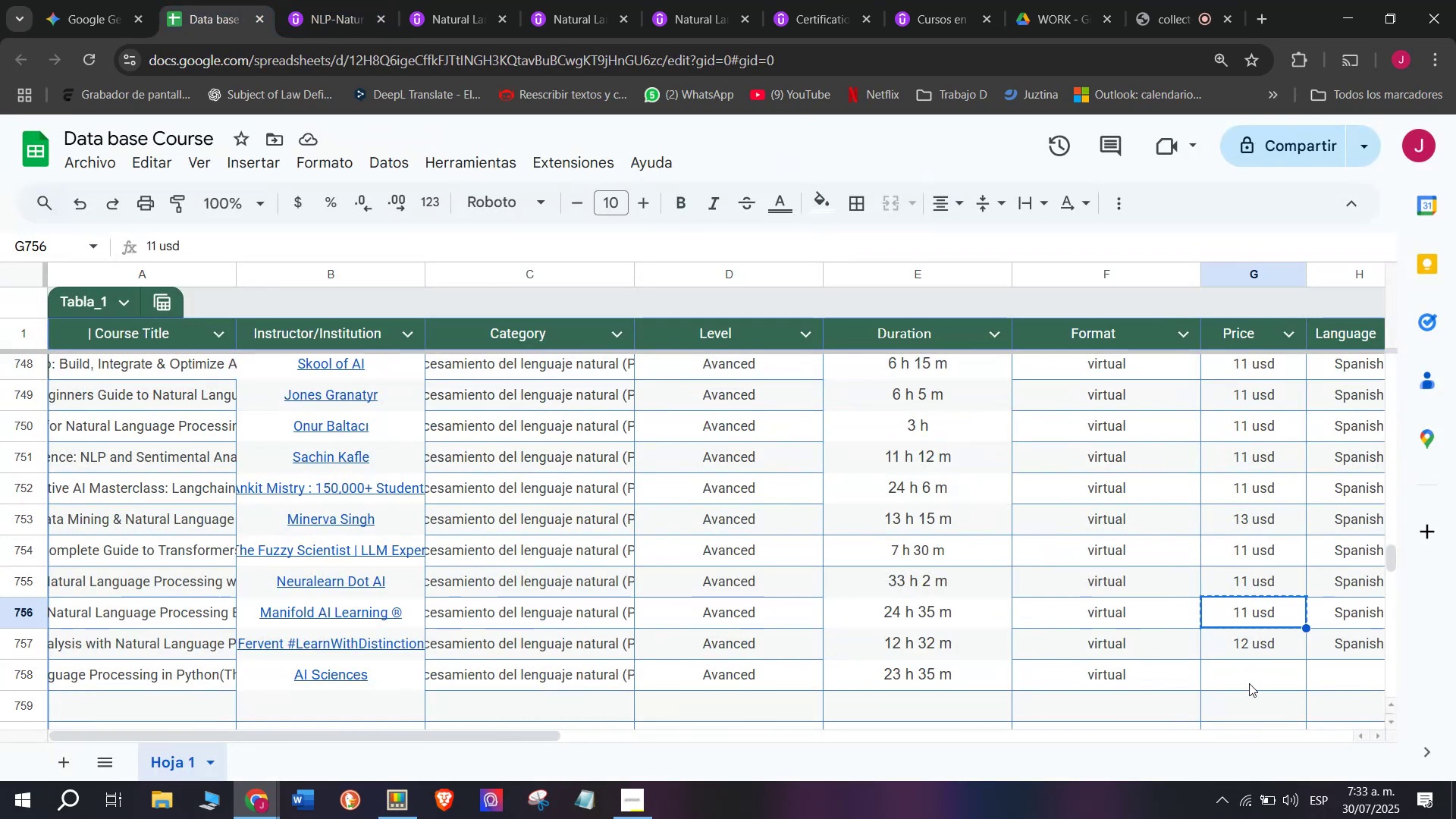 
left_click([1249, 683])
 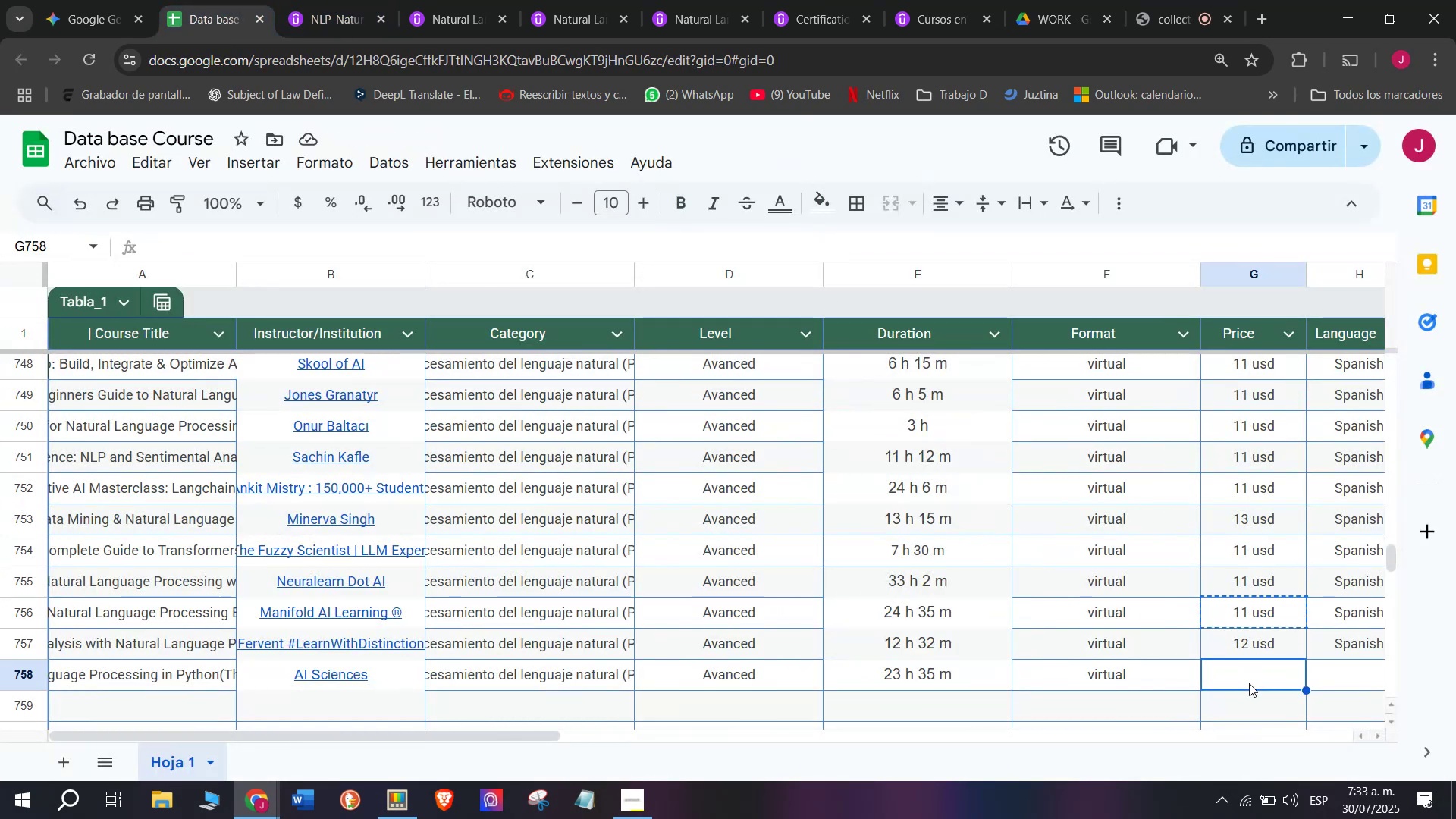 
key(Z)
 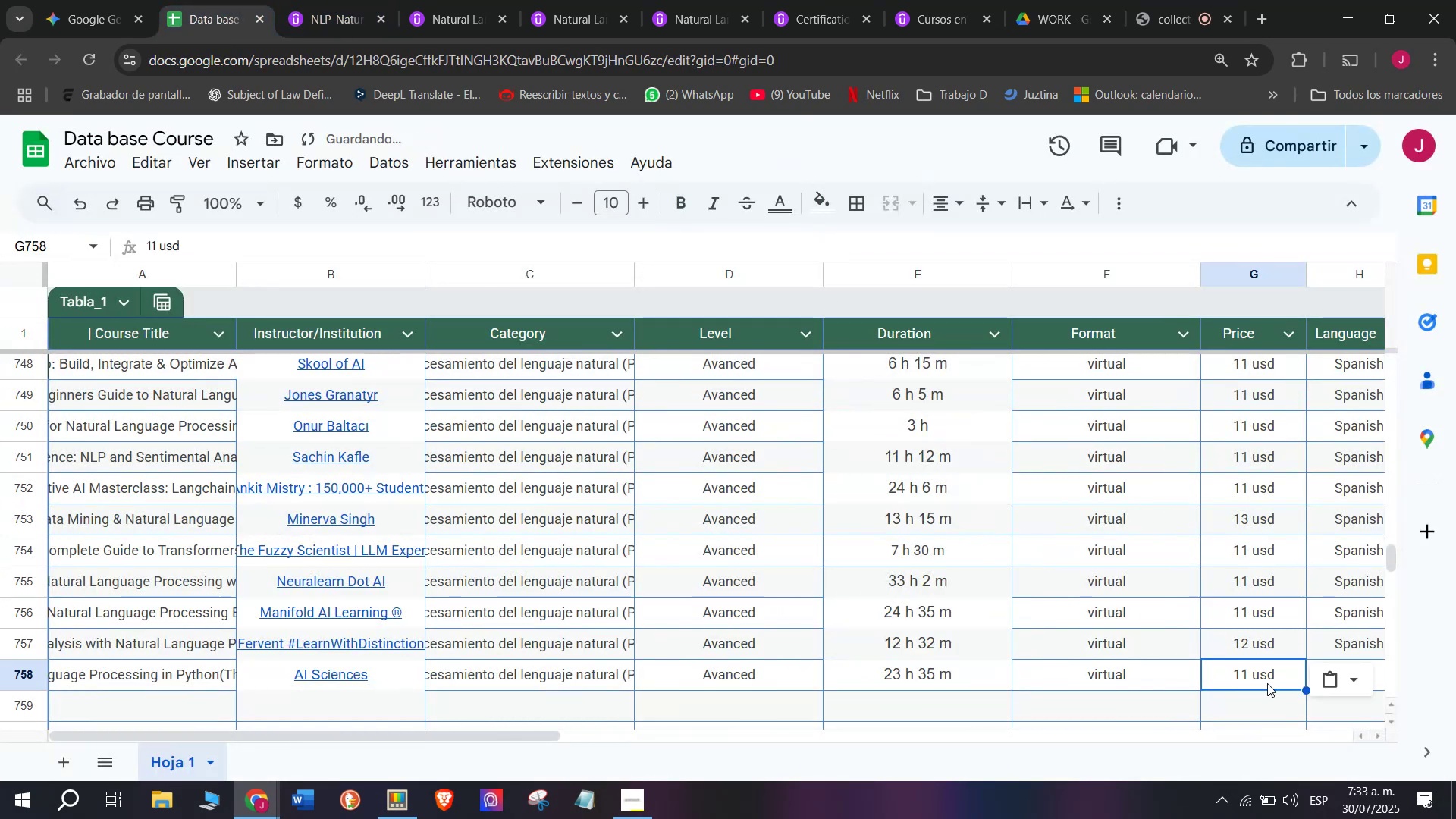 
key(Control+ControlLeft)
 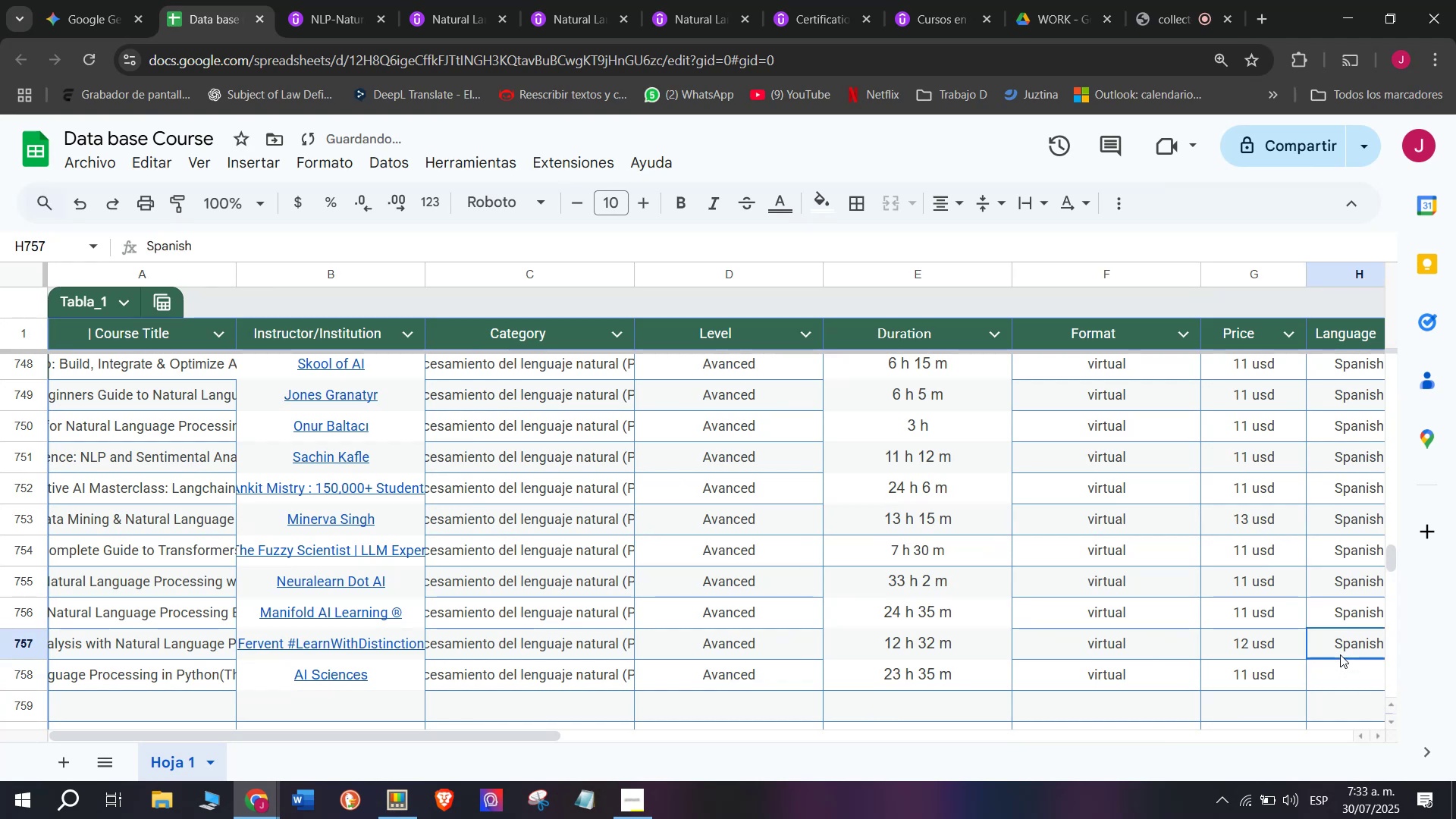 
key(Control+V)
 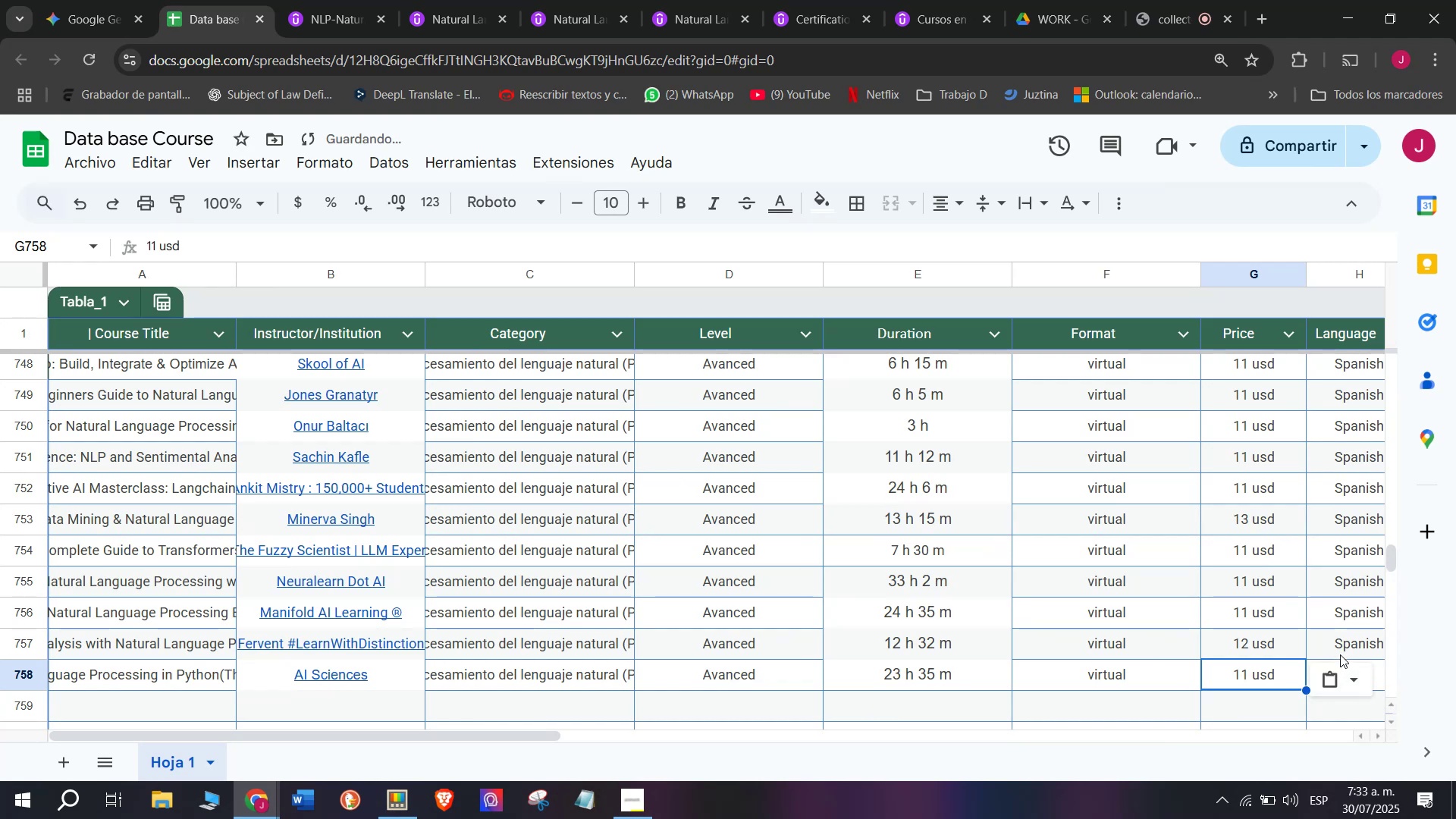 
left_click([1340, 654])
 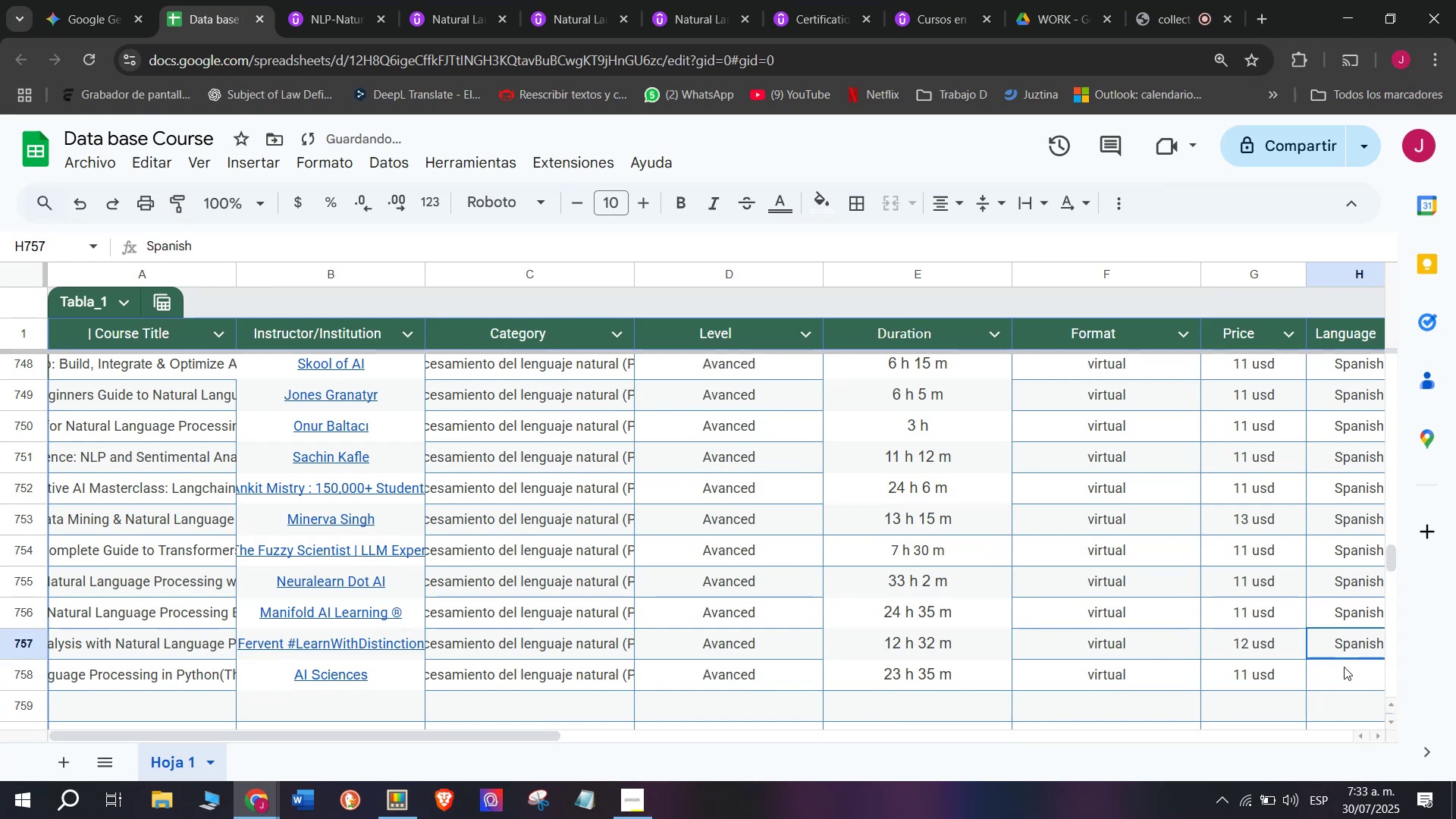 
key(Control+ControlLeft)
 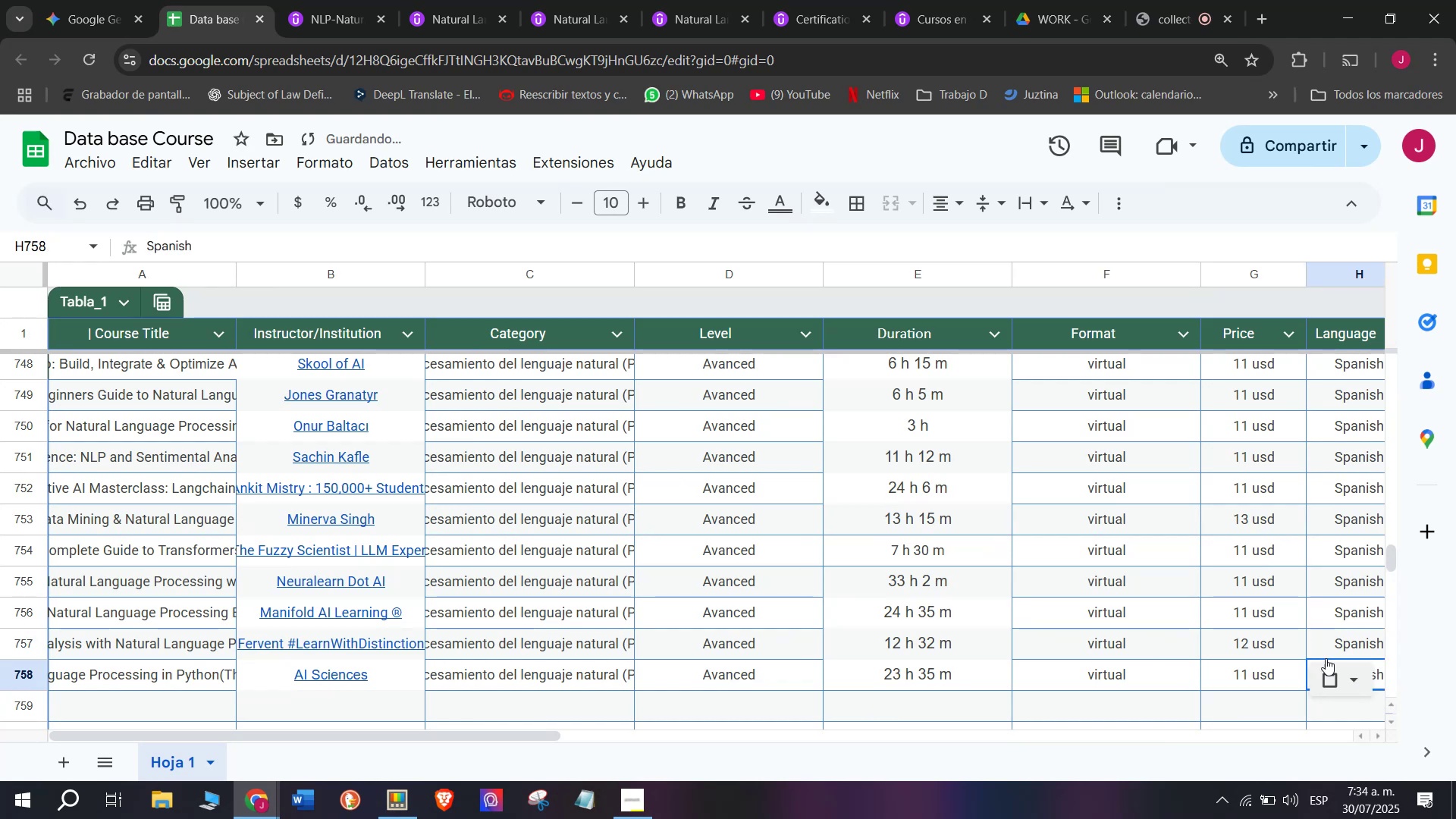 
key(Break)
 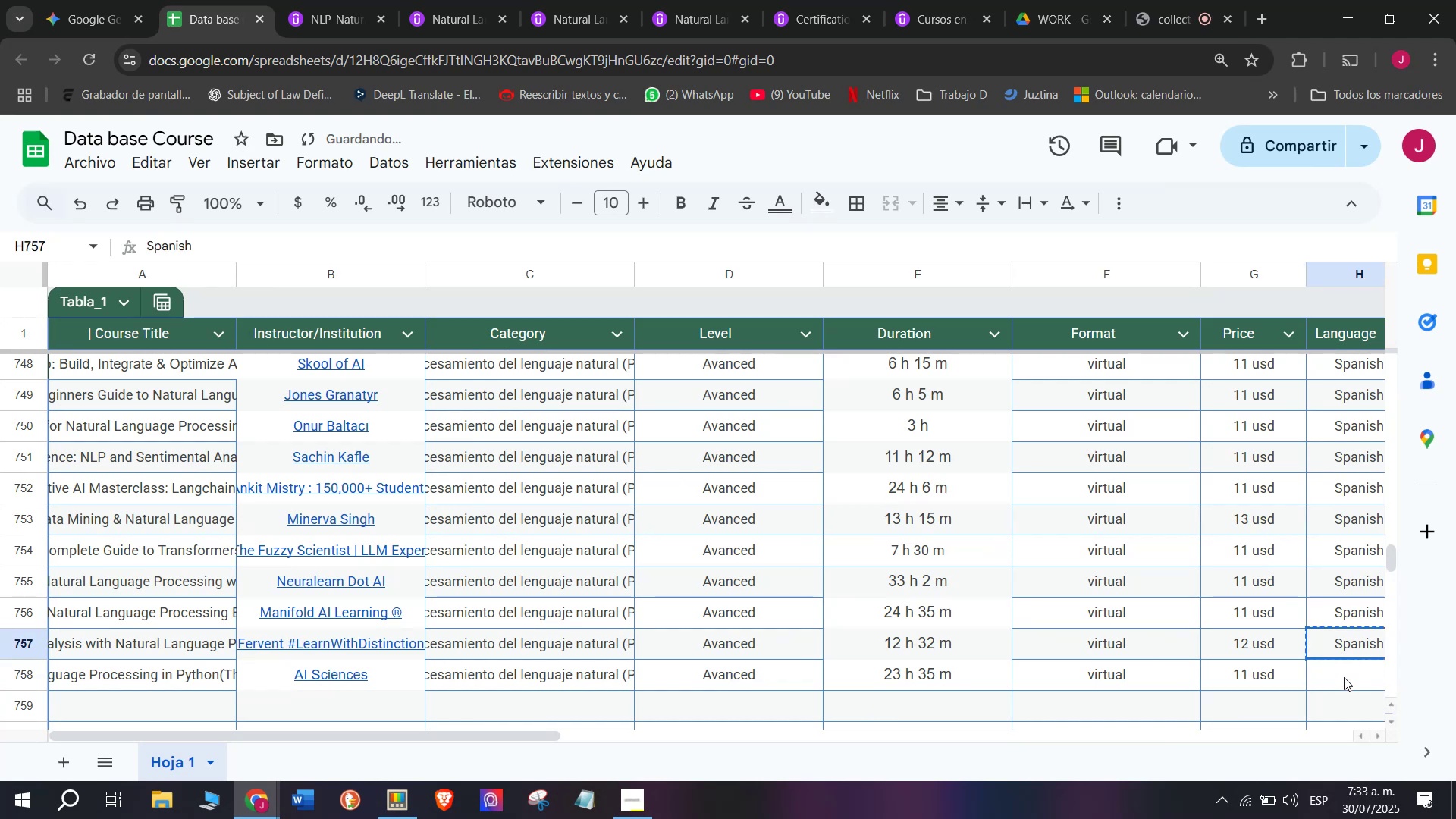 
key(Control+C)
 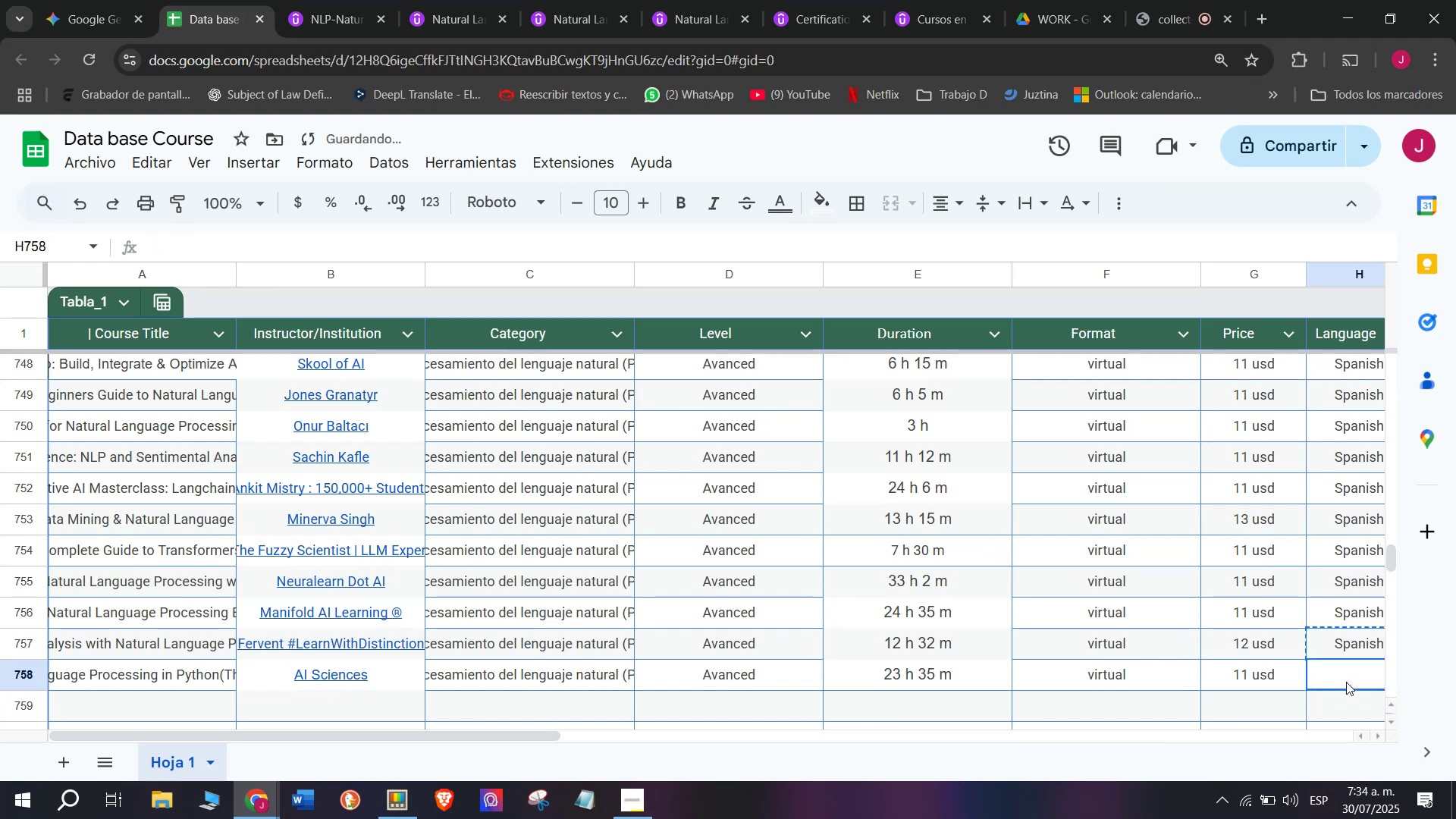 
double_click([1346, 682])
 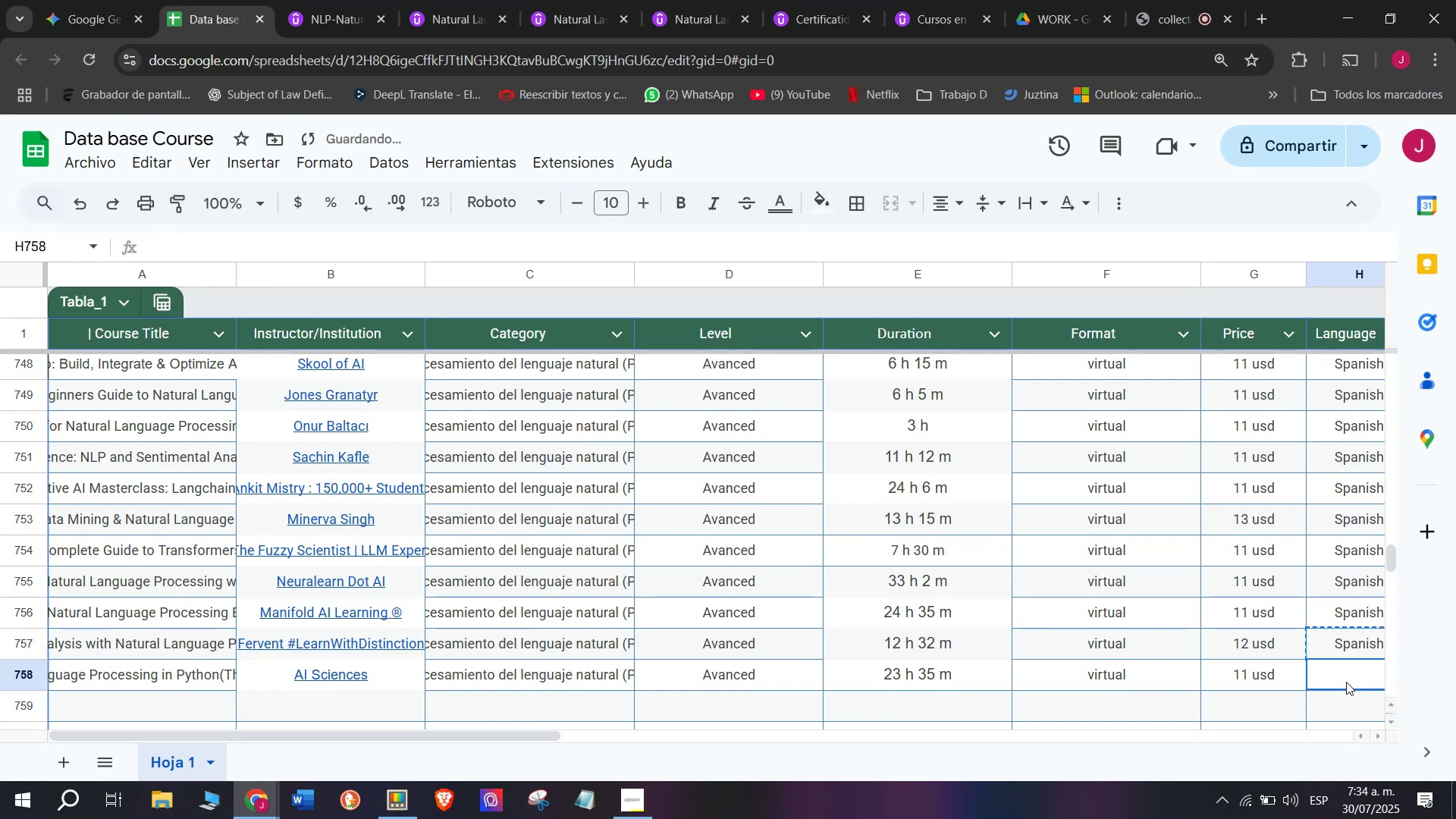 
key(Z)
 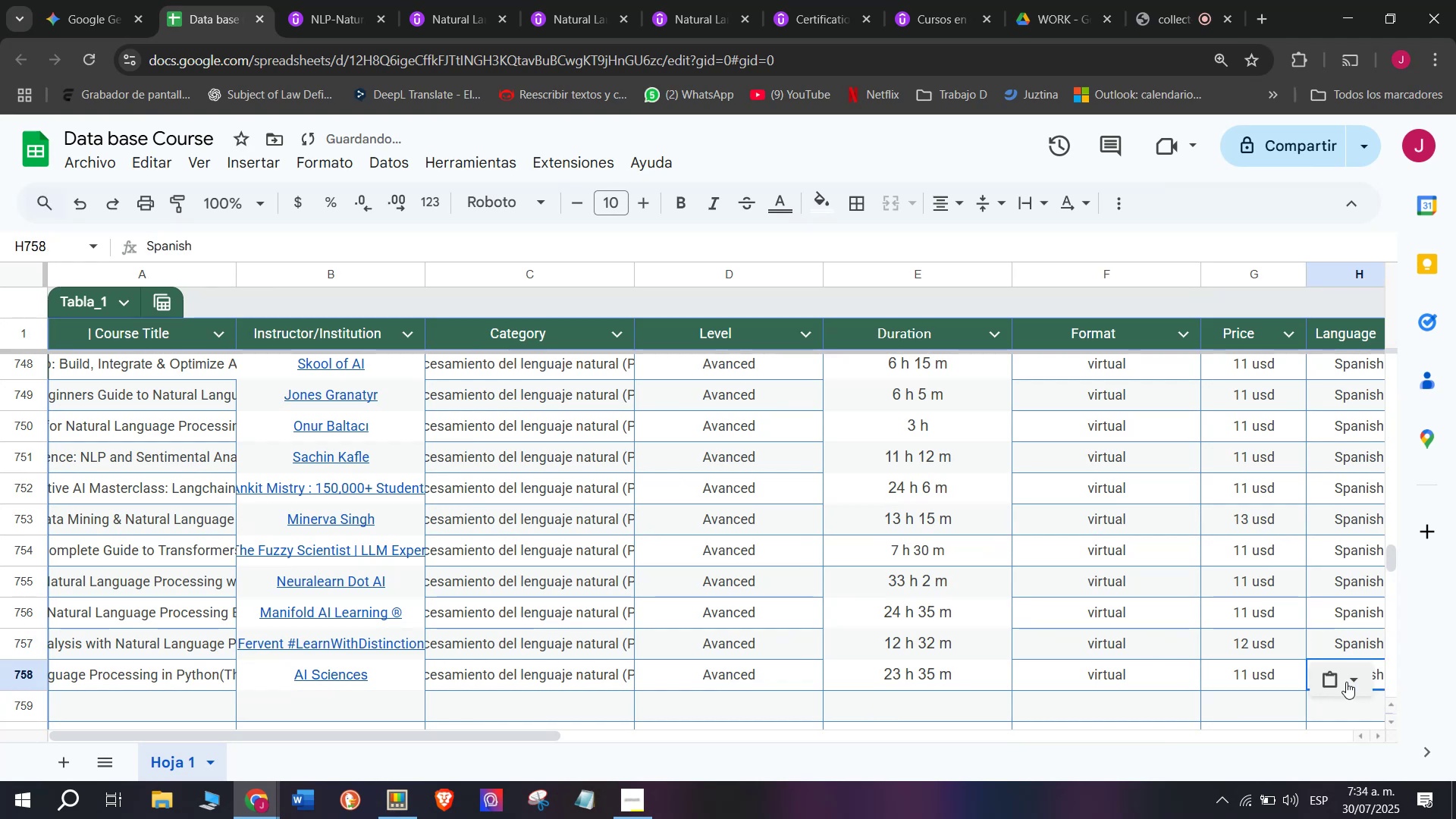 
key(Control+ControlLeft)
 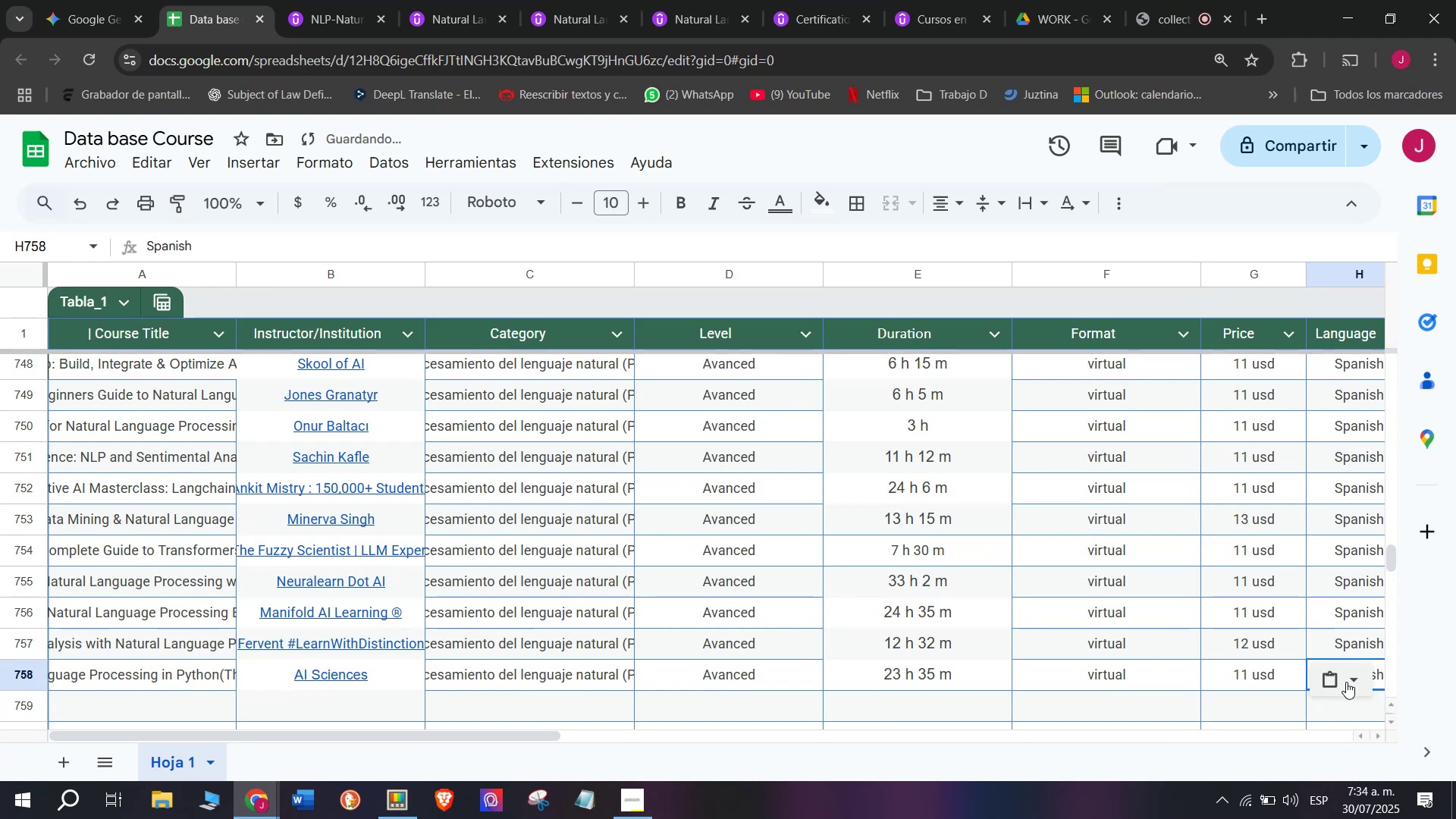 
key(Control+V)
 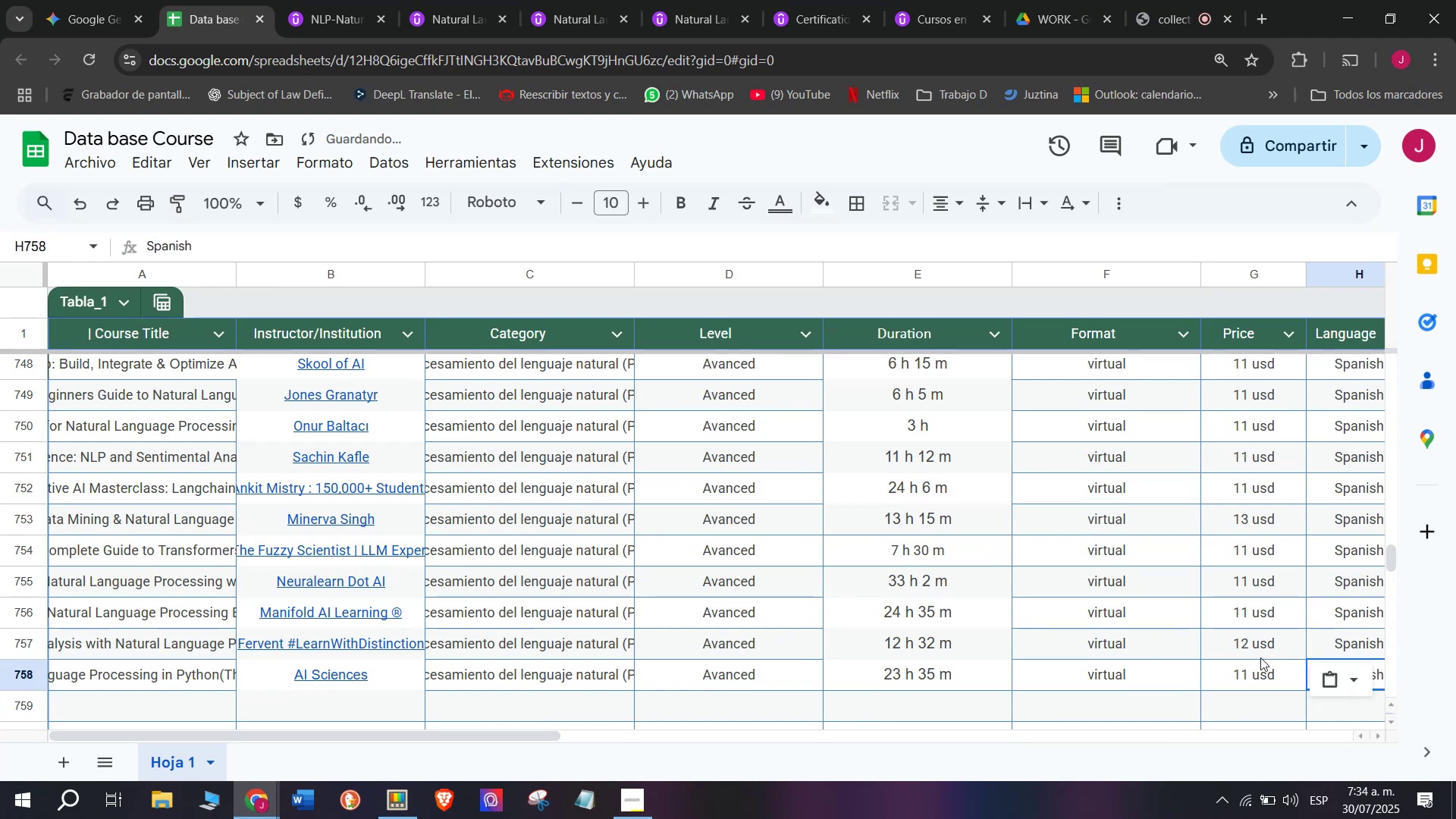 
scroll: coordinate [312, 601], scroll_direction: down, amount: 3.0
 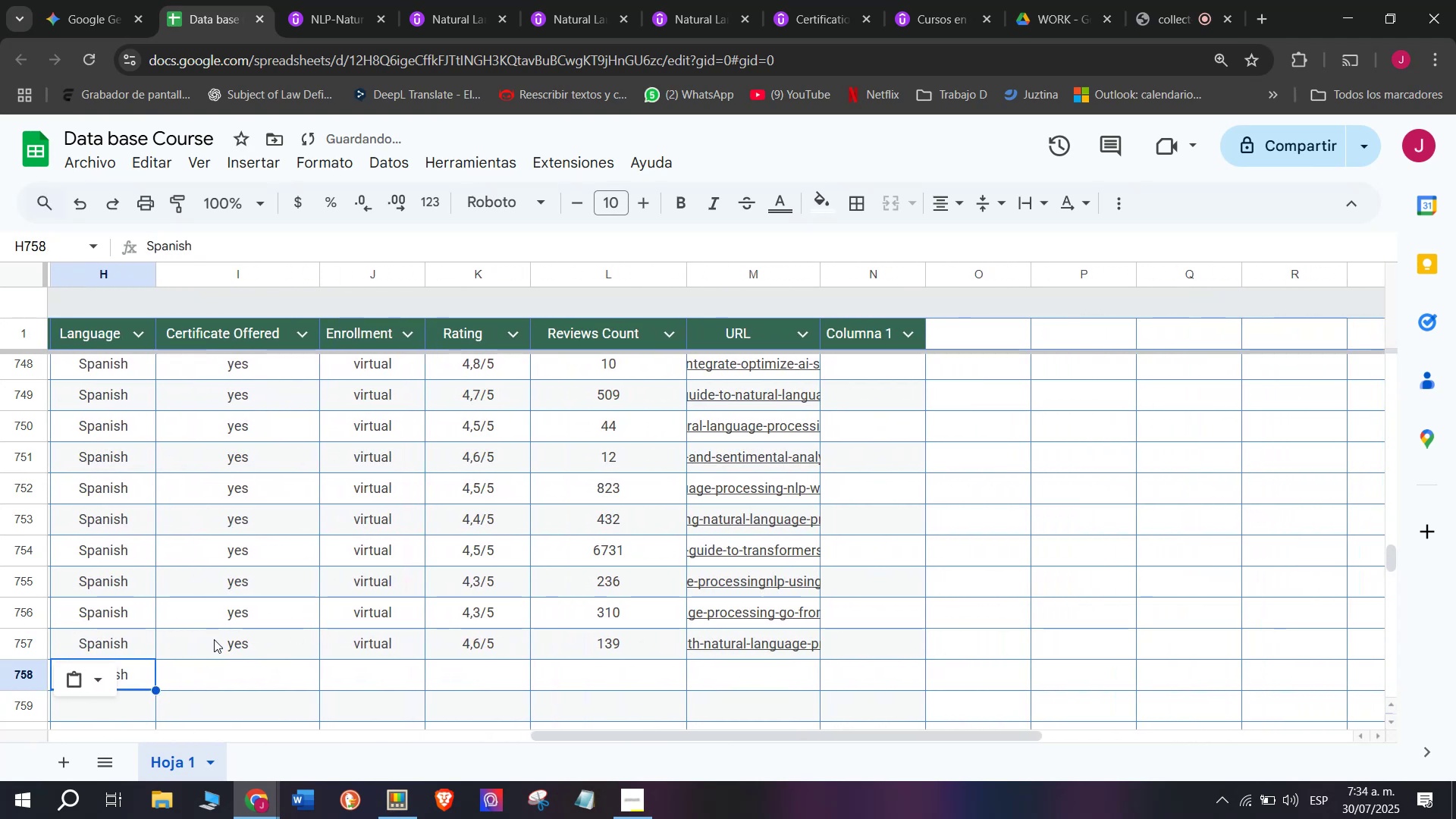 
left_click([216, 638])
 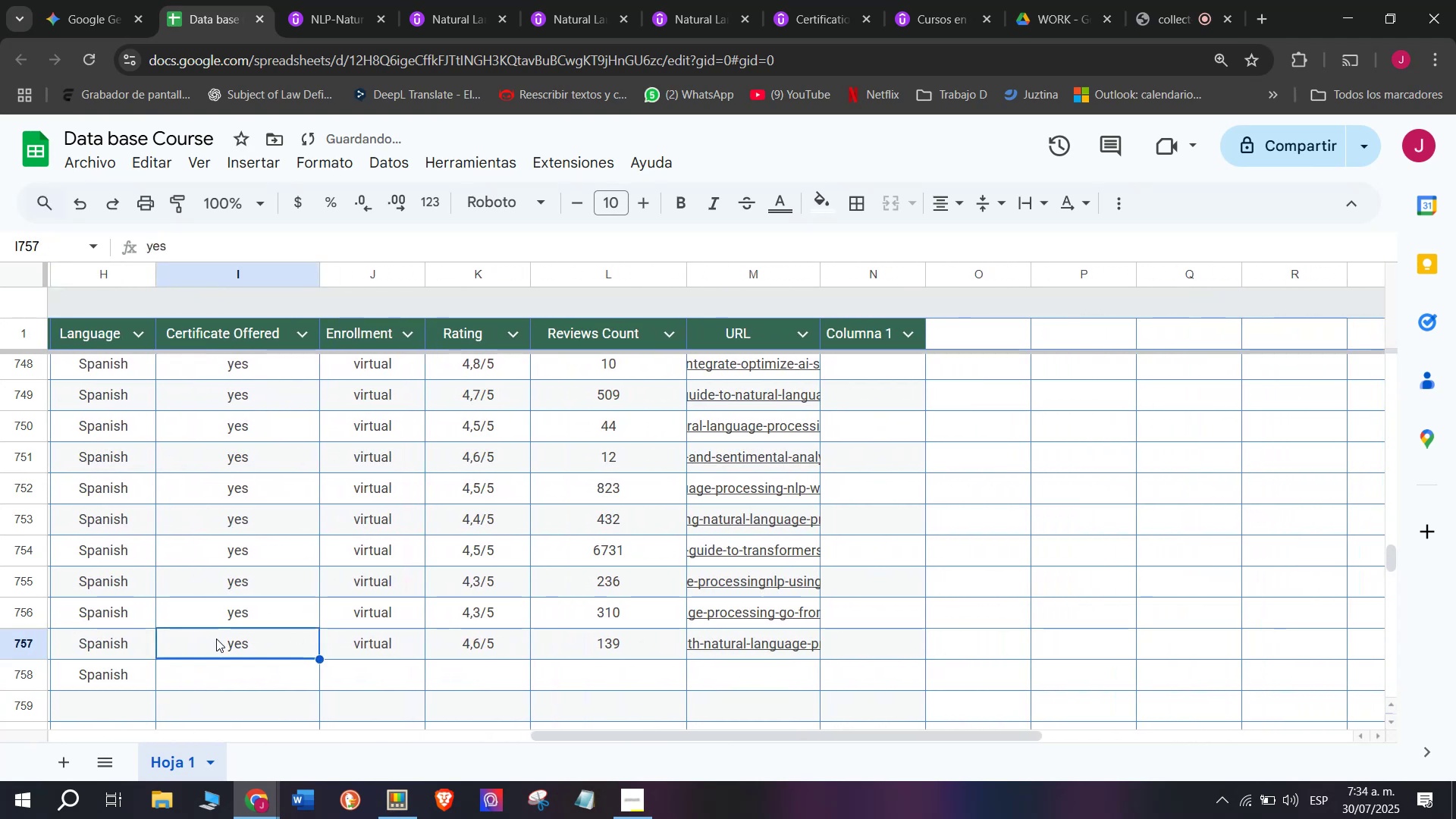 
key(Break)
 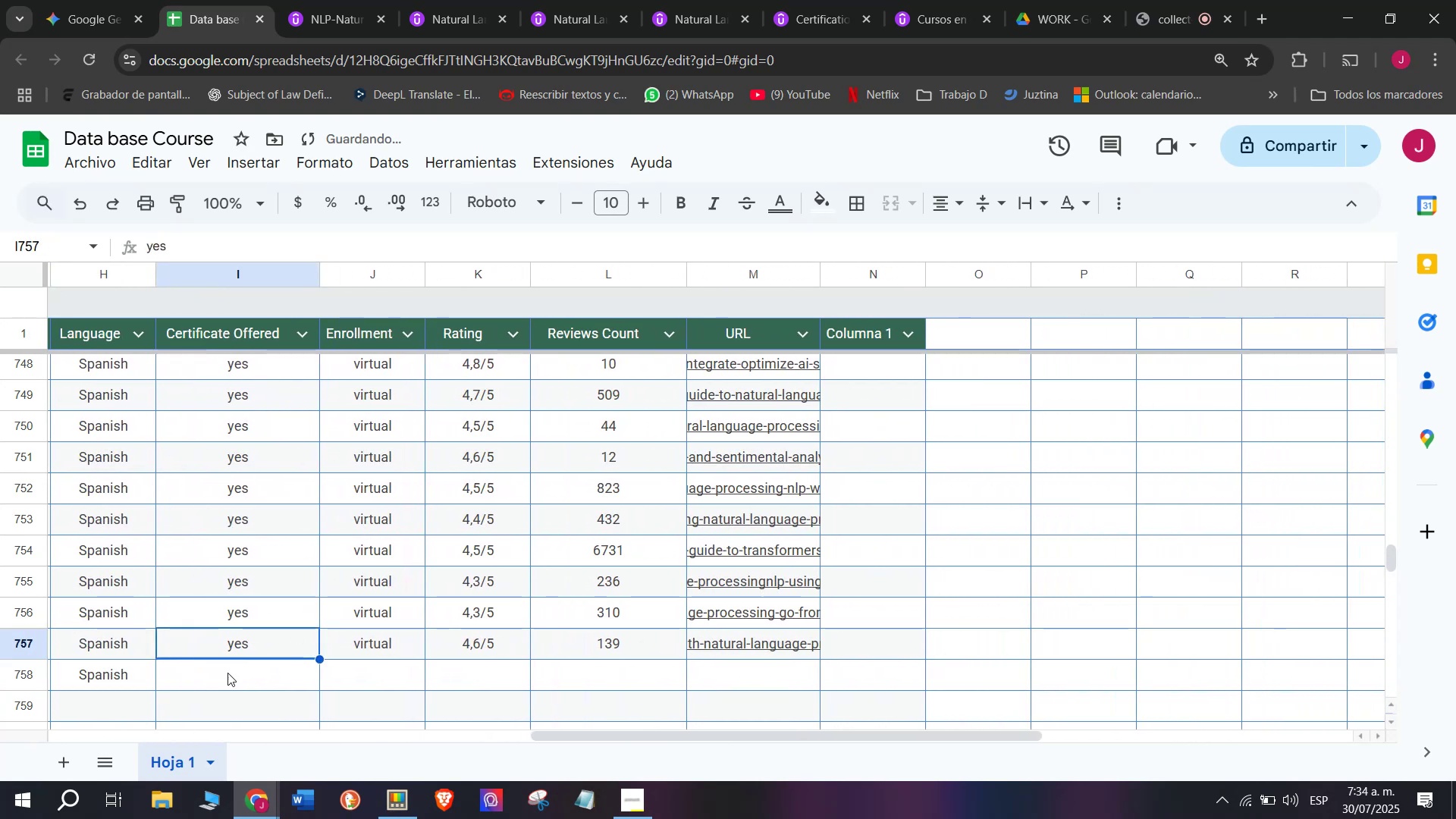 
key(Control+ControlLeft)
 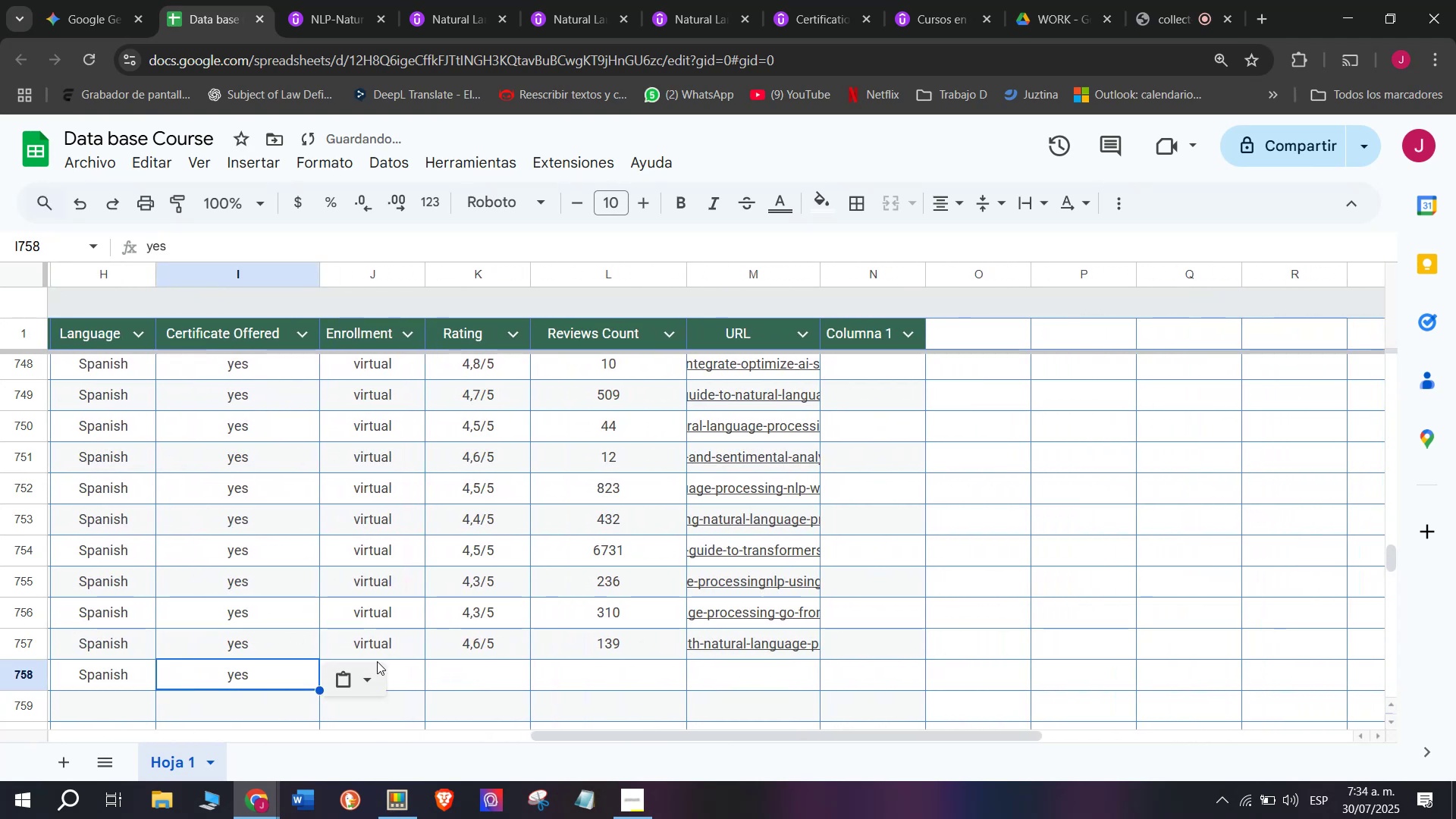 
key(Control+C)
 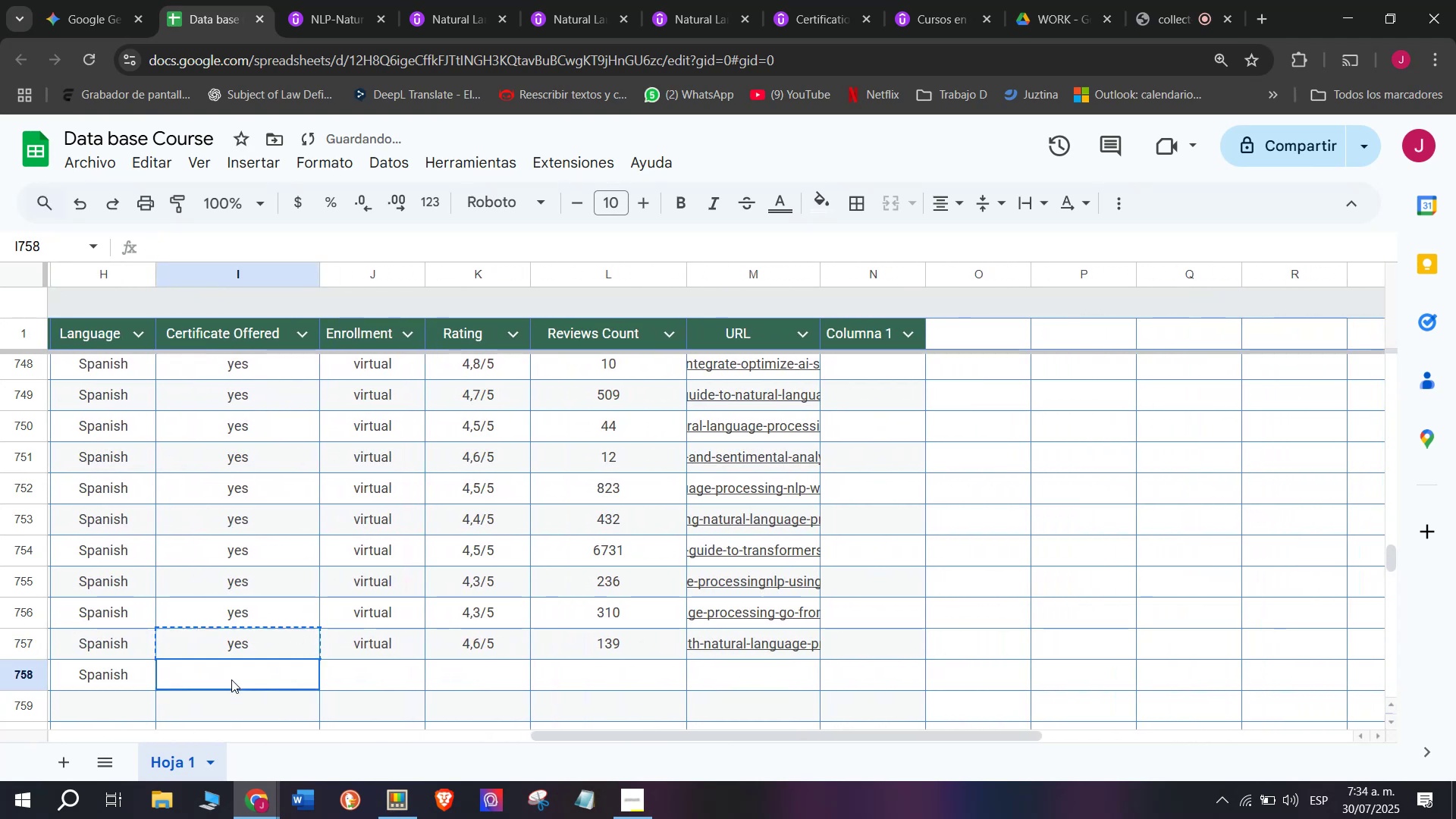 
double_click([231, 679])
 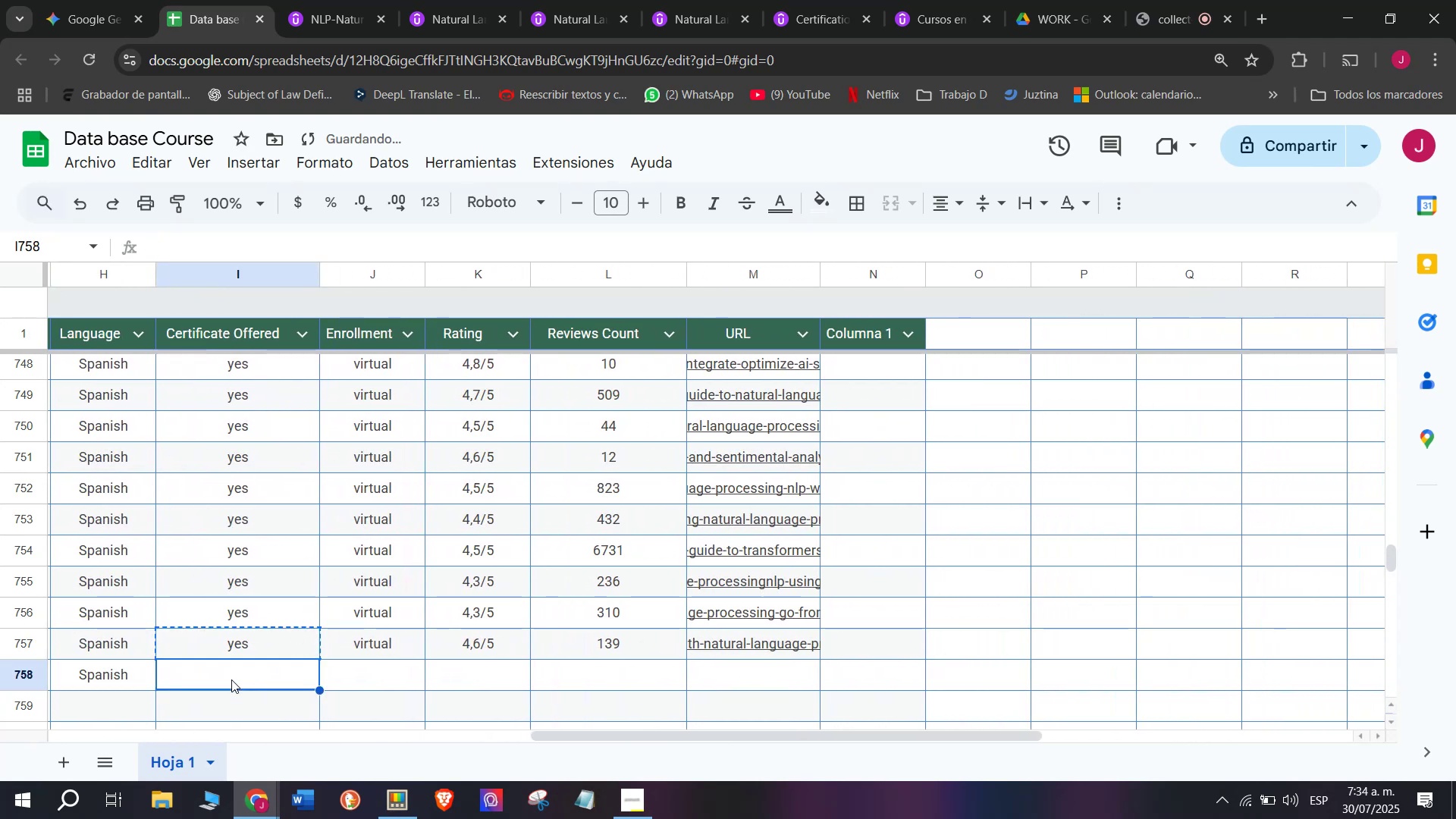 
key(Control+ControlLeft)
 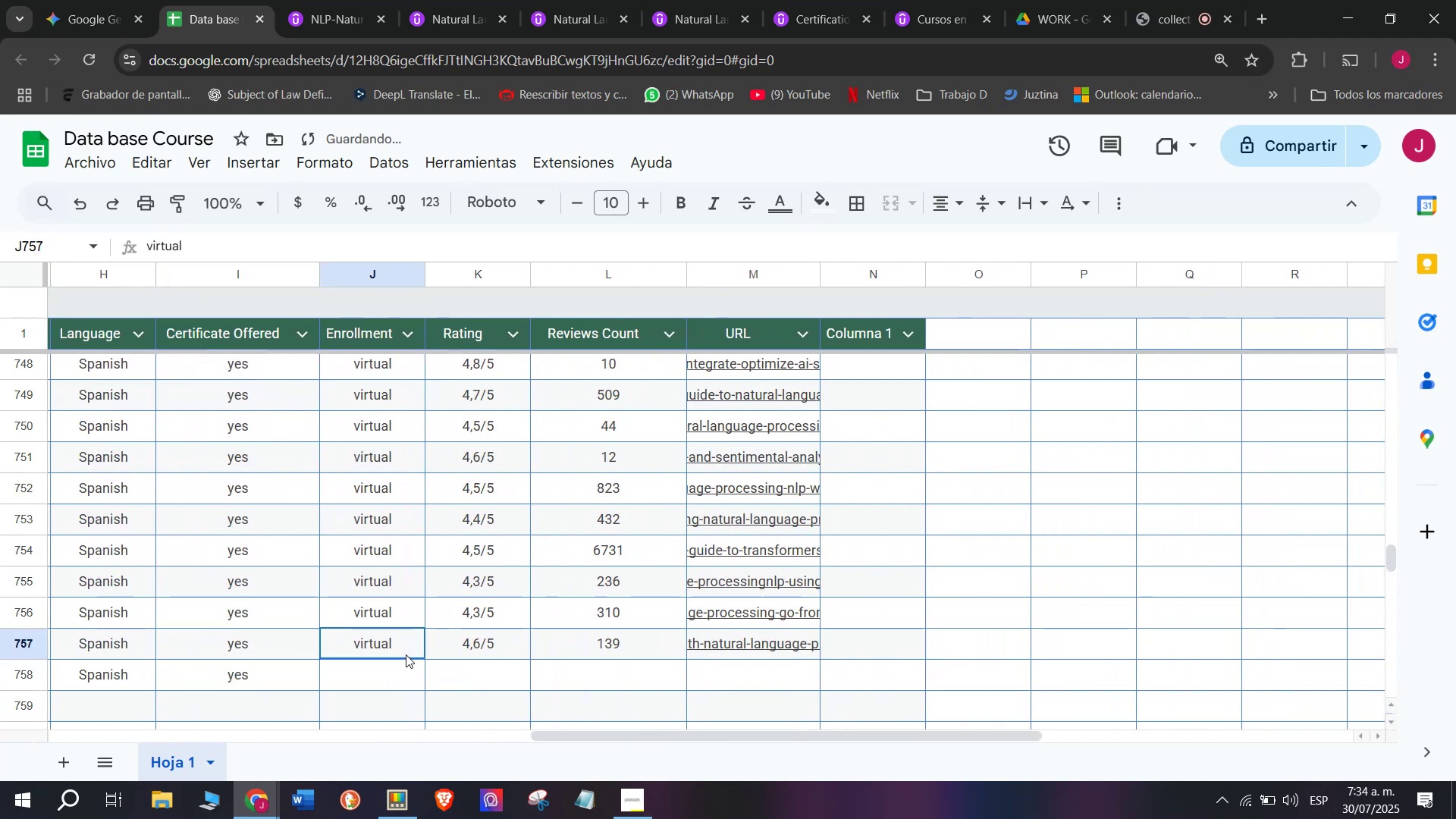 
key(Z)
 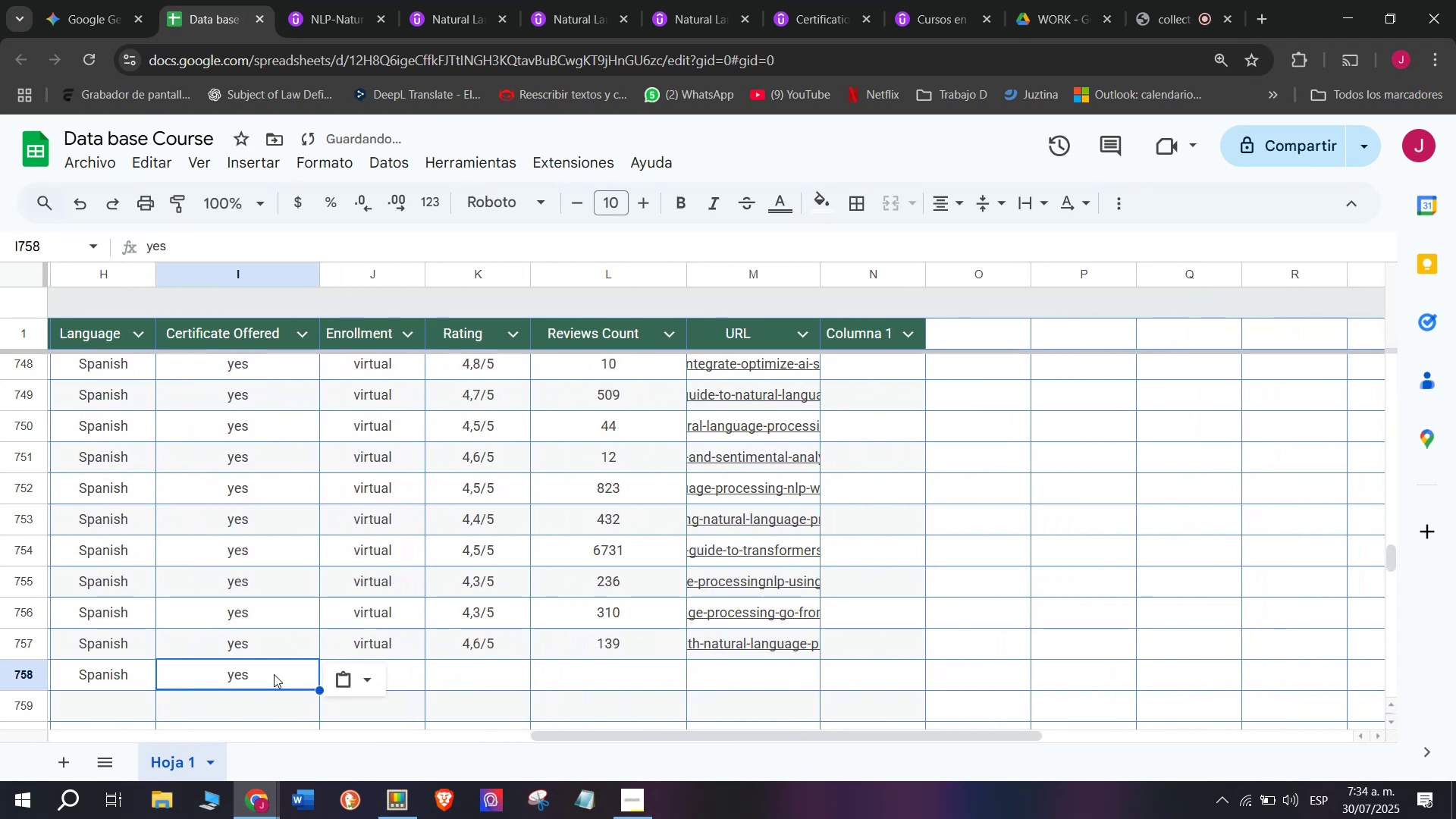 
key(Control+V)
 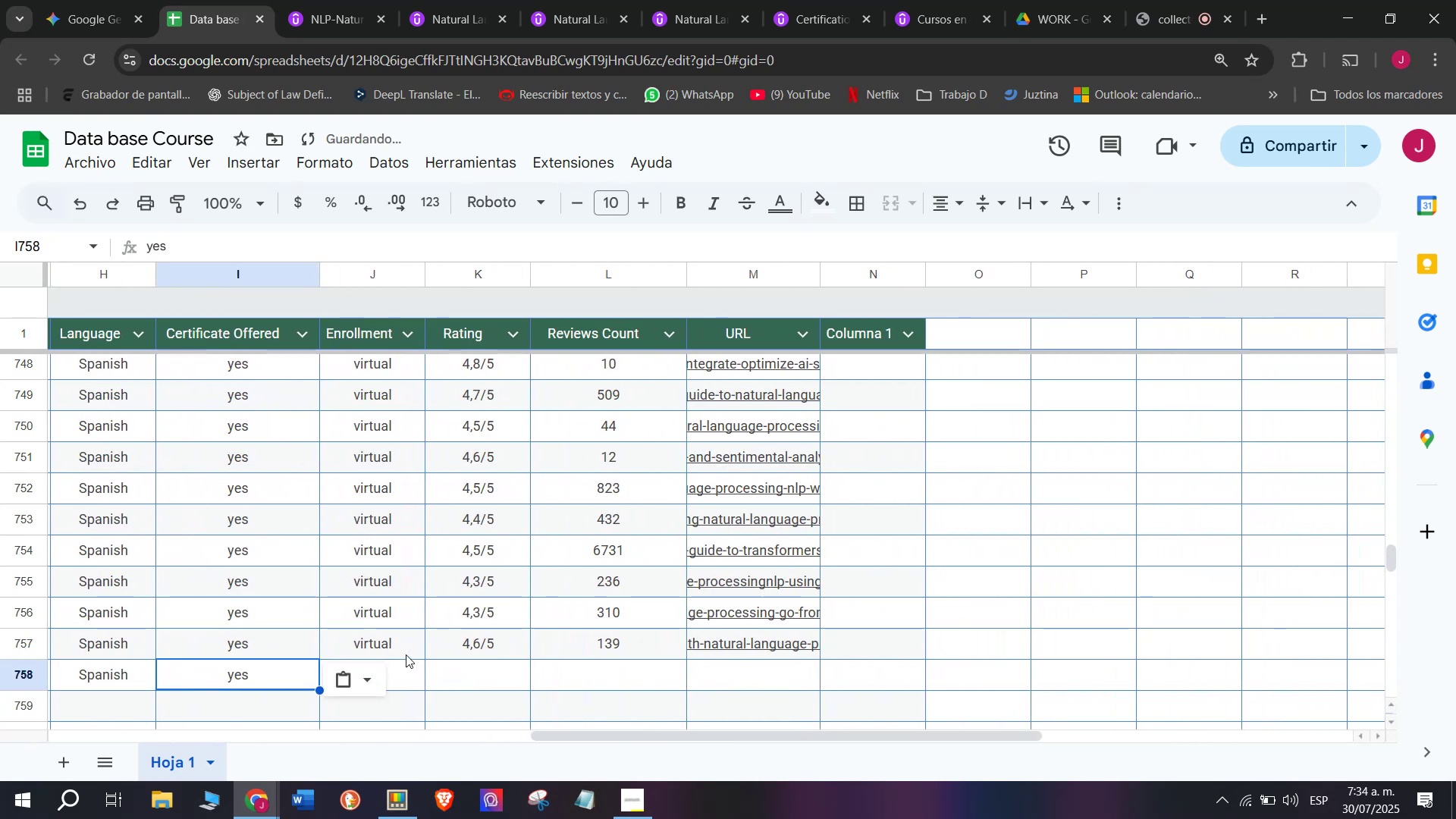 
triple_click([406, 654])
 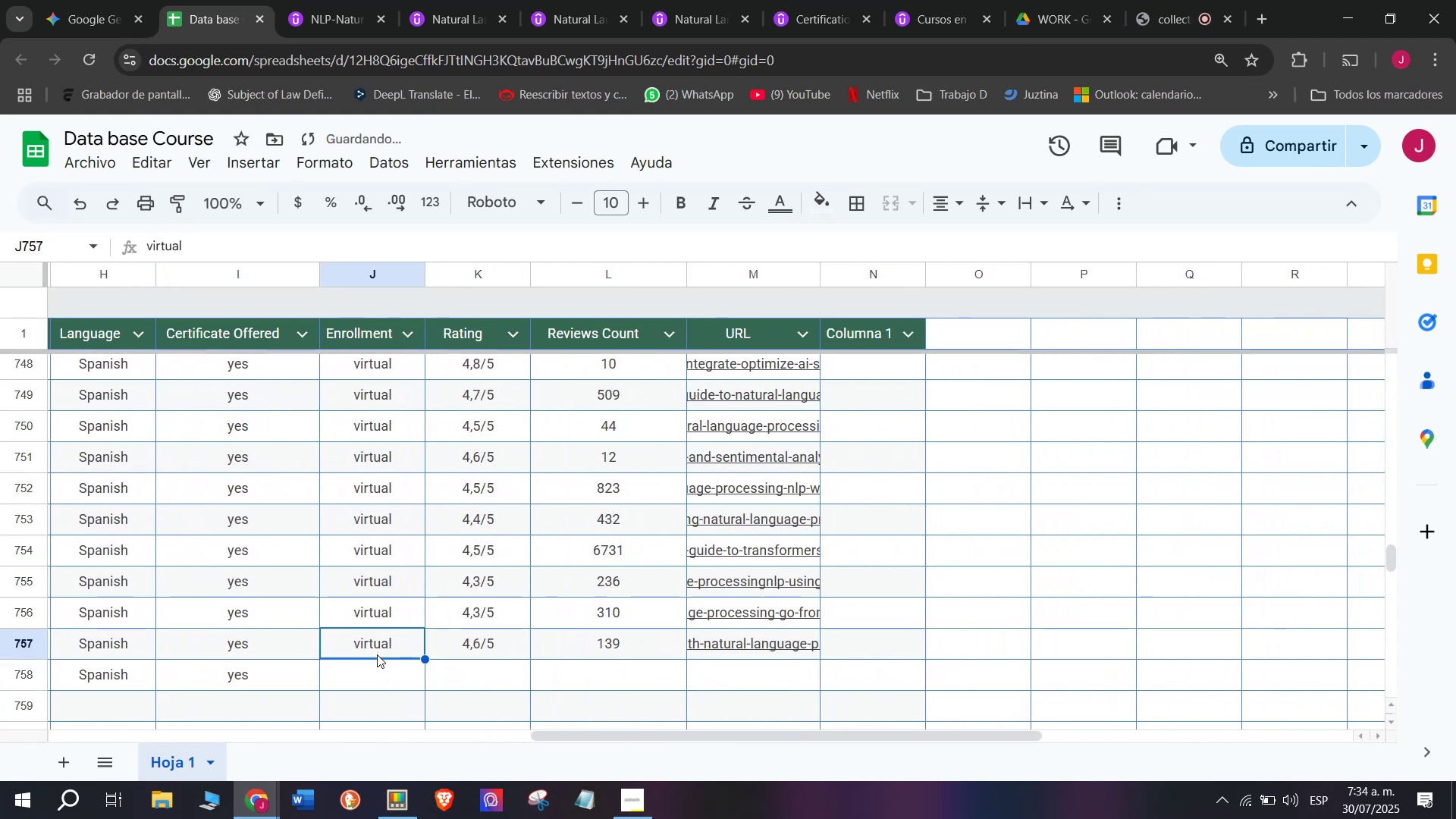 
key(Control+ControlLeft)
 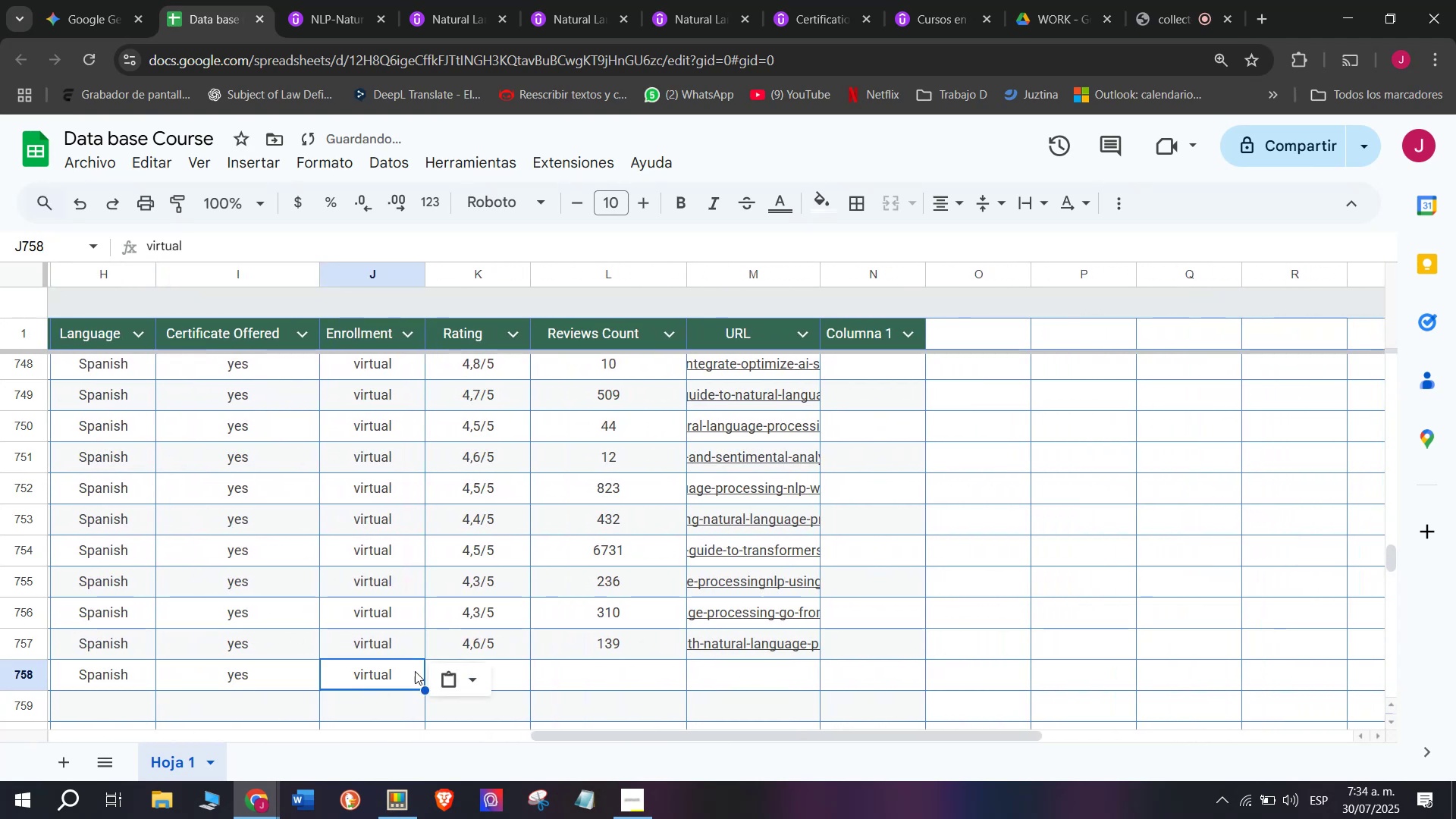 
key(Break)
 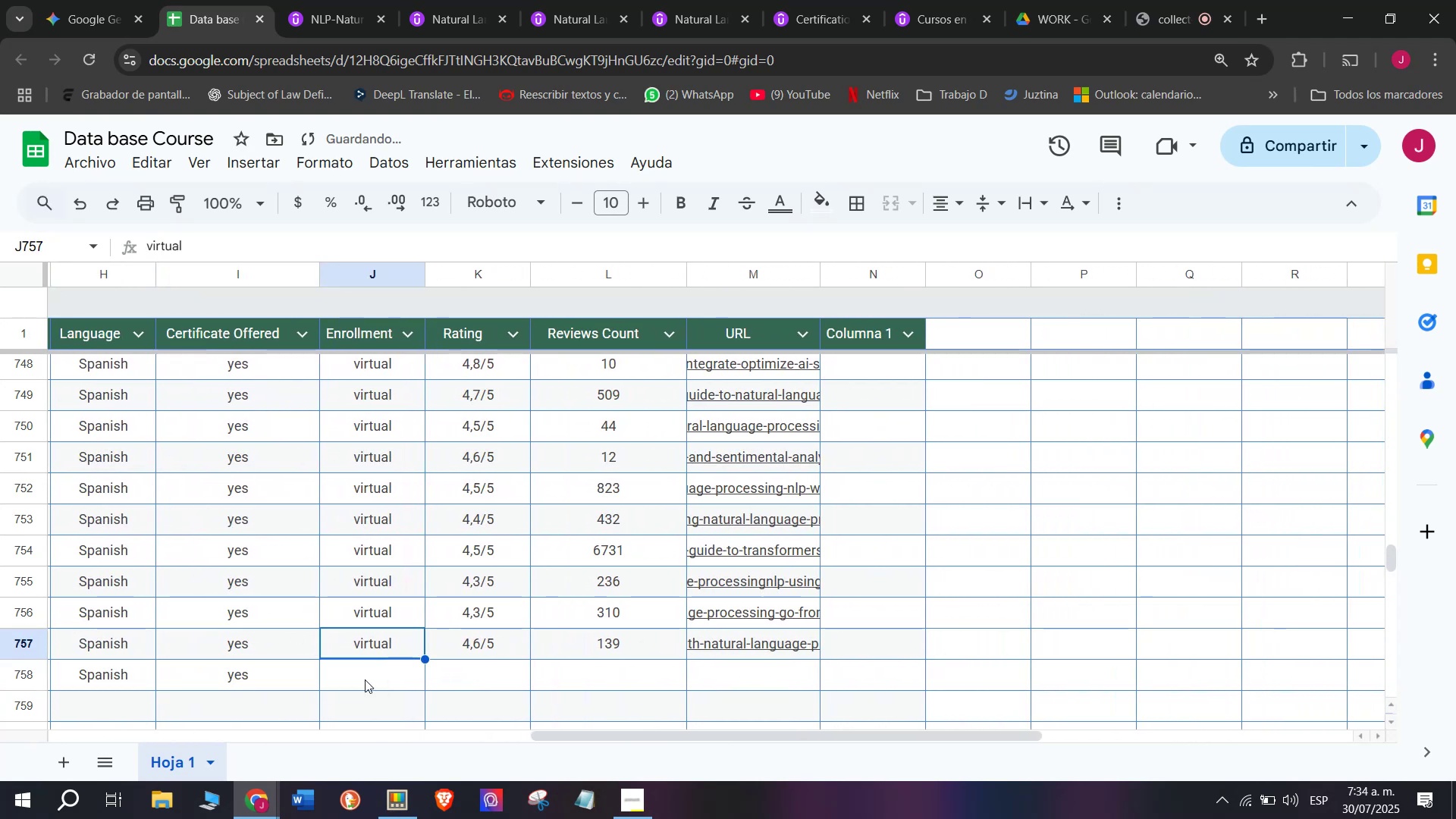 
key(Control+C)
 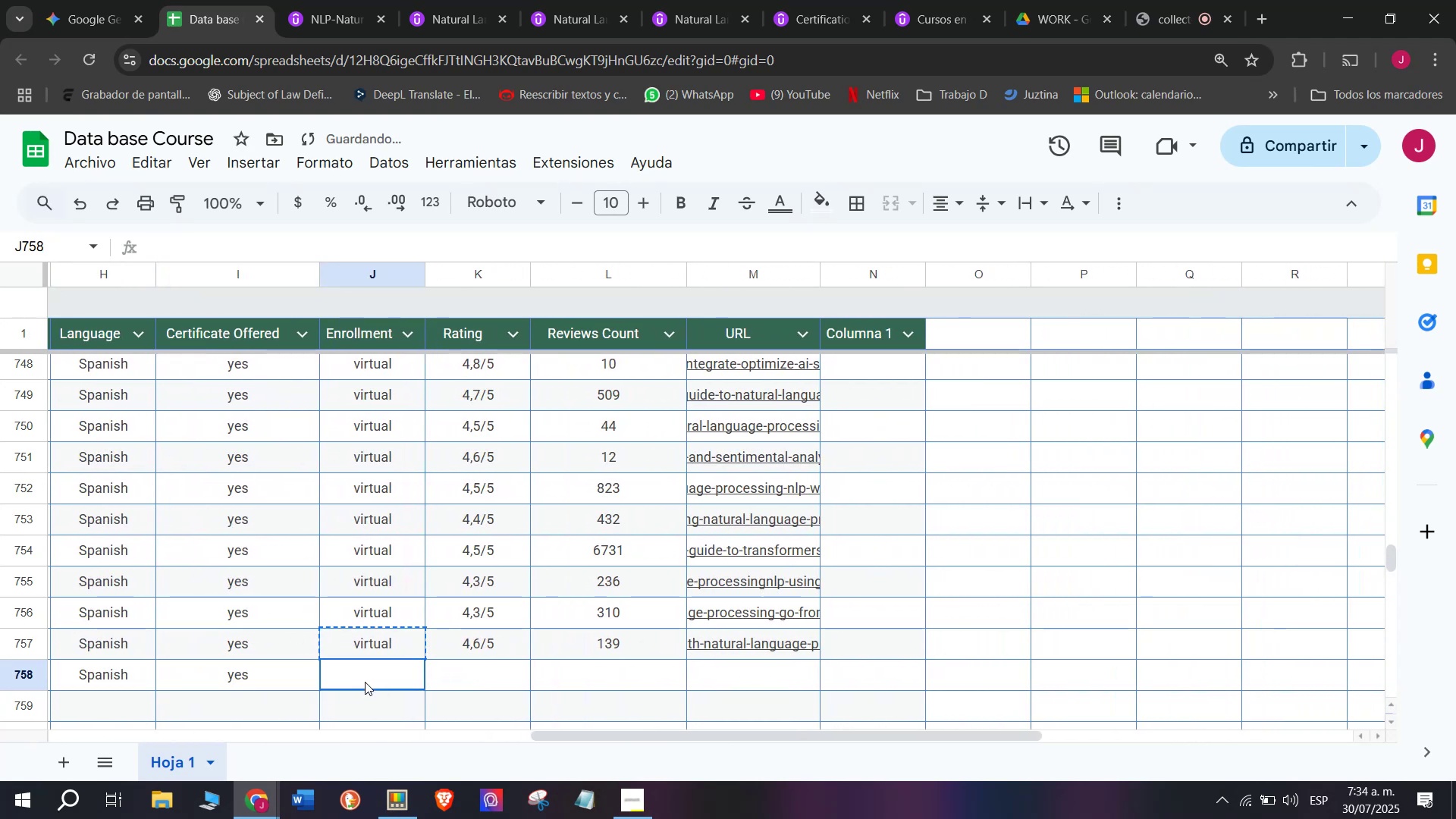 
left_click([365, 682])
 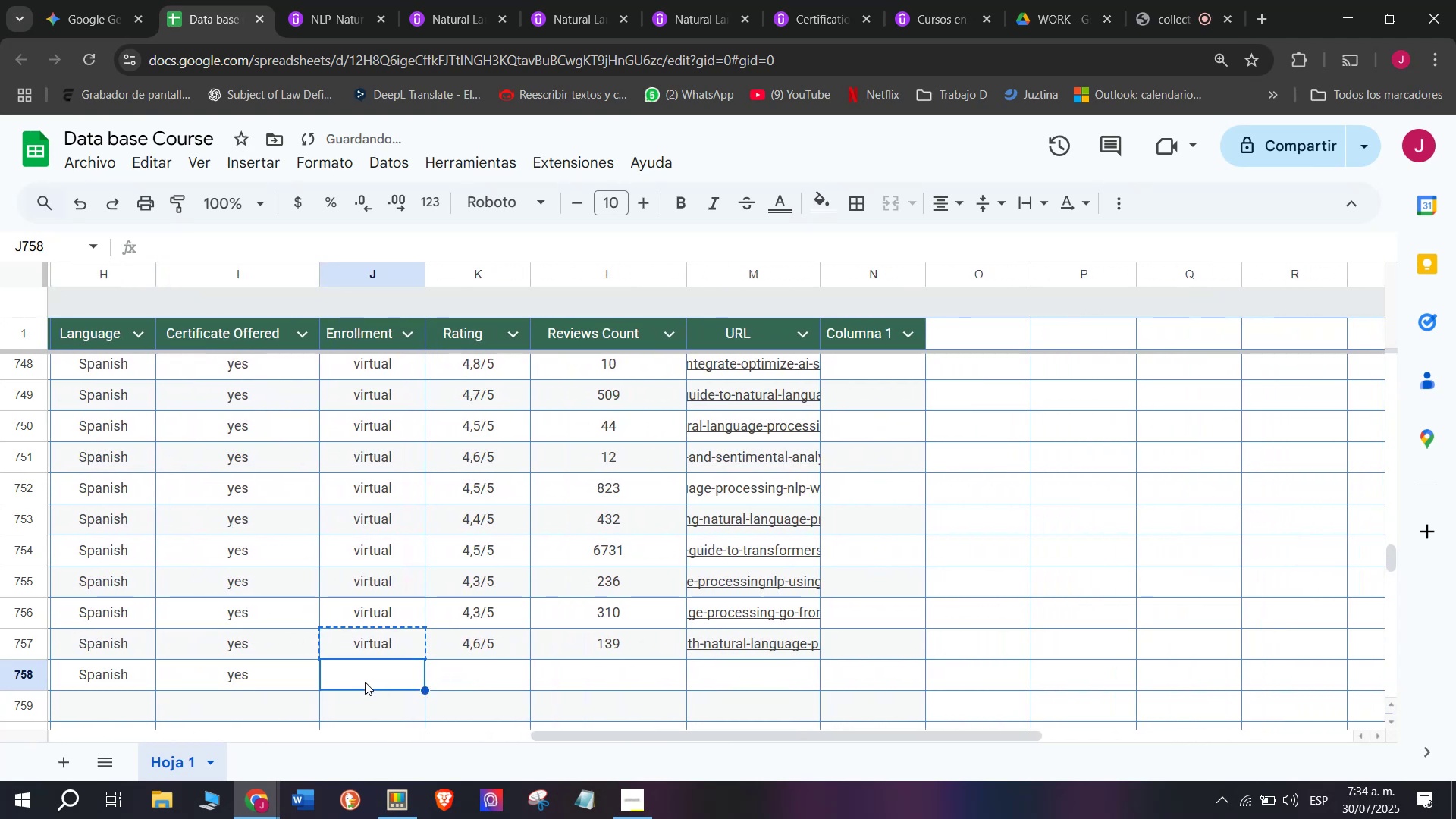 
key(Control+ControlLeft)
 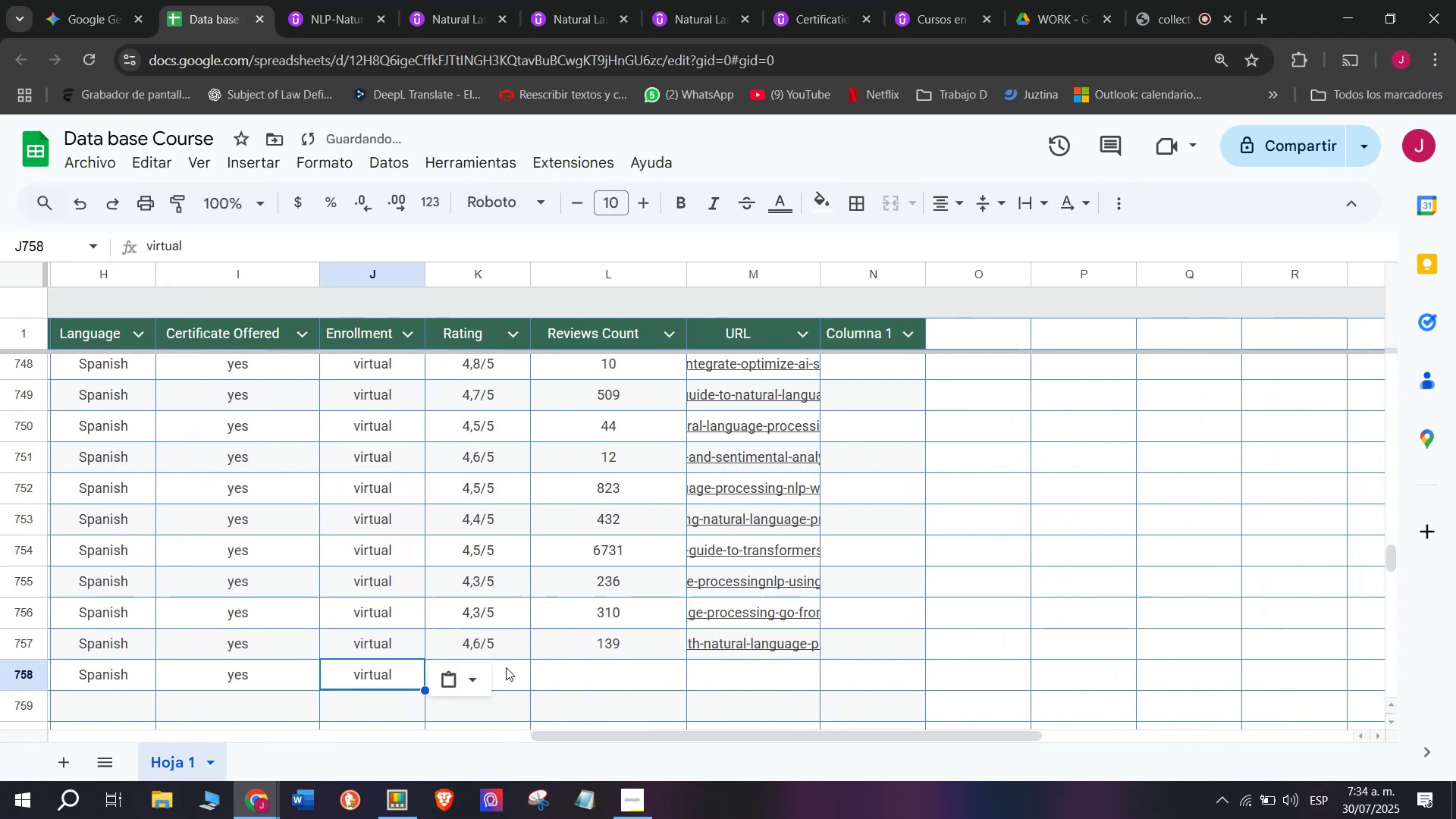 
key(Z)
 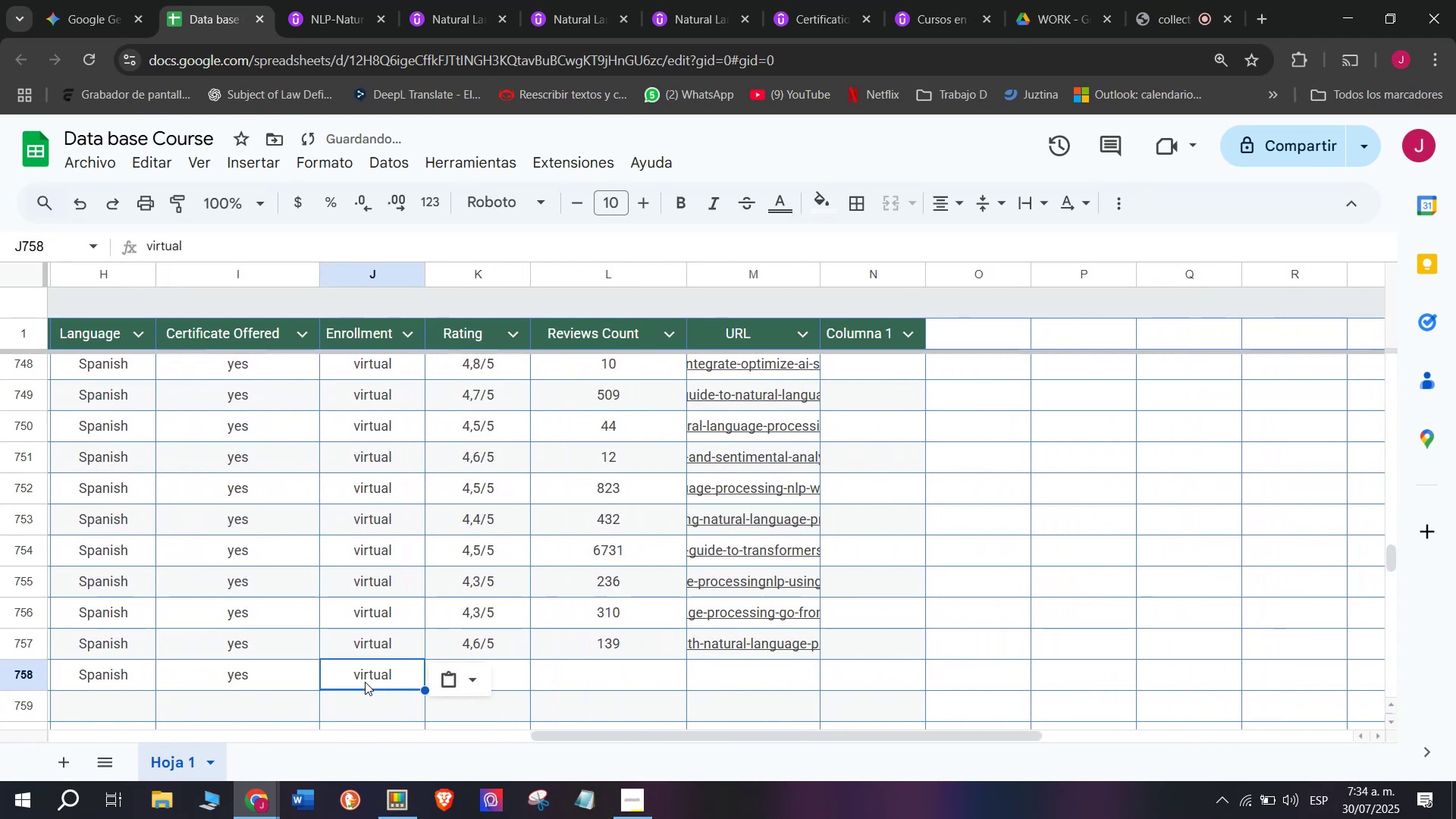 
key(Control+V)
 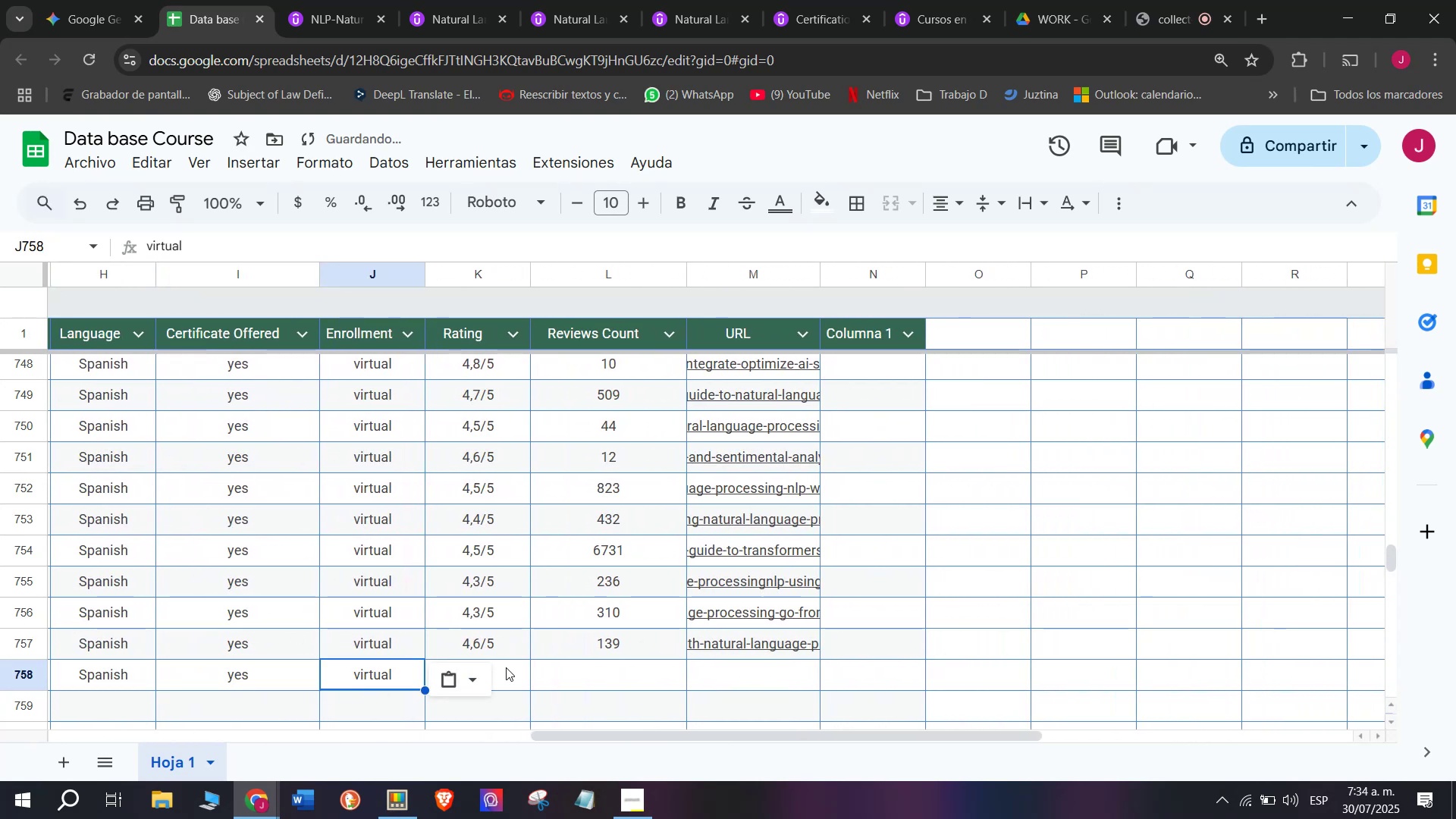 
left_click([506, 667])
 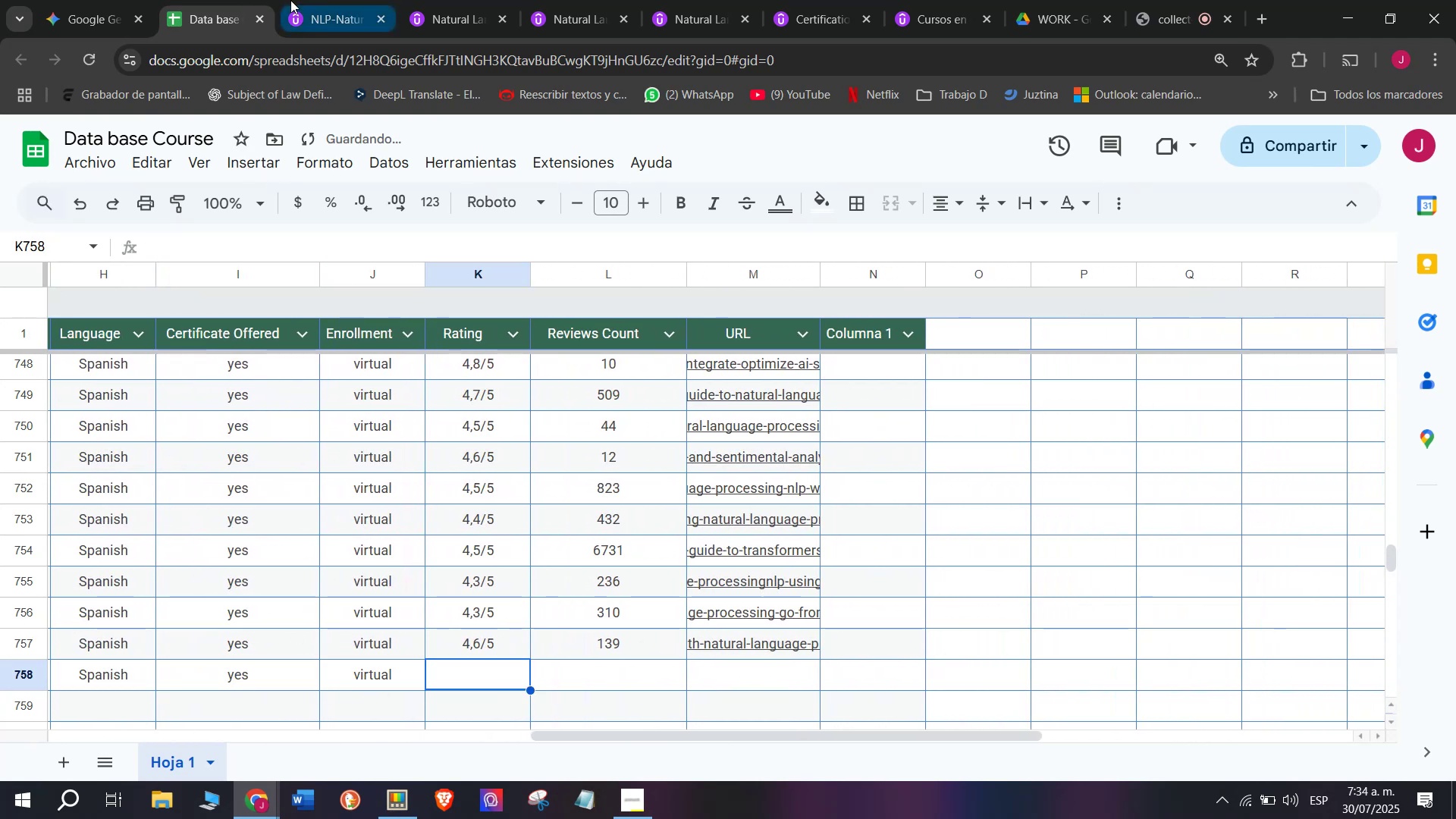 
left_click([290, 0])
 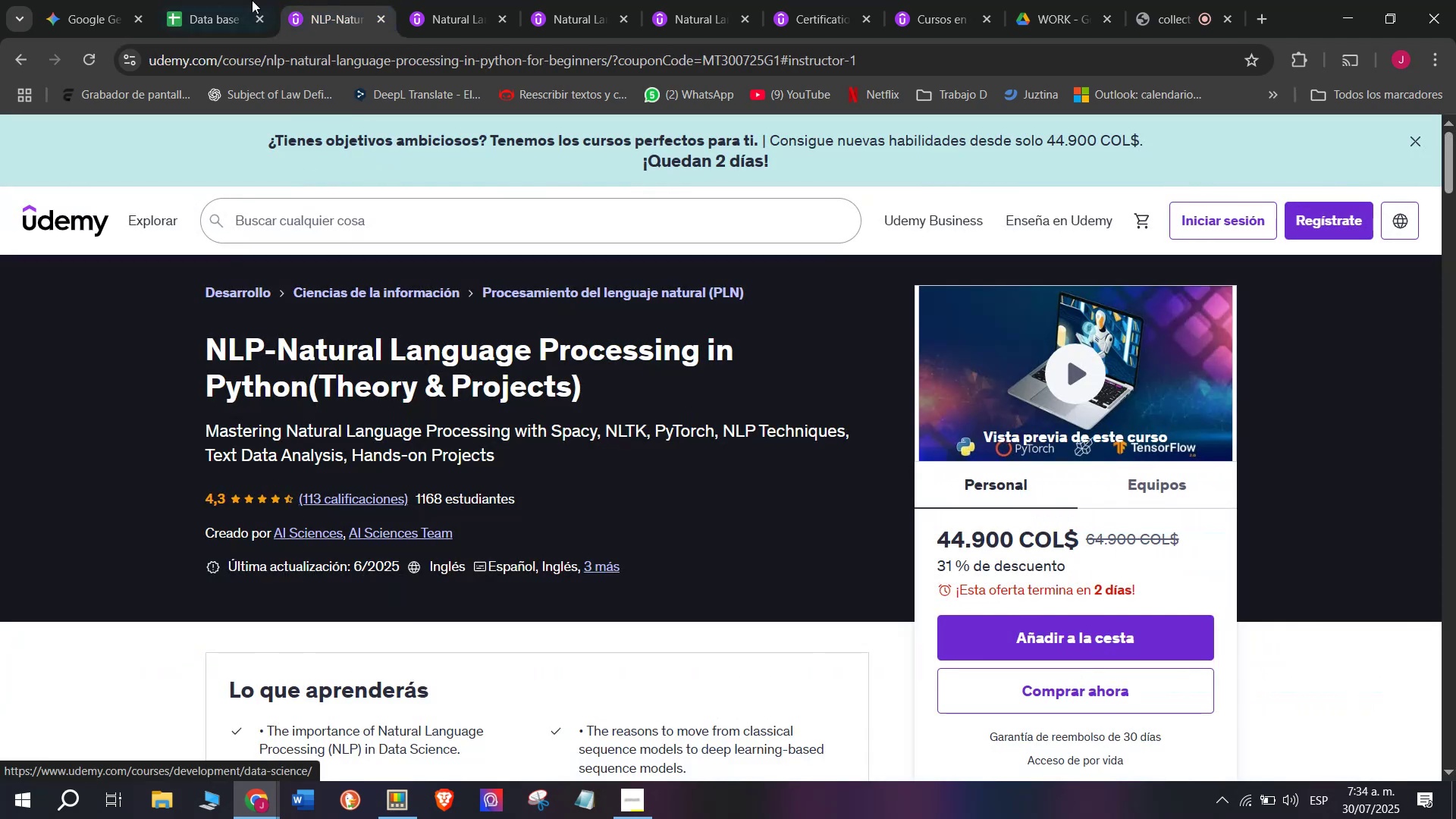 
left_click([245, 0])
 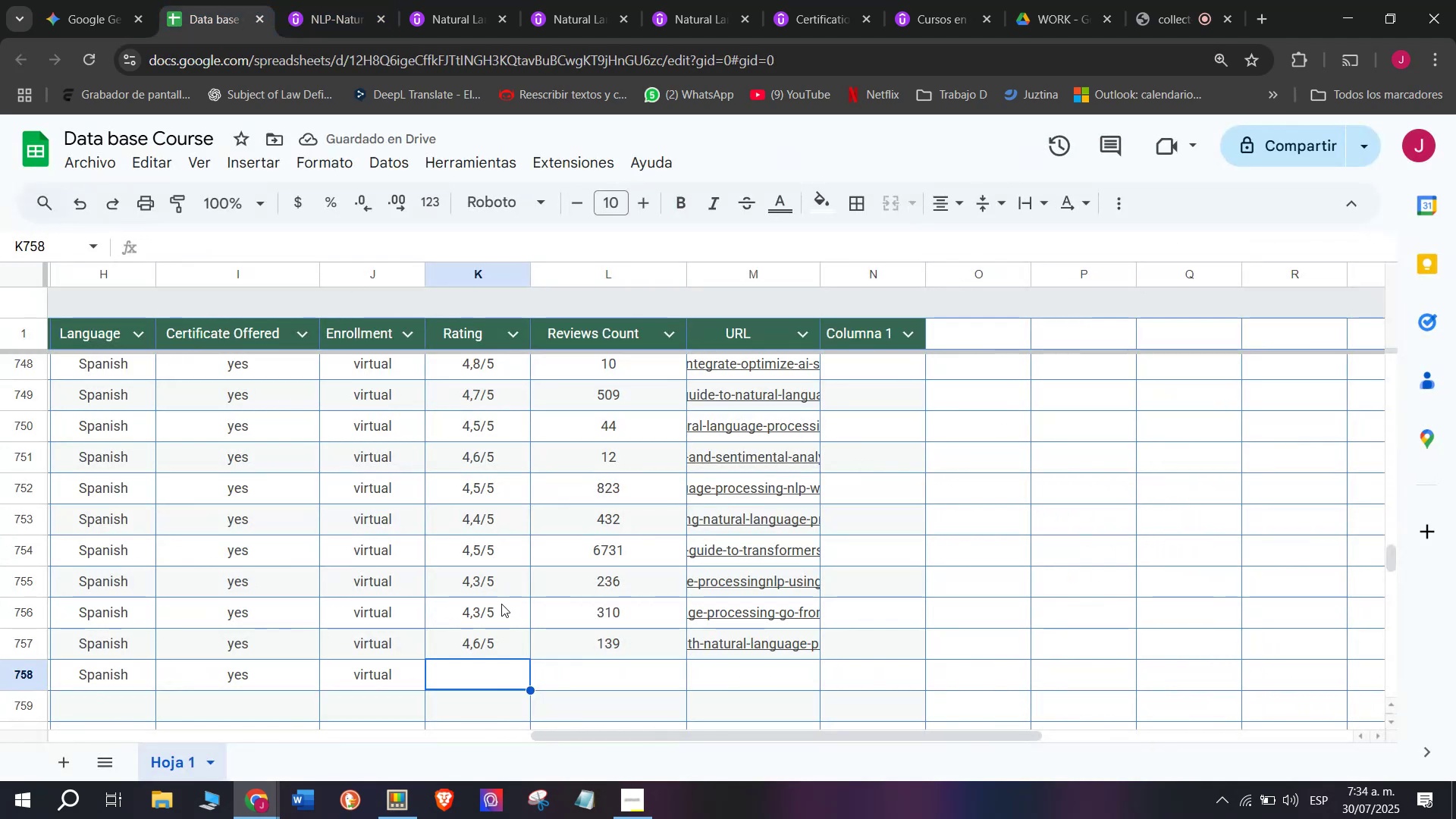 
left_click([493, 594])
 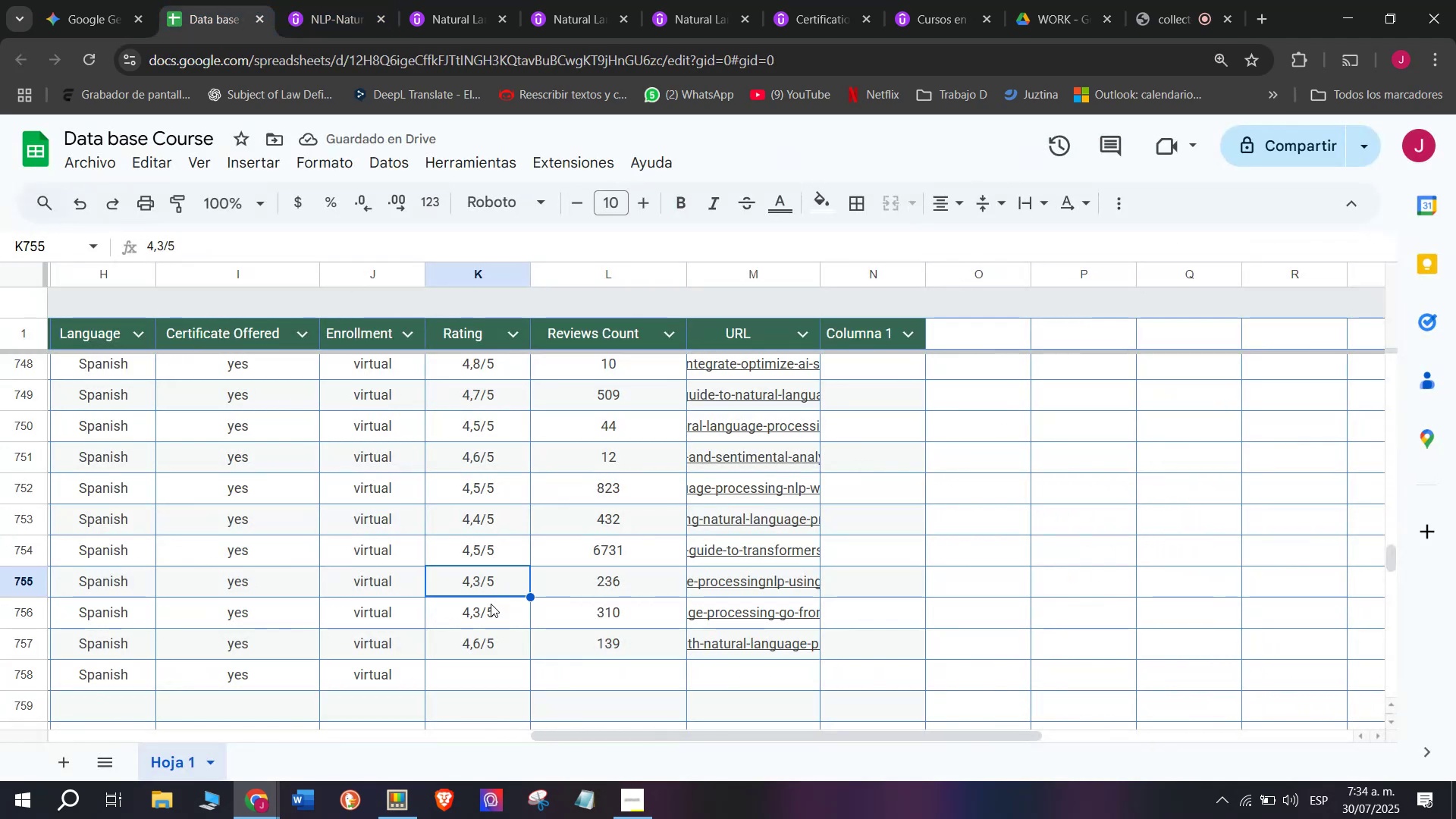 
key(Break)
 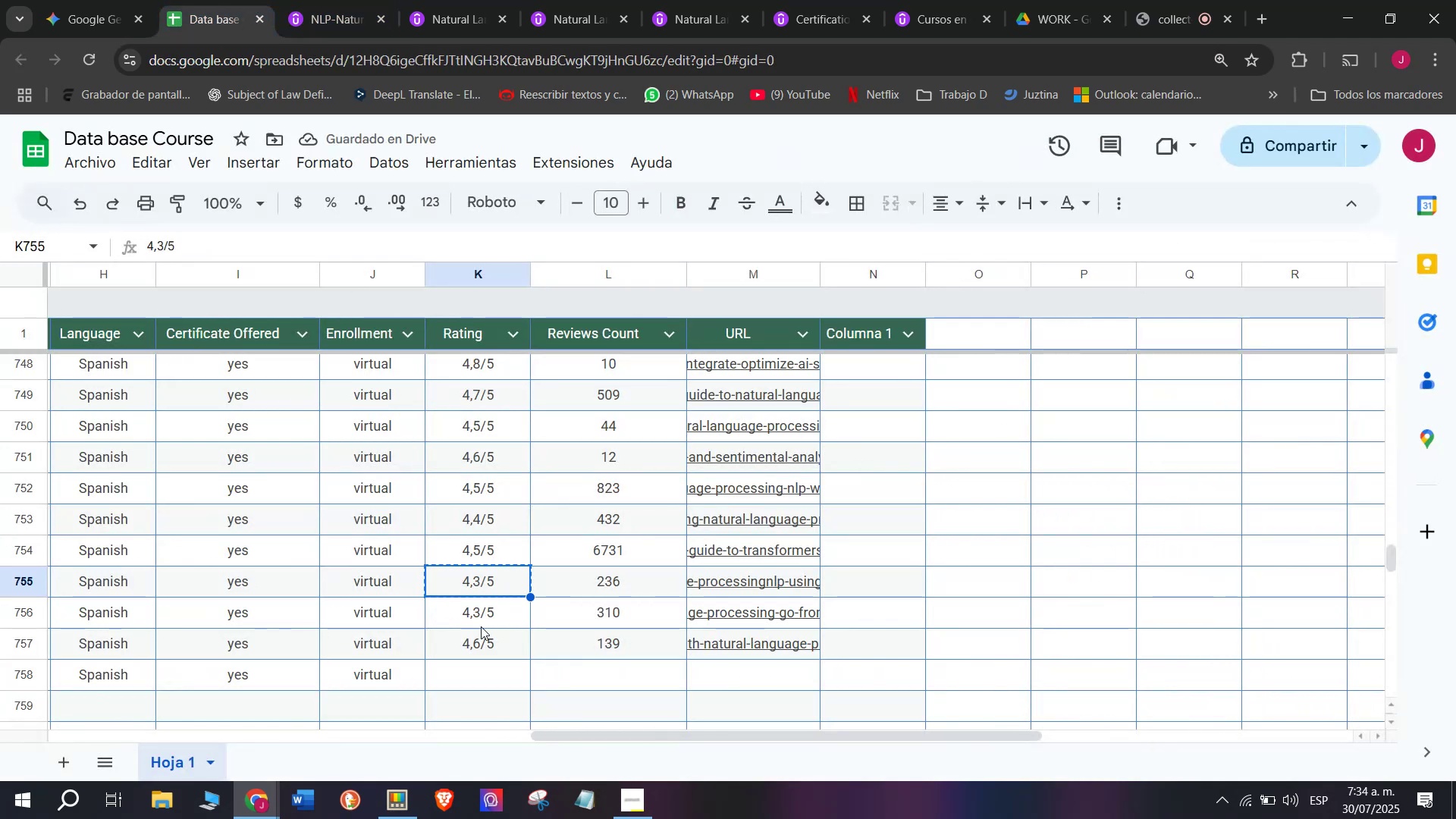 
key(Control+ControlLeft)
 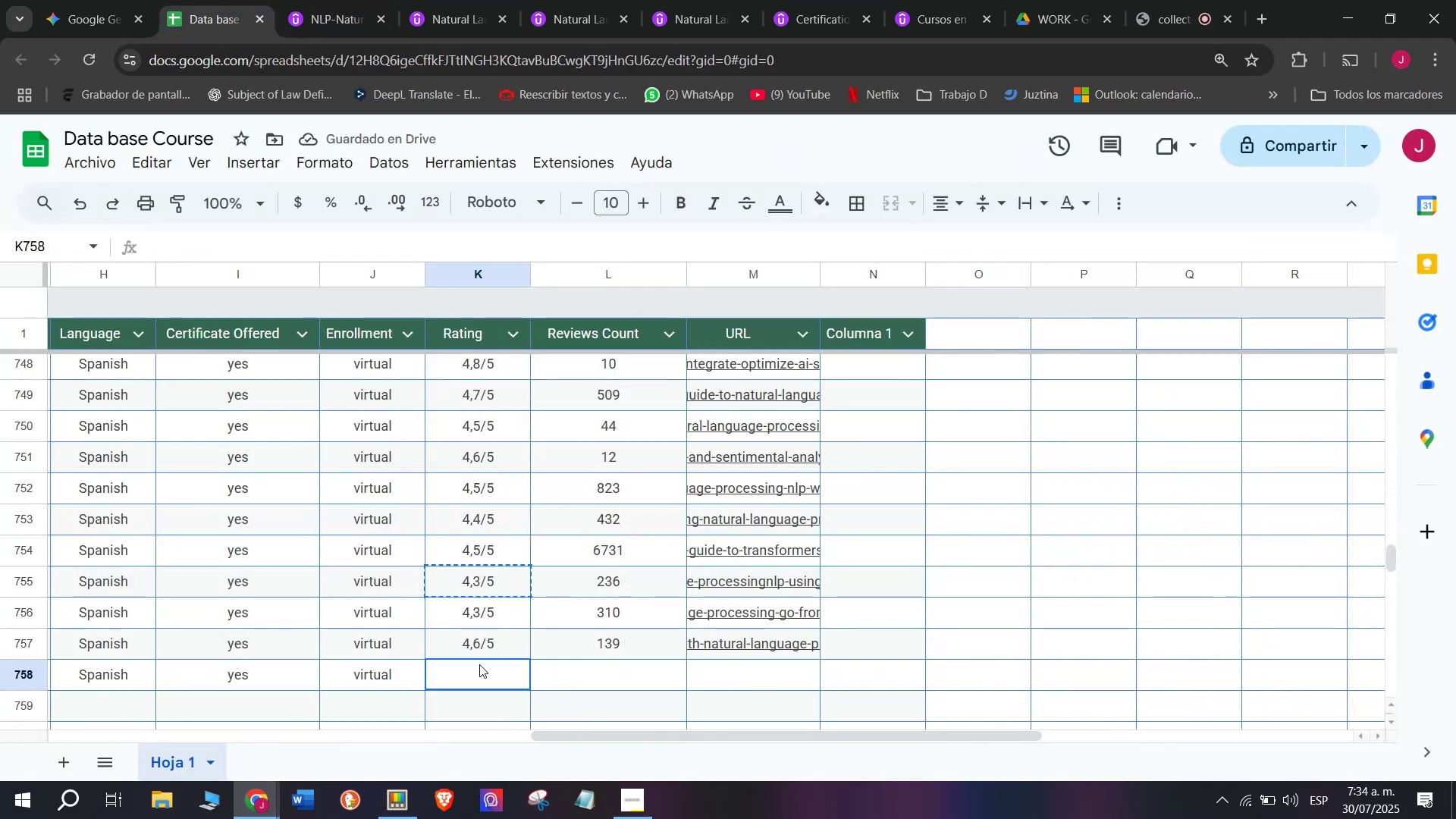 
key(Control+C)
 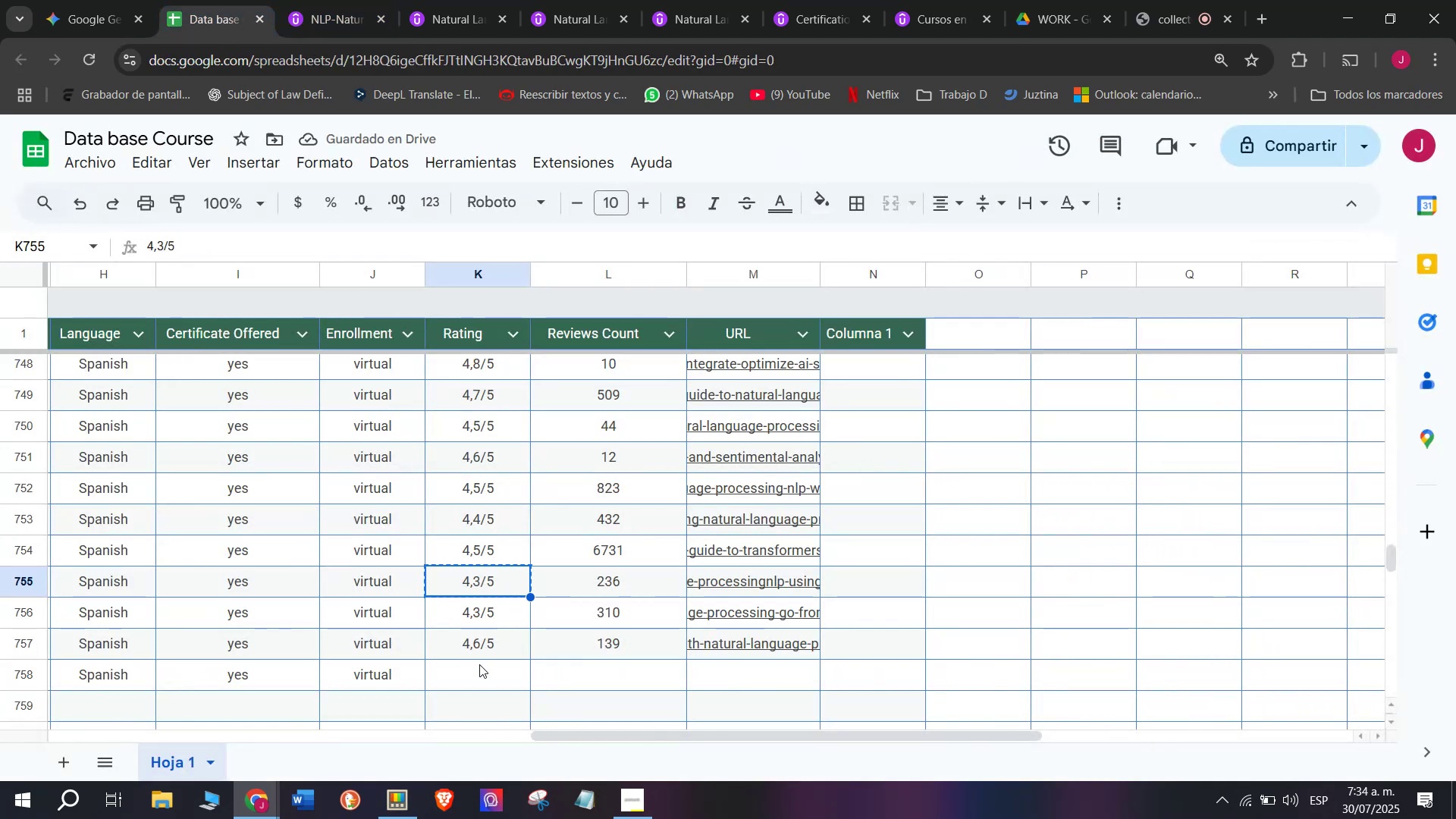 
left_click([479, 664])
 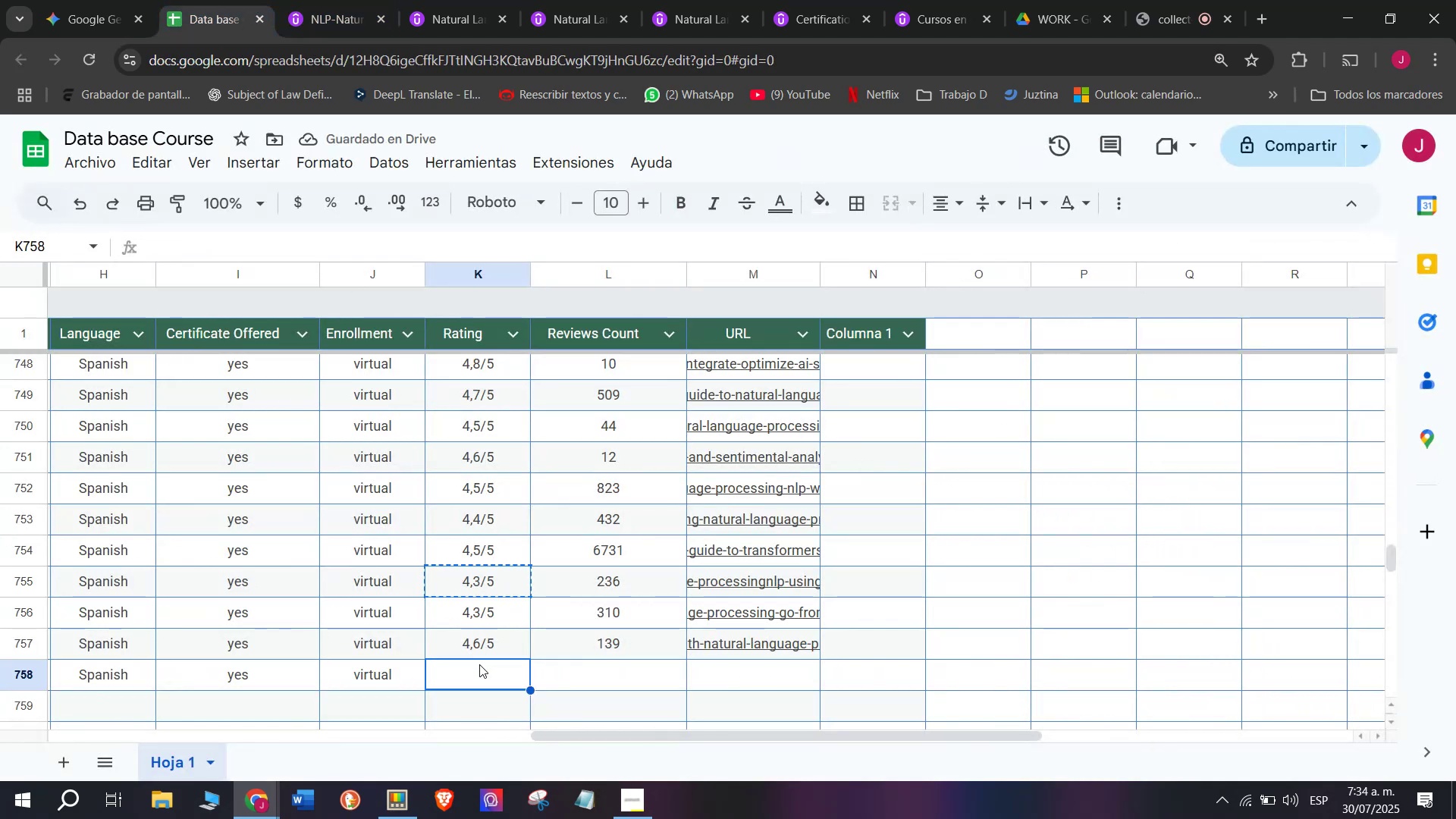 
key(Z)
 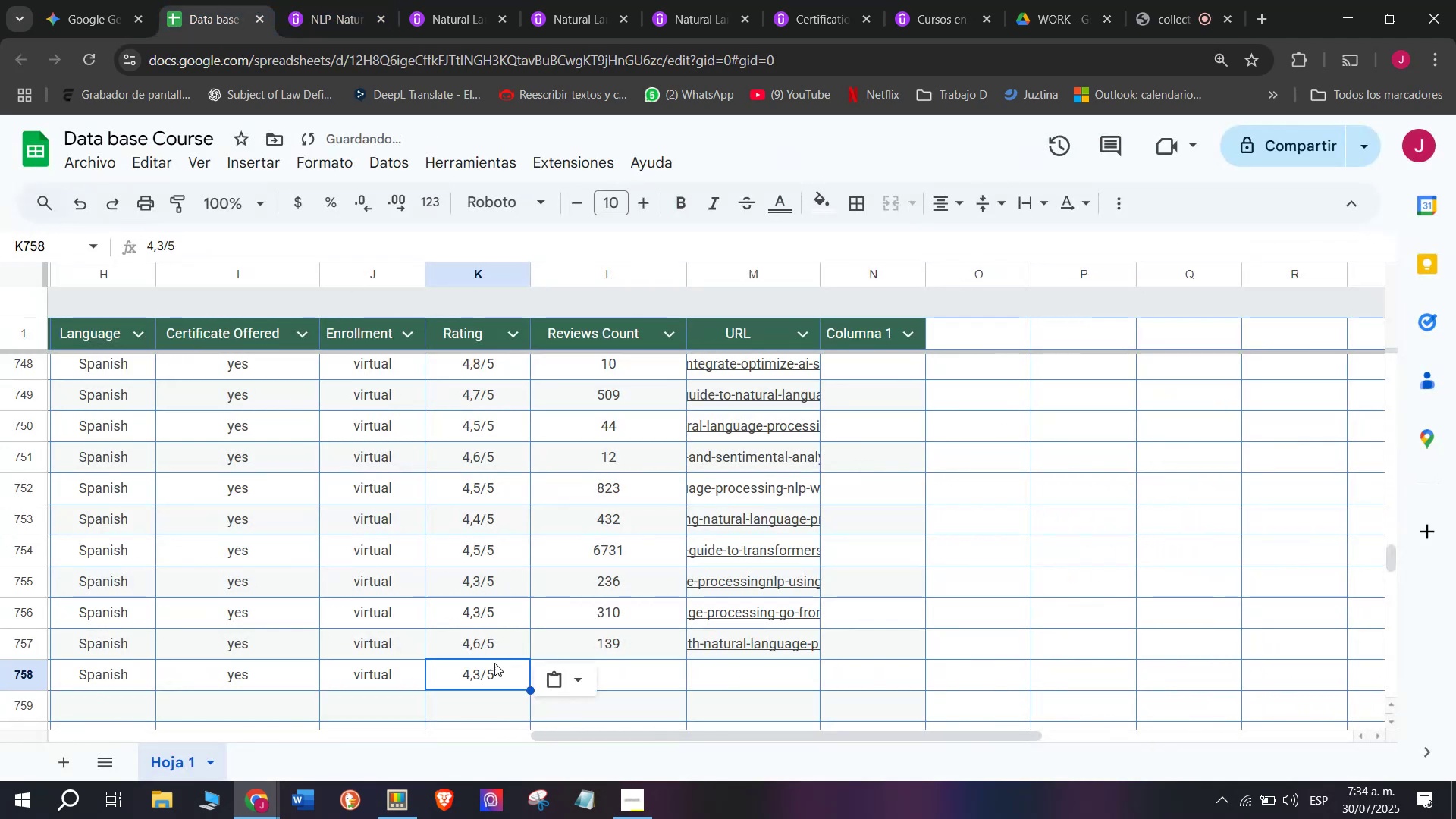 
key(Control+ControlLeft)
 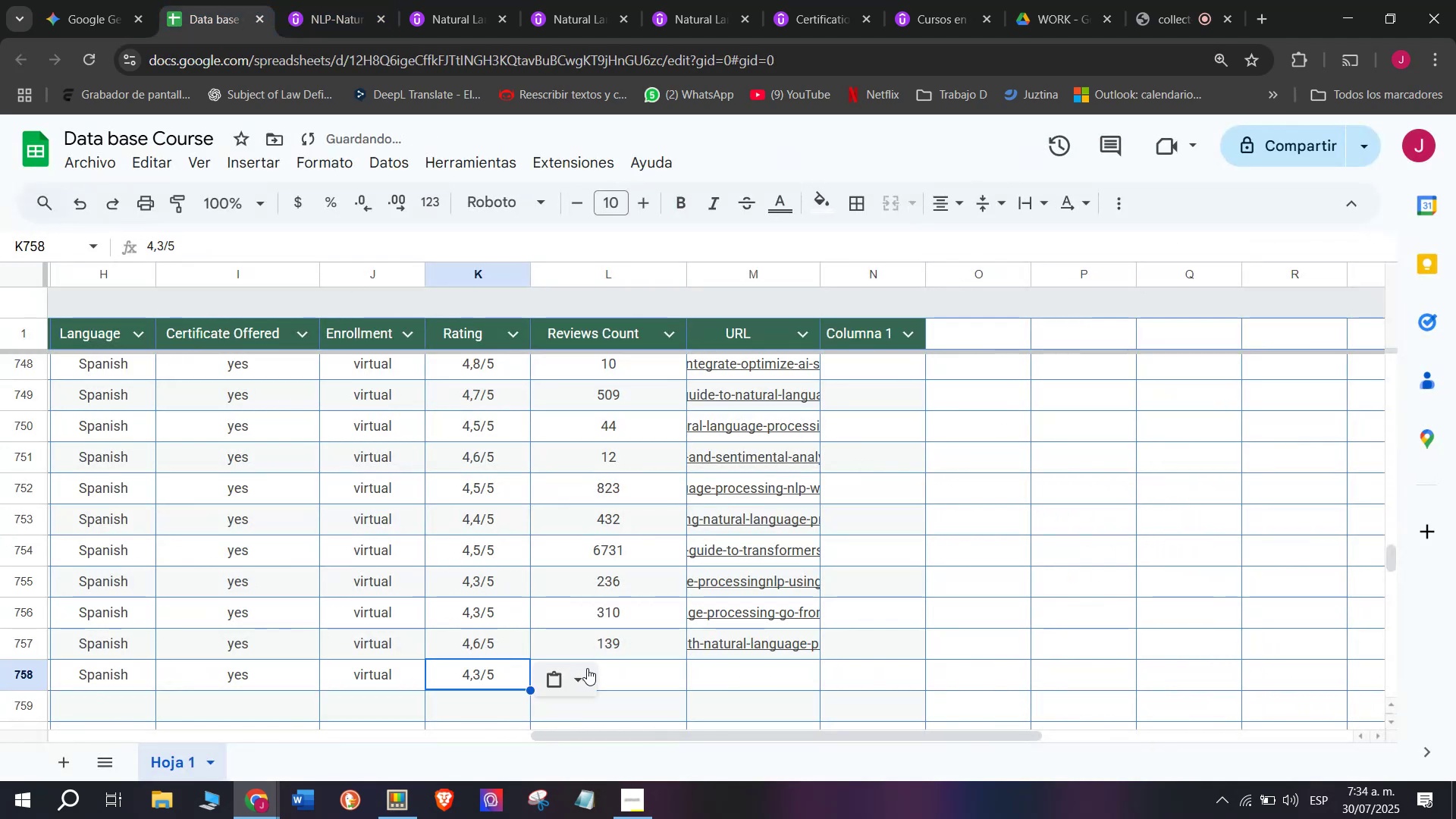 
key(Control+V)
 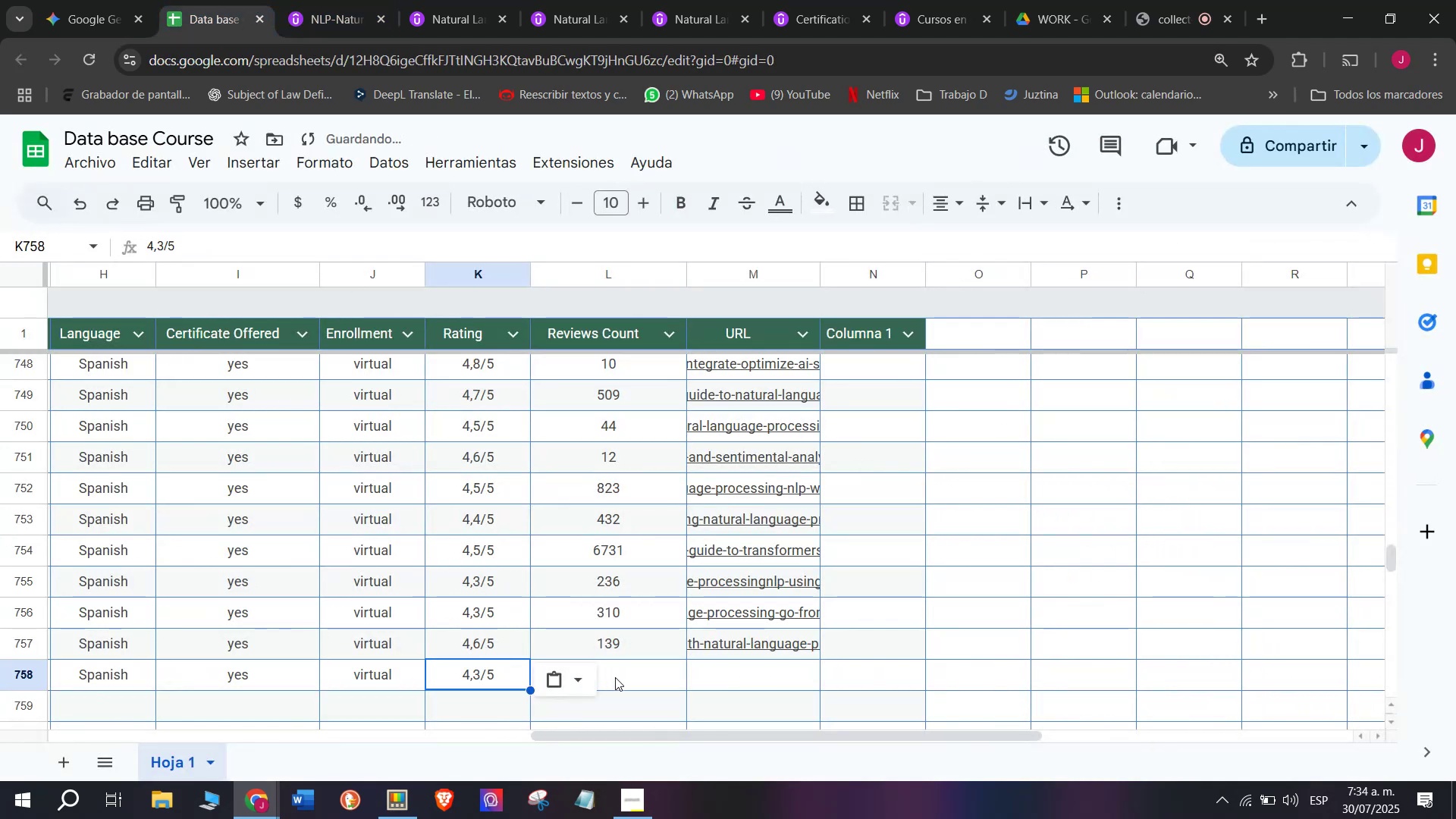 
left_click([615, 677])
 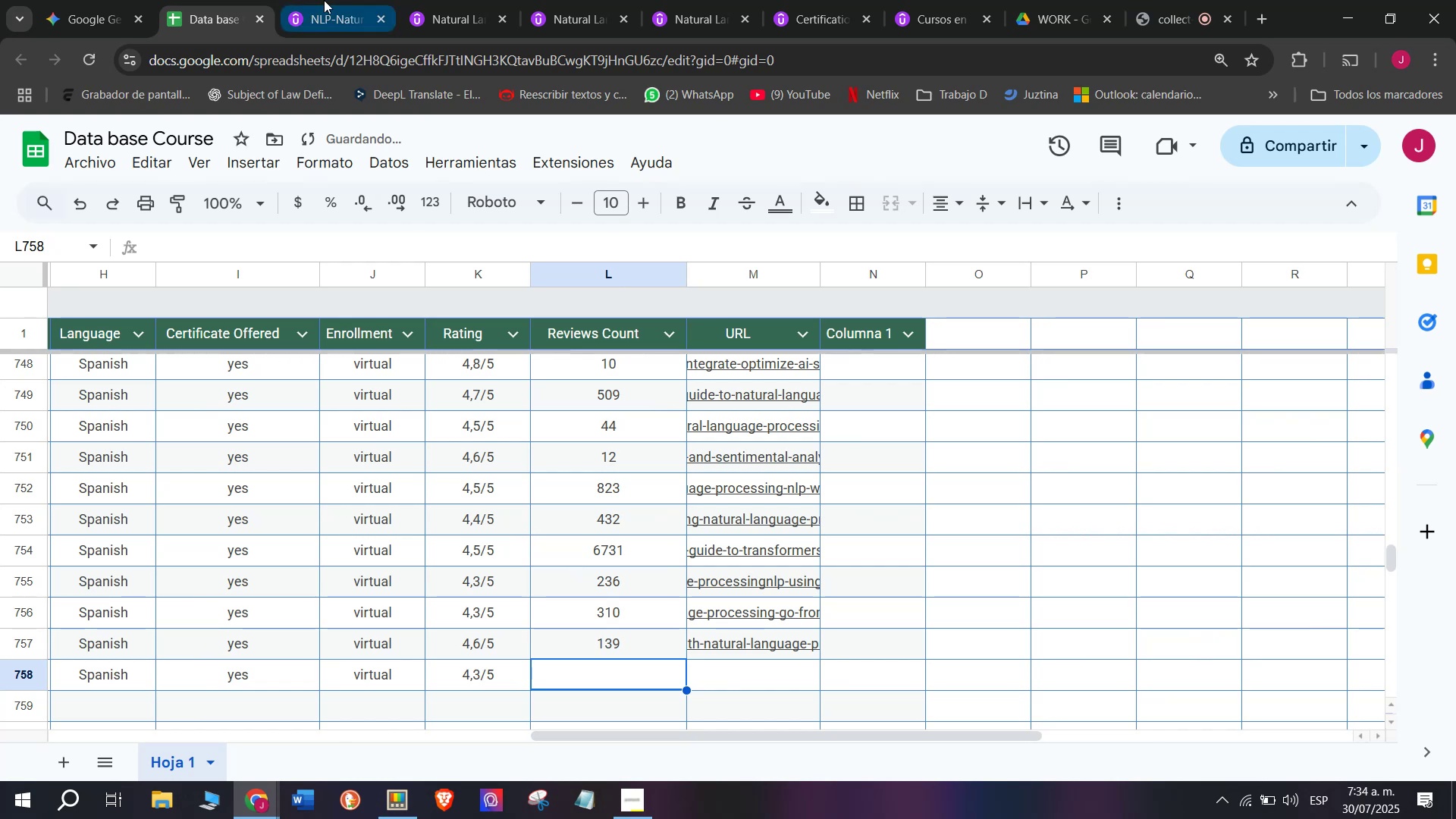 
left_click([325, 0])
 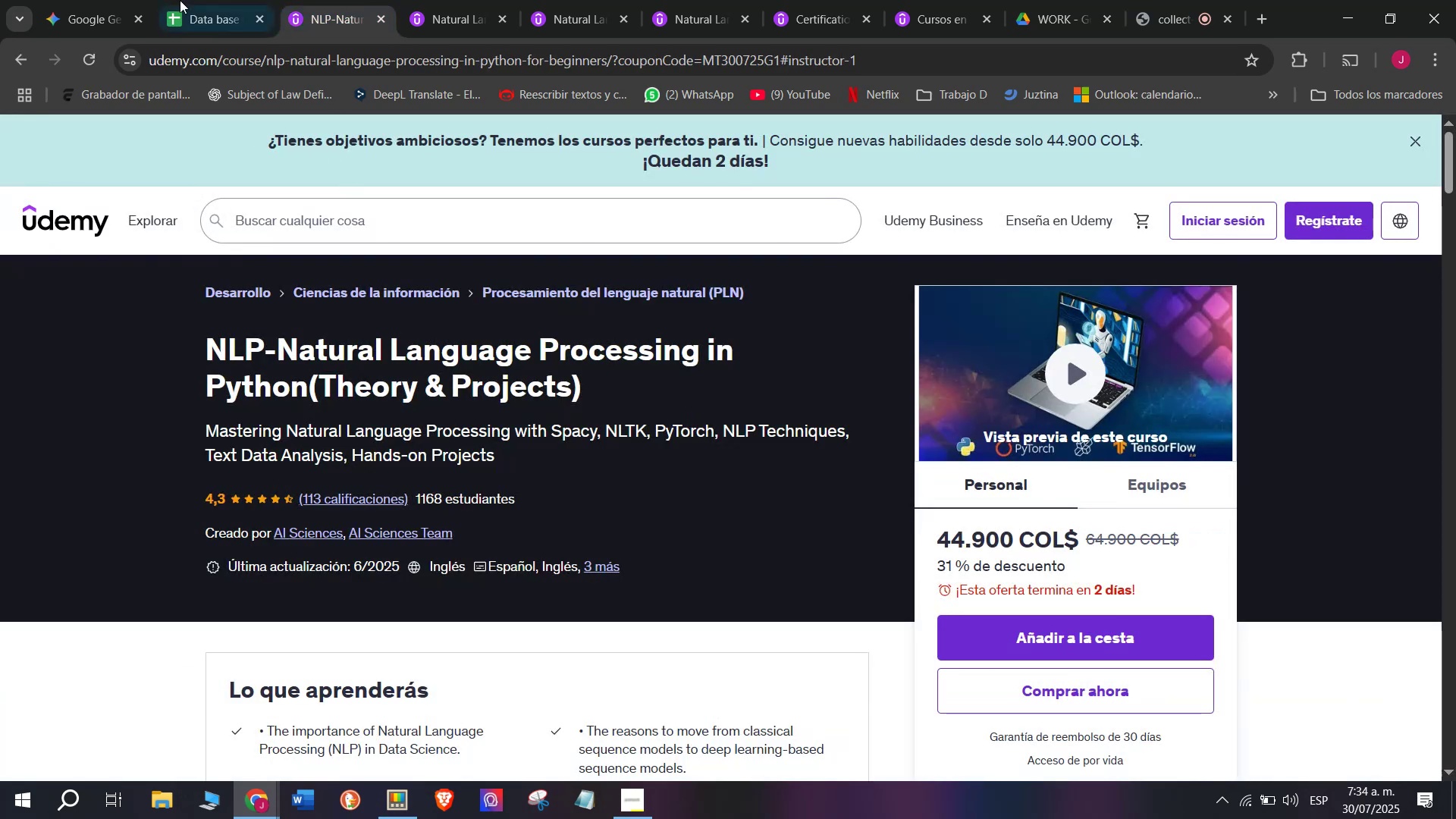 
left_click([185, 0])
 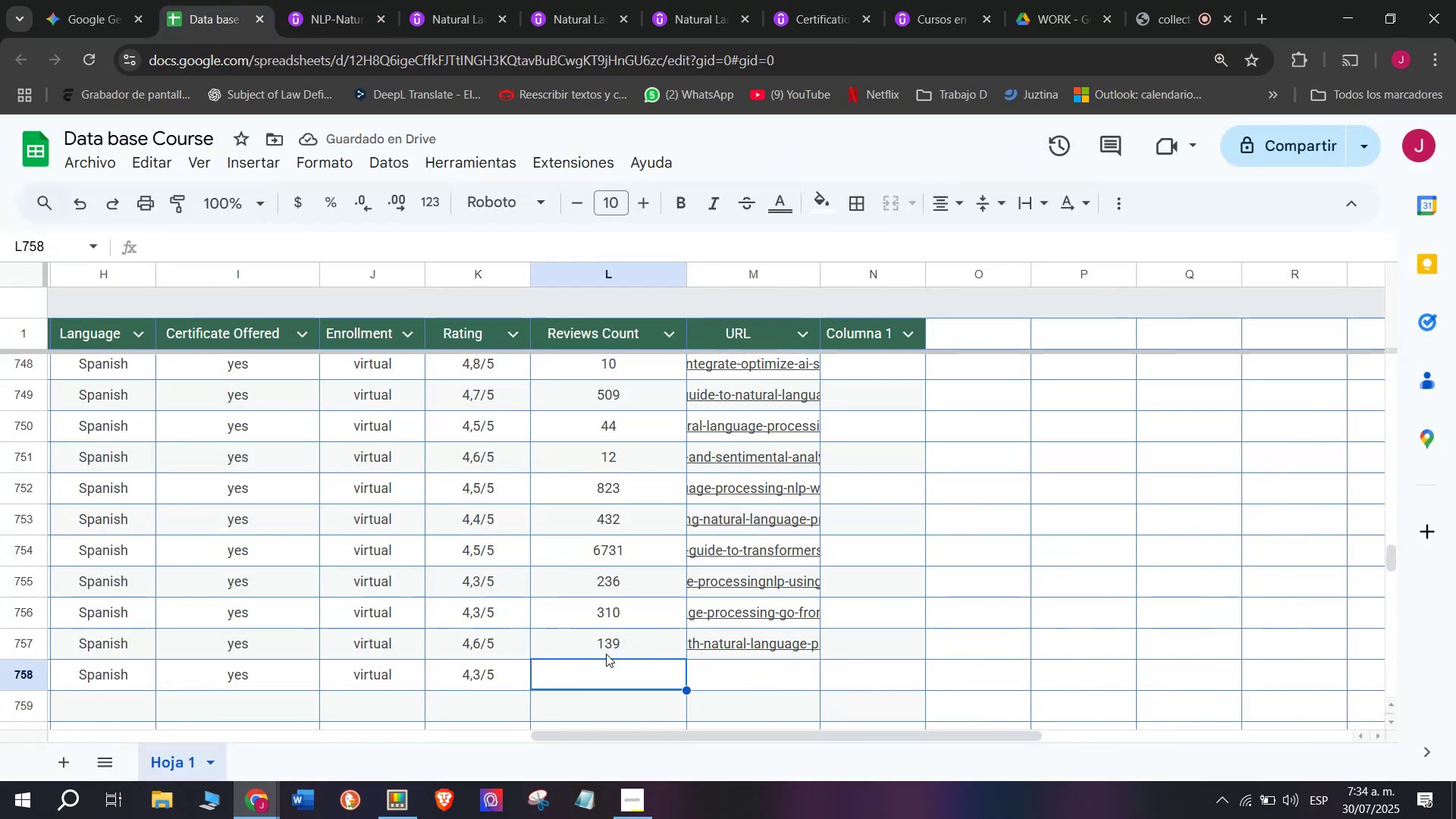 
key(1)
 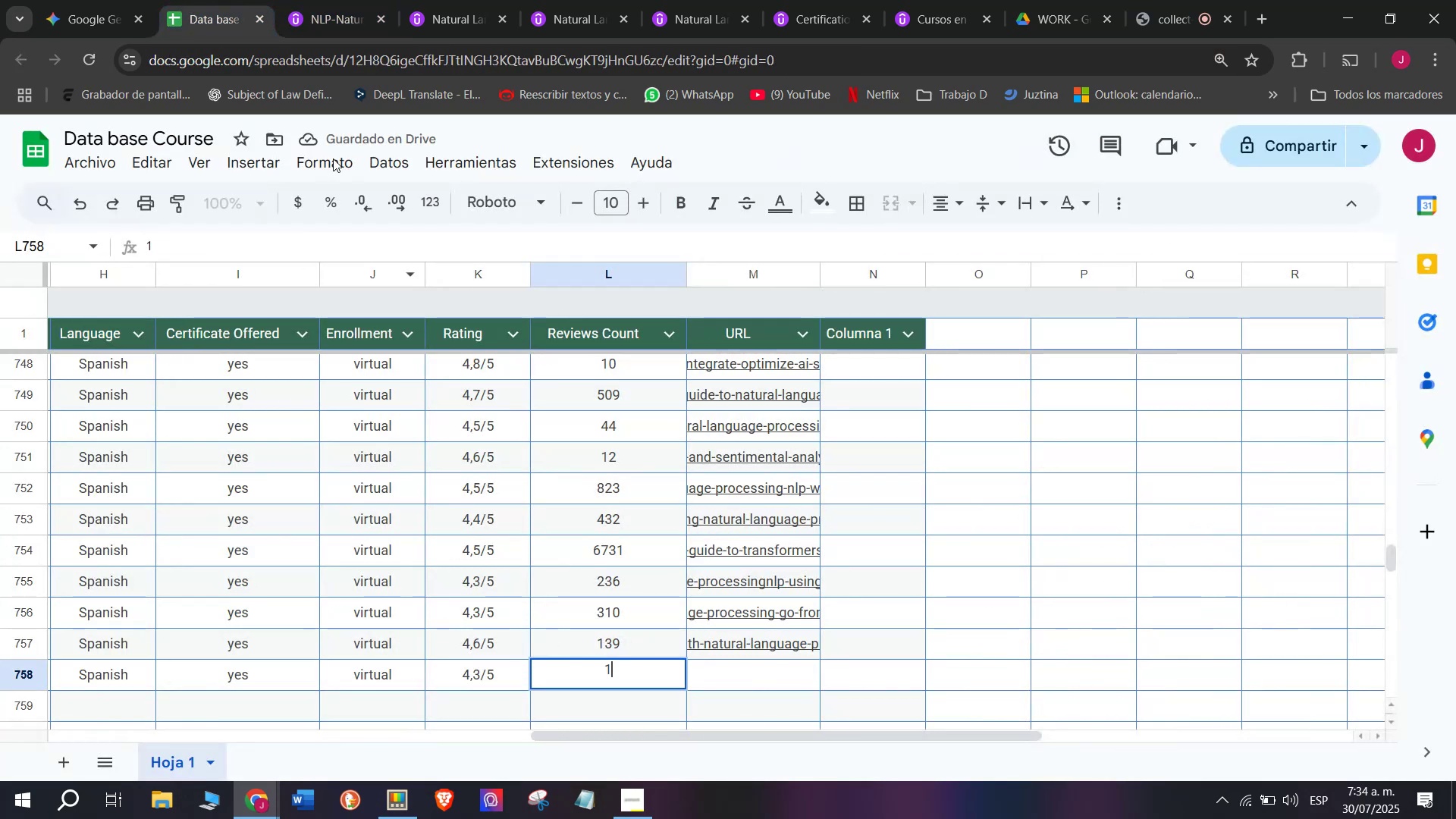 
left_click([333, 0])
 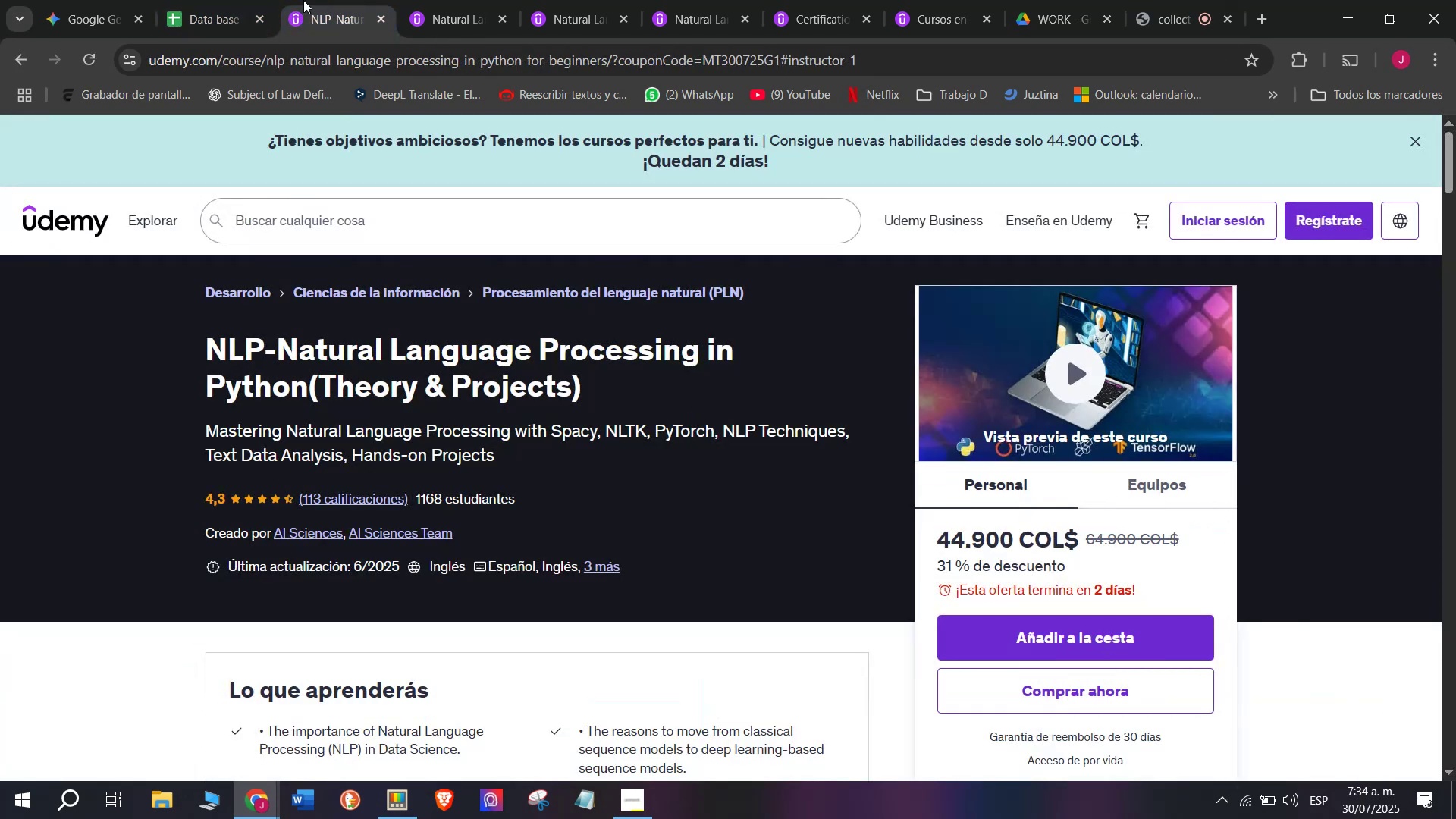 
left_click([207, 0])
 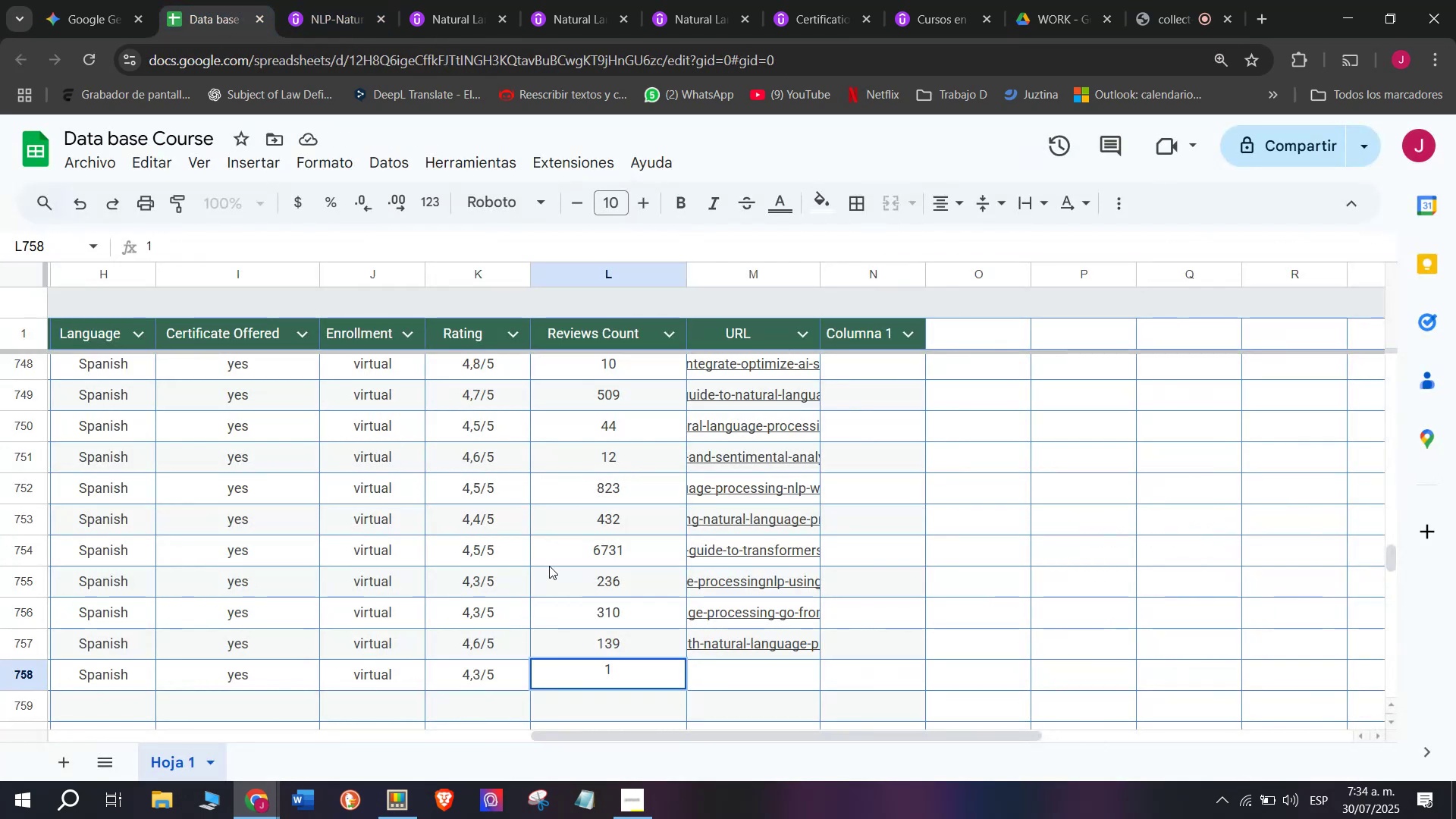 
type(13)
 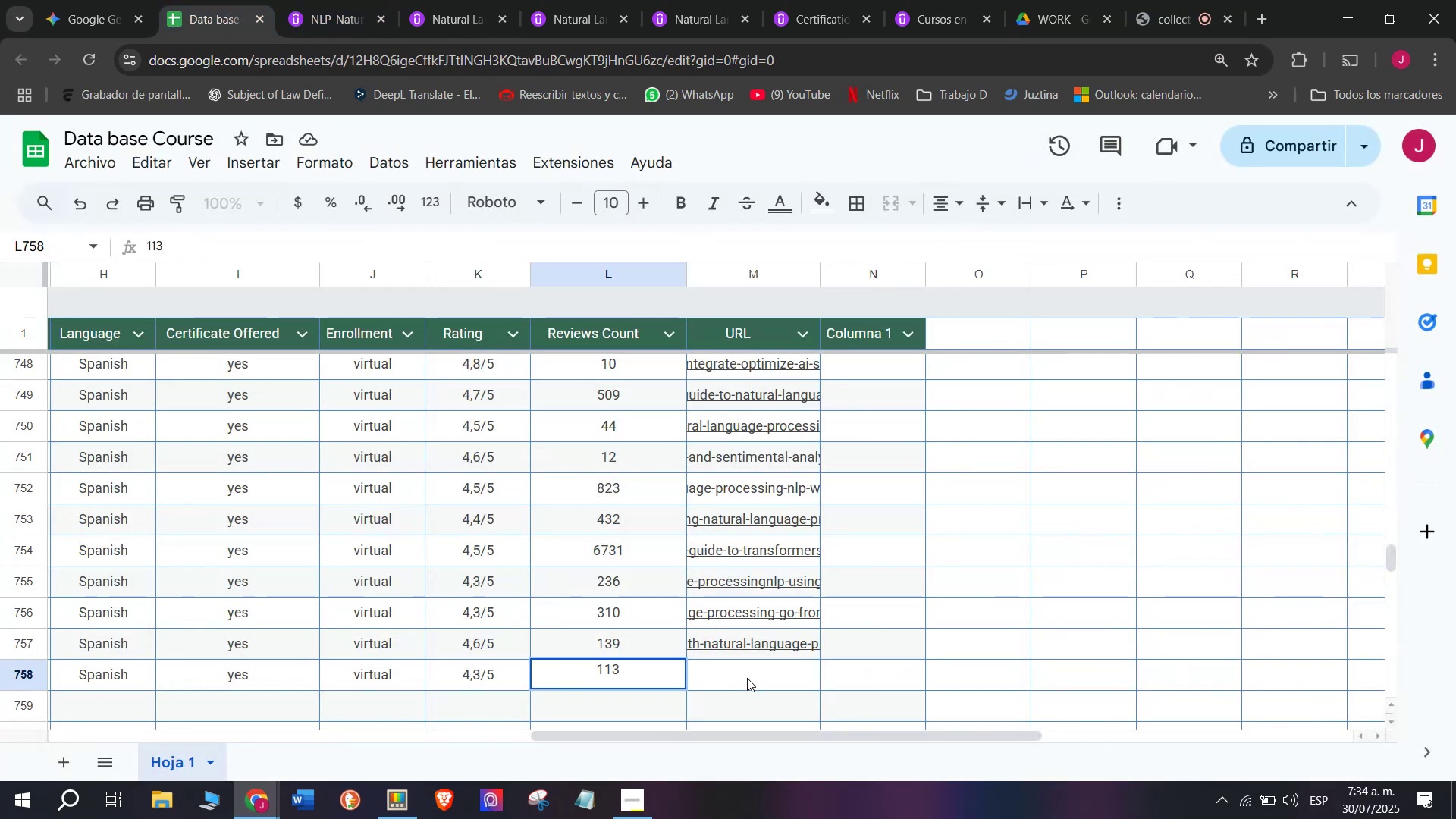 
left_click([747, 678])
 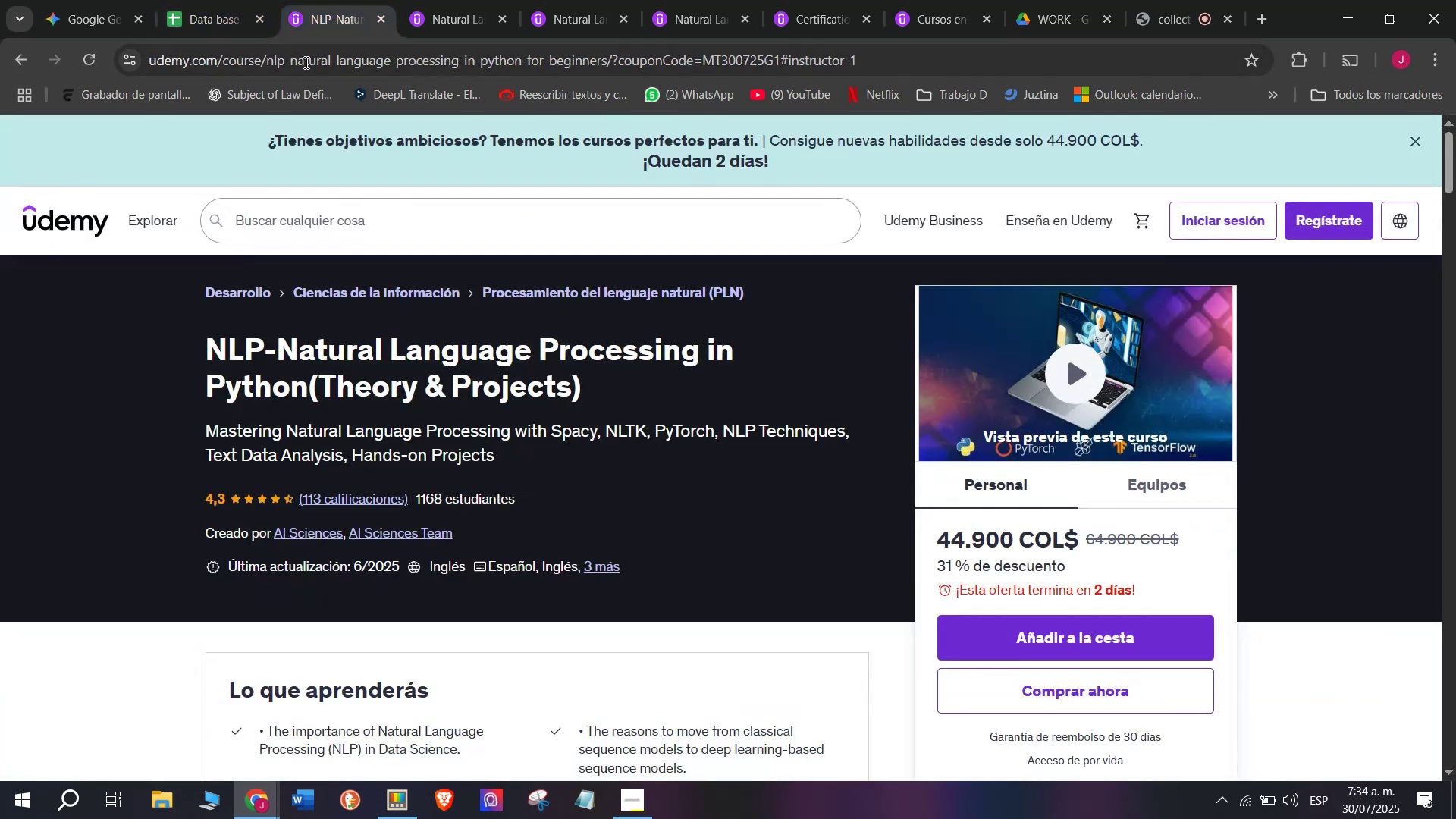 
double_click([305, 65])
 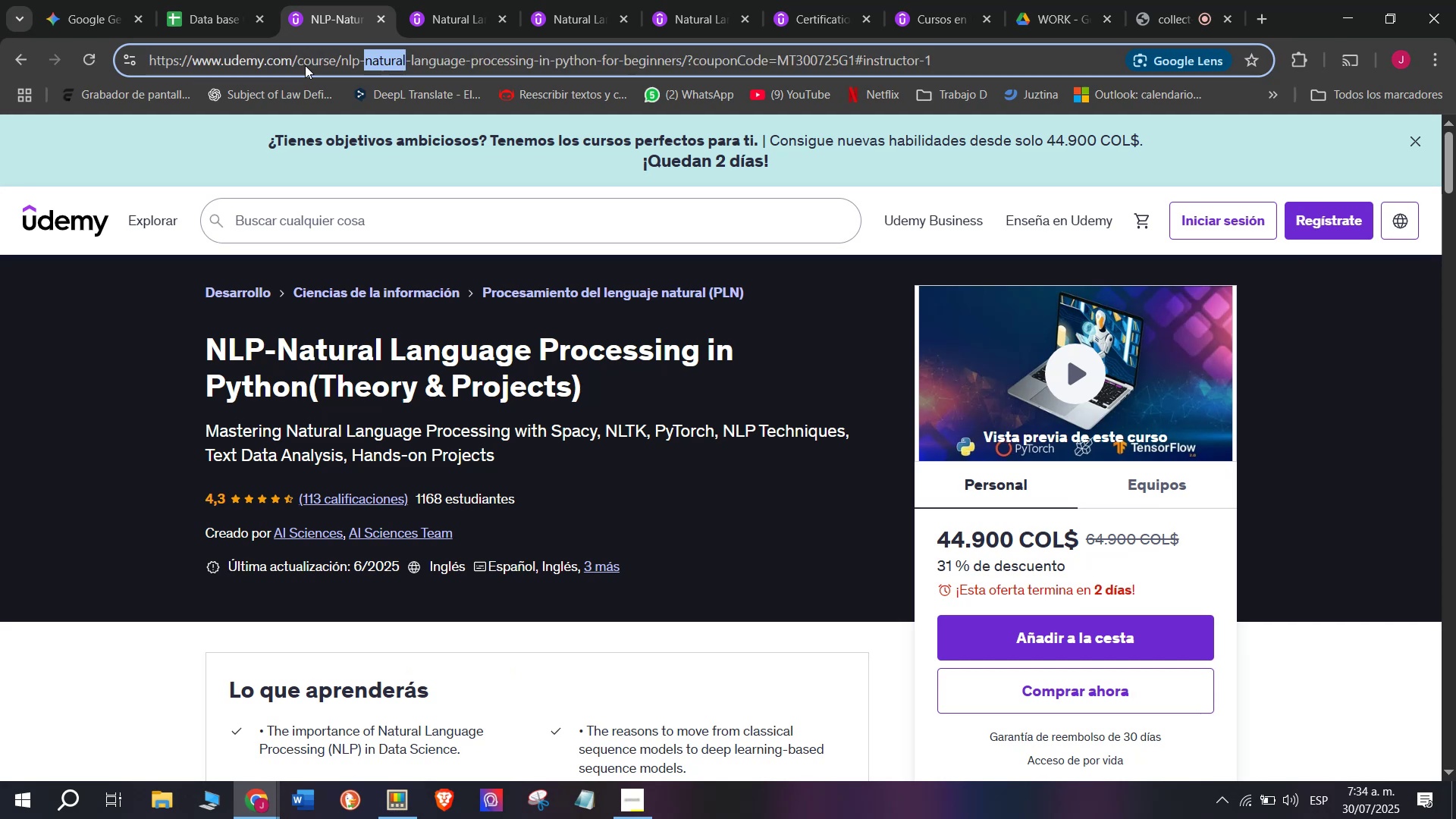 
triple_click([305, 65])
 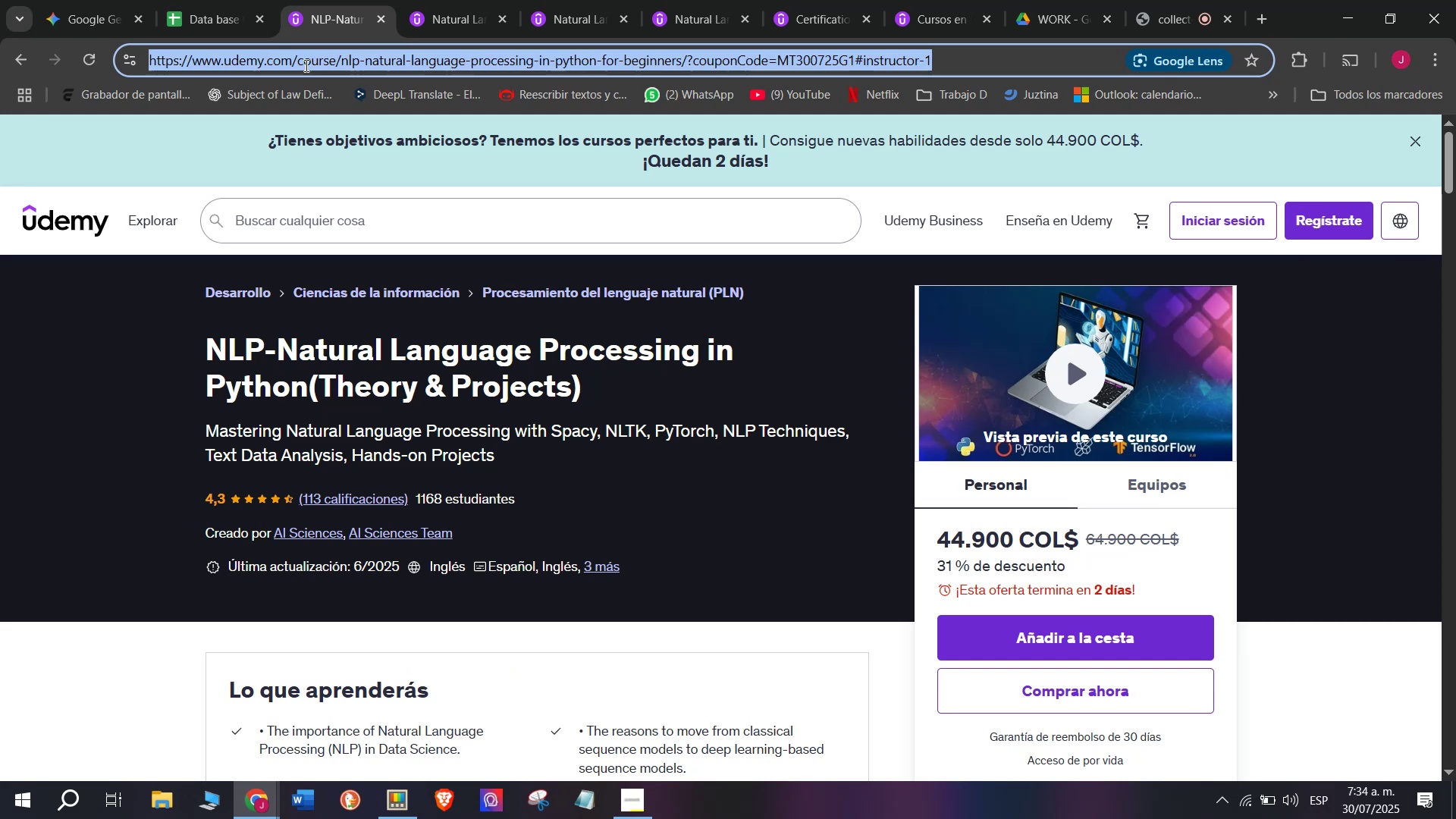 
triple_click([305, 65])
 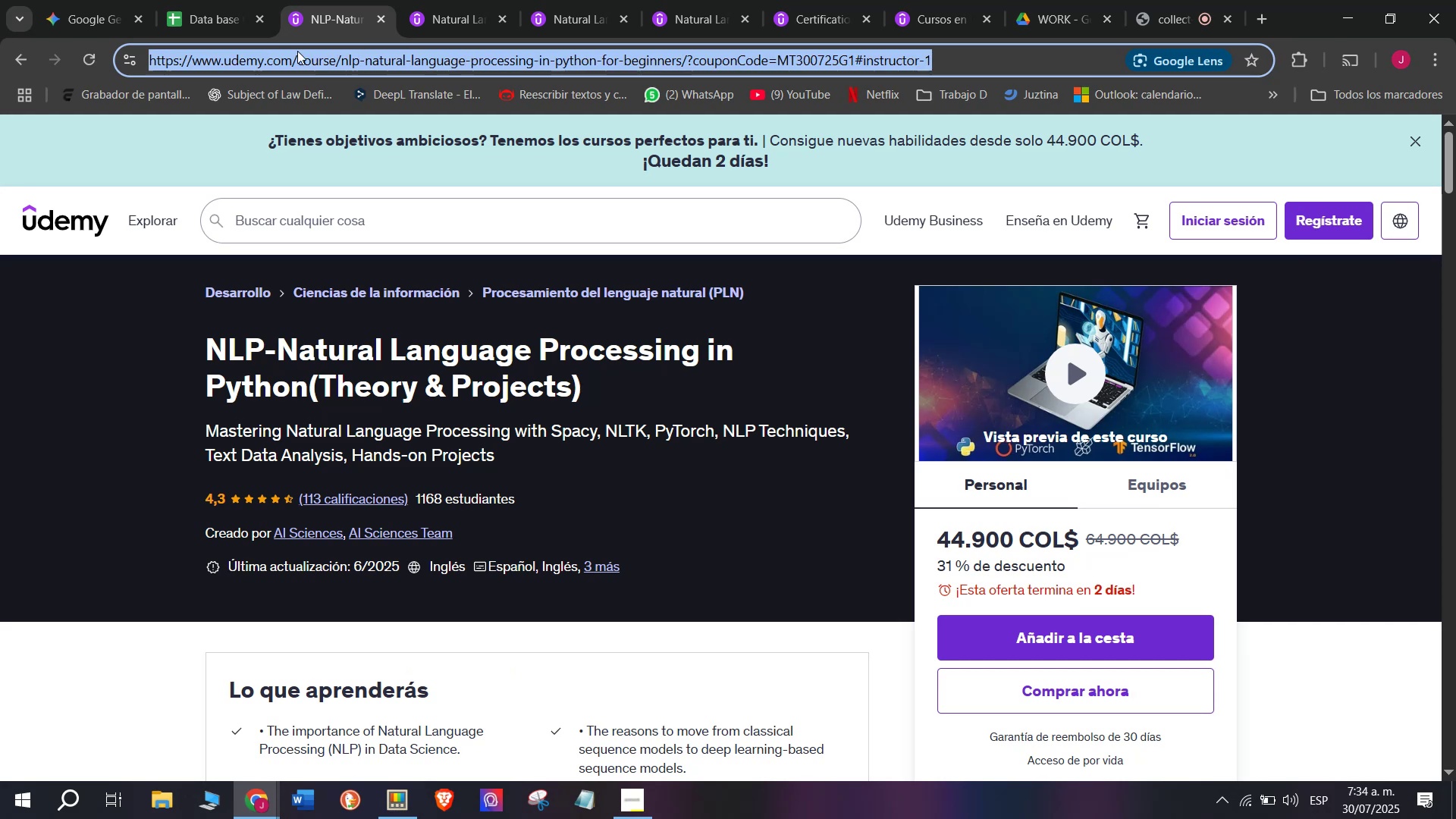 
key(Break)
 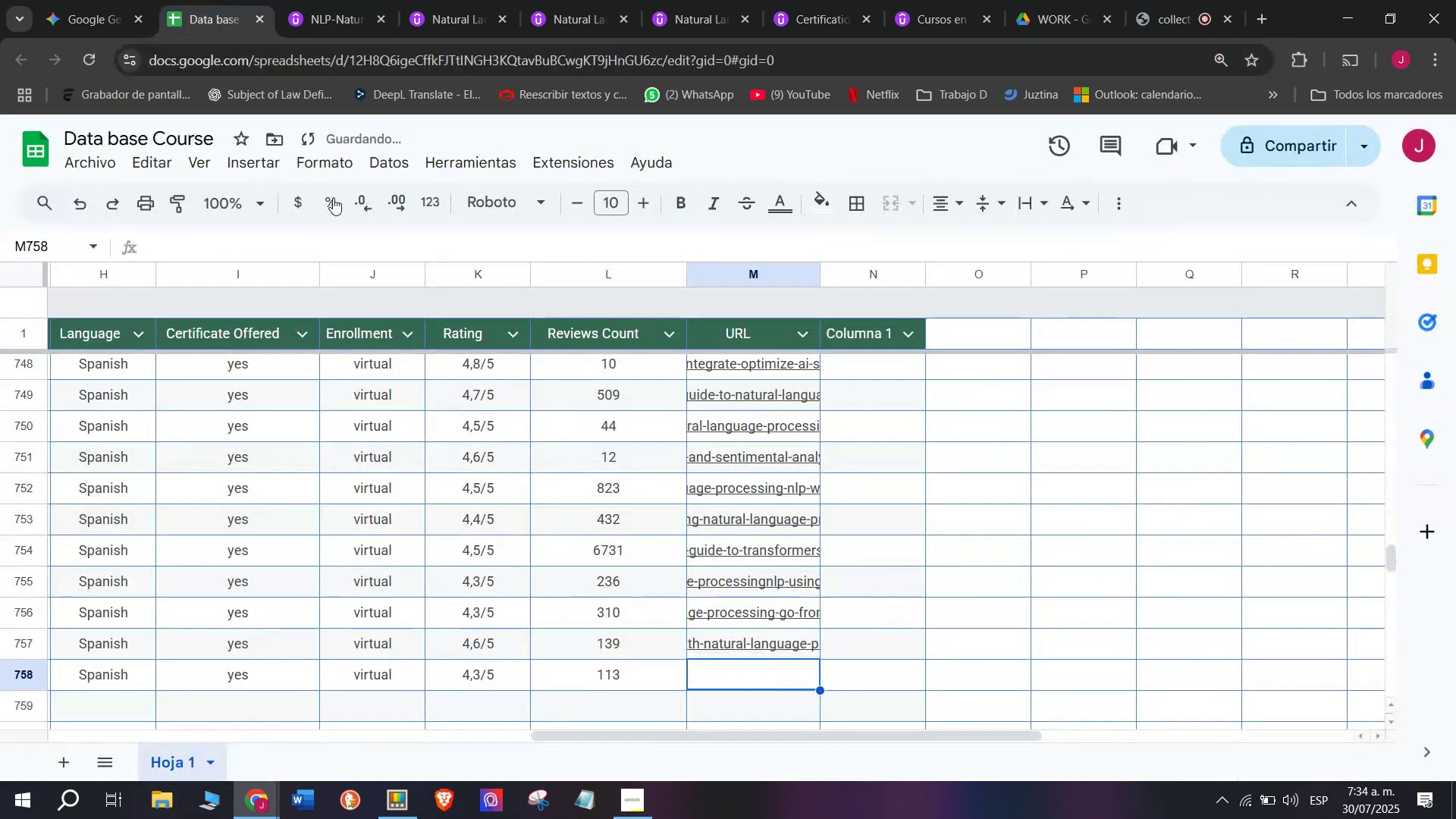 
key(Control+ControlLeft)
 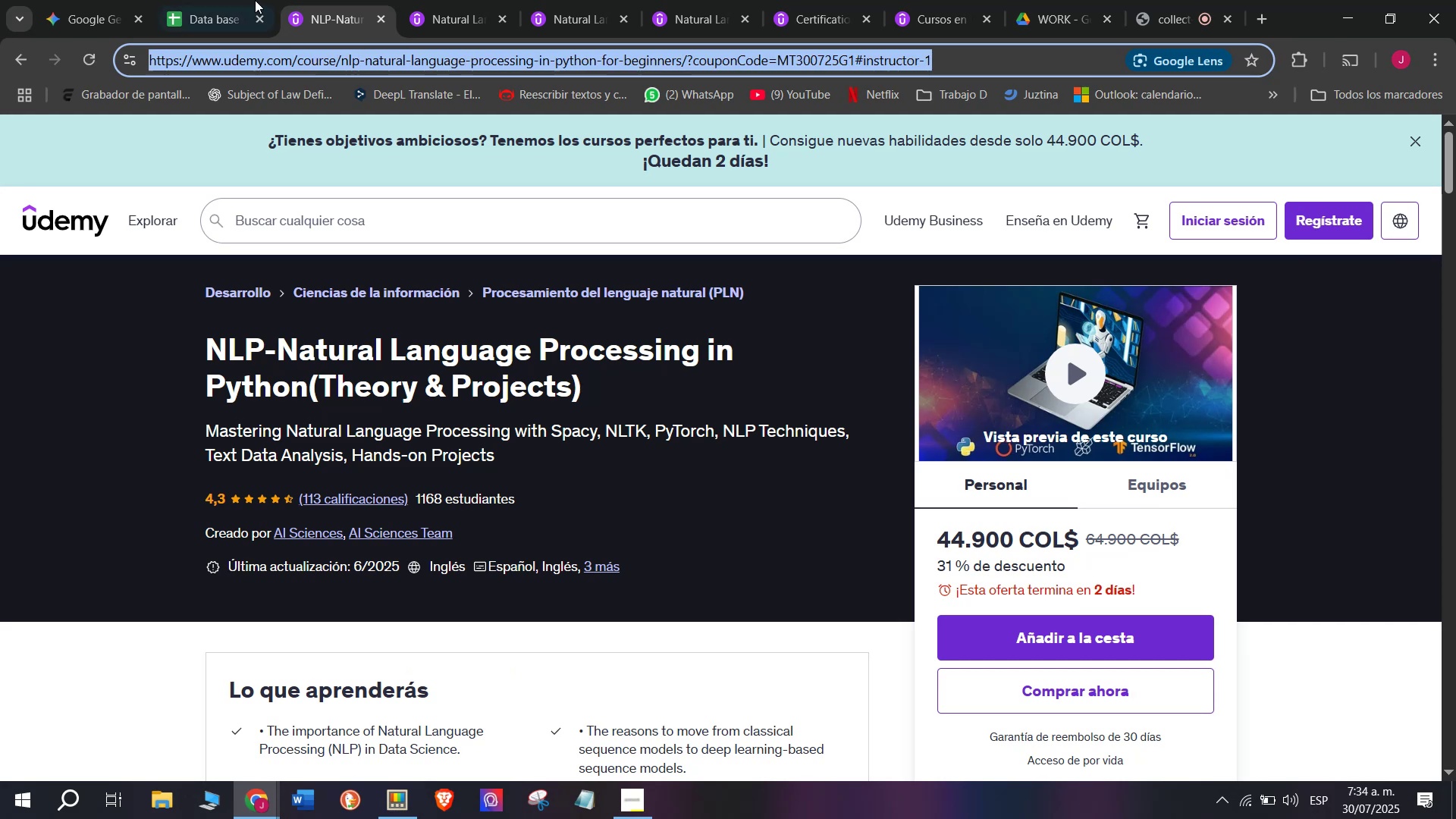 
key(Control+C)
 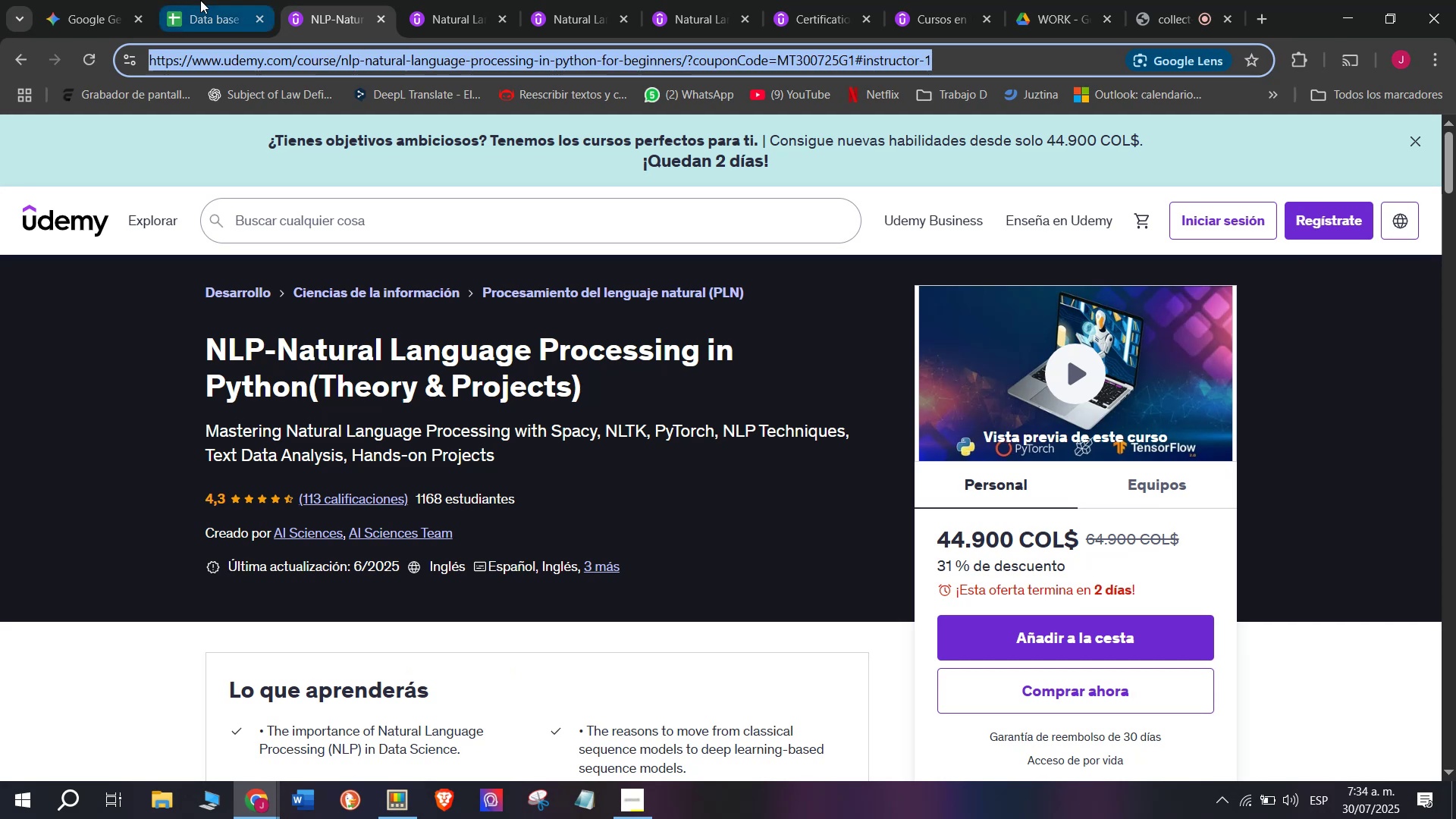 
triple_click([200, 0])
 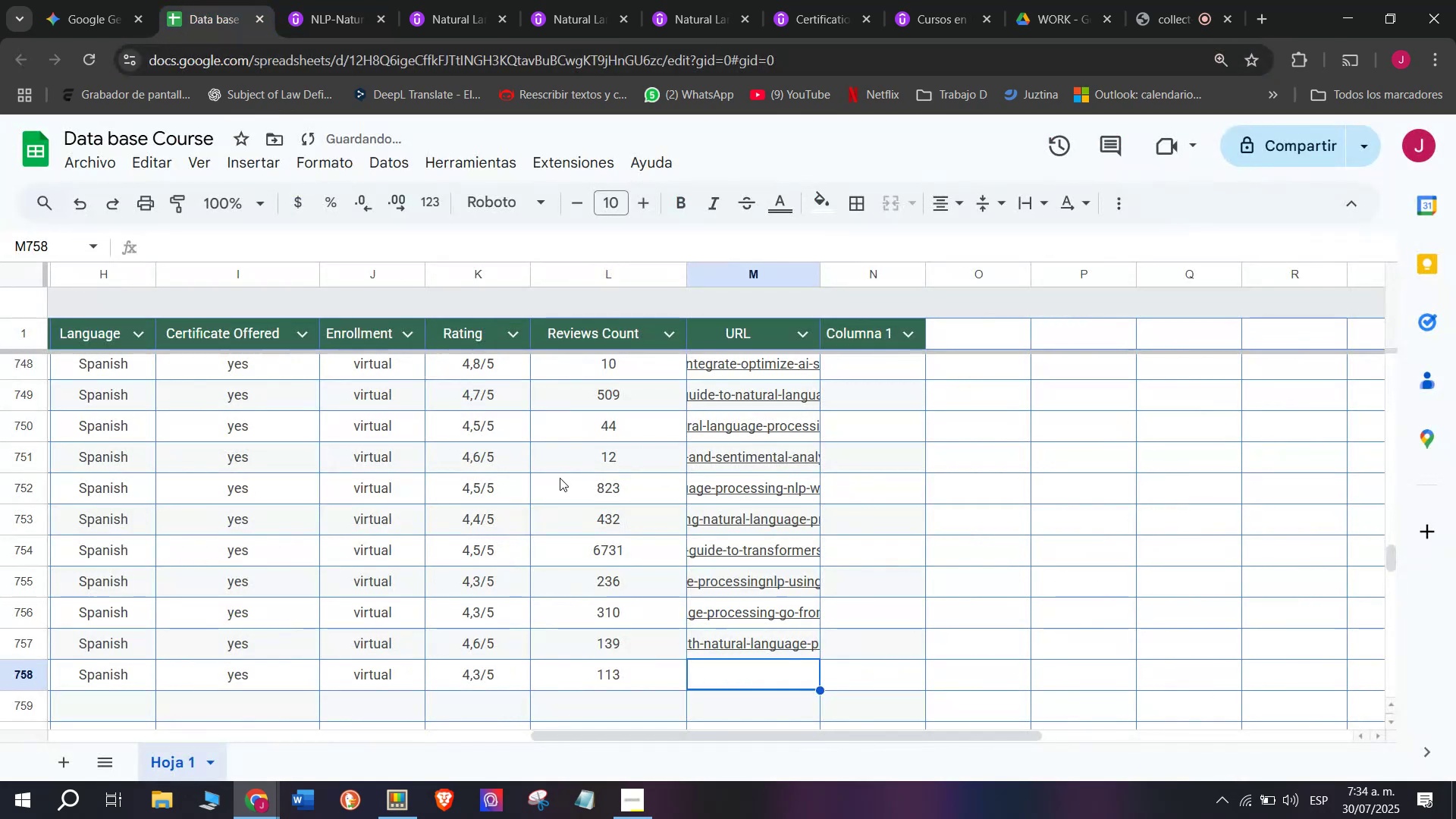 
key(Z)
 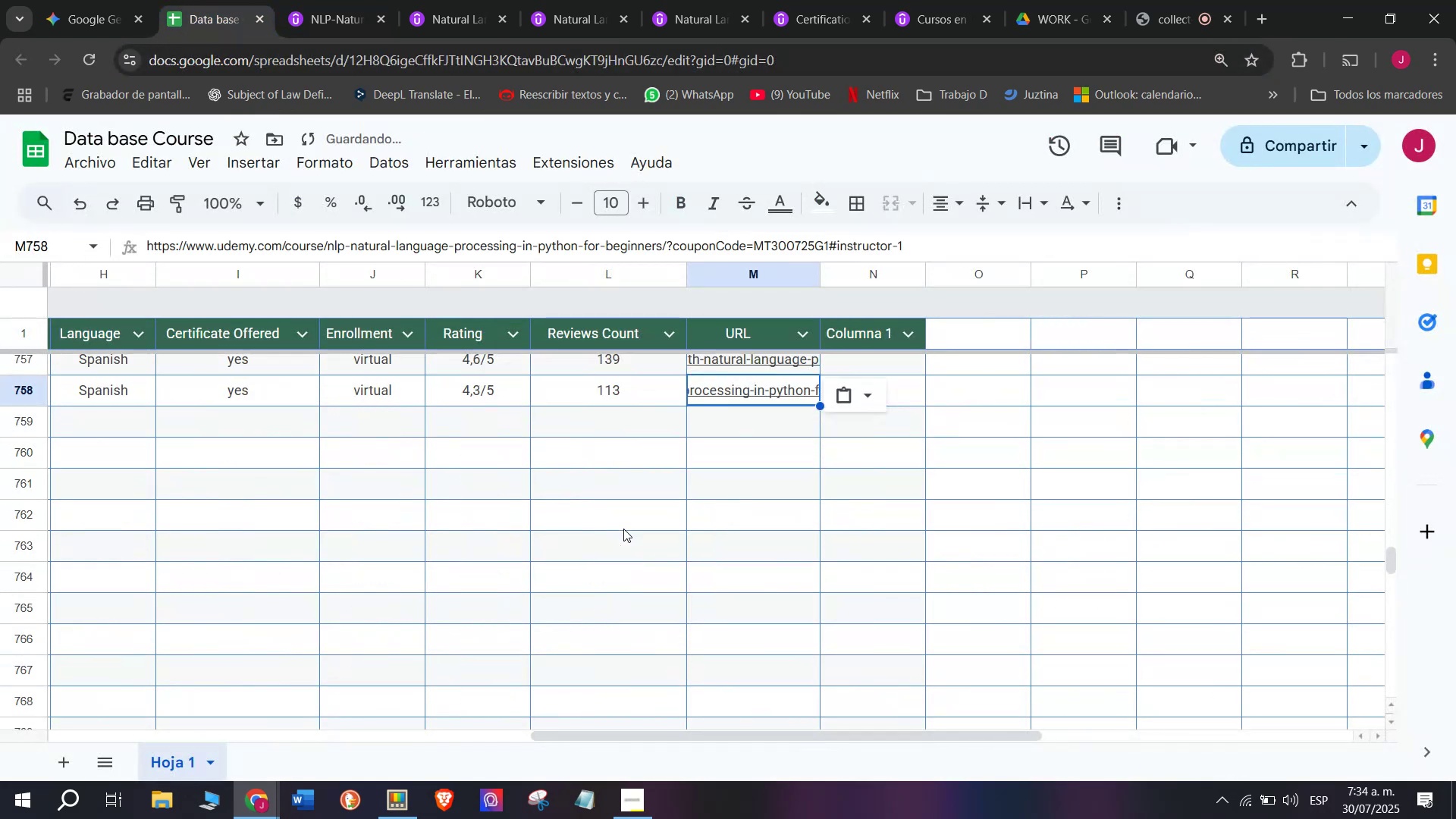 
key(Control+ControlLeft)
 